 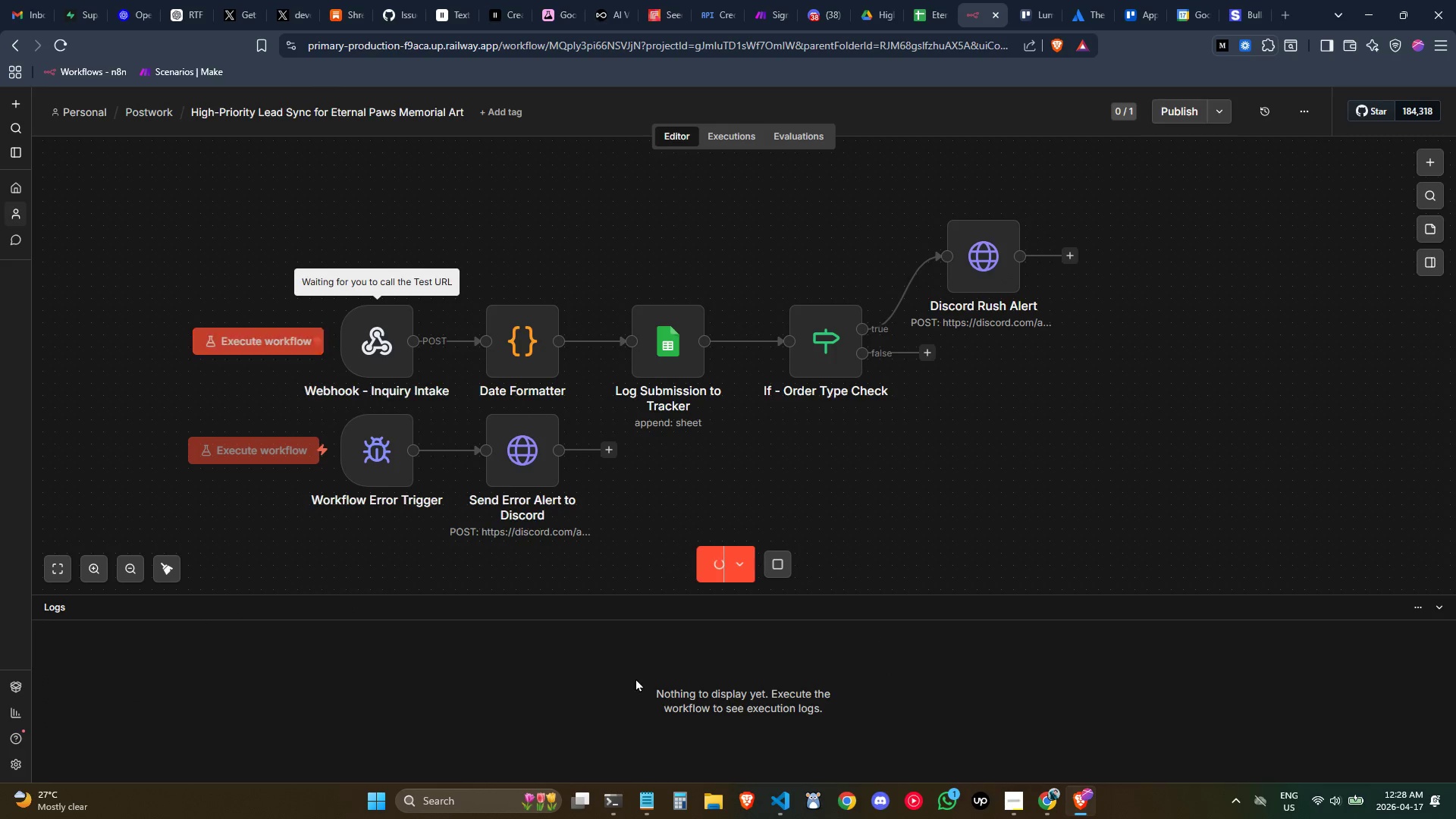 
left_click([612, 816])
 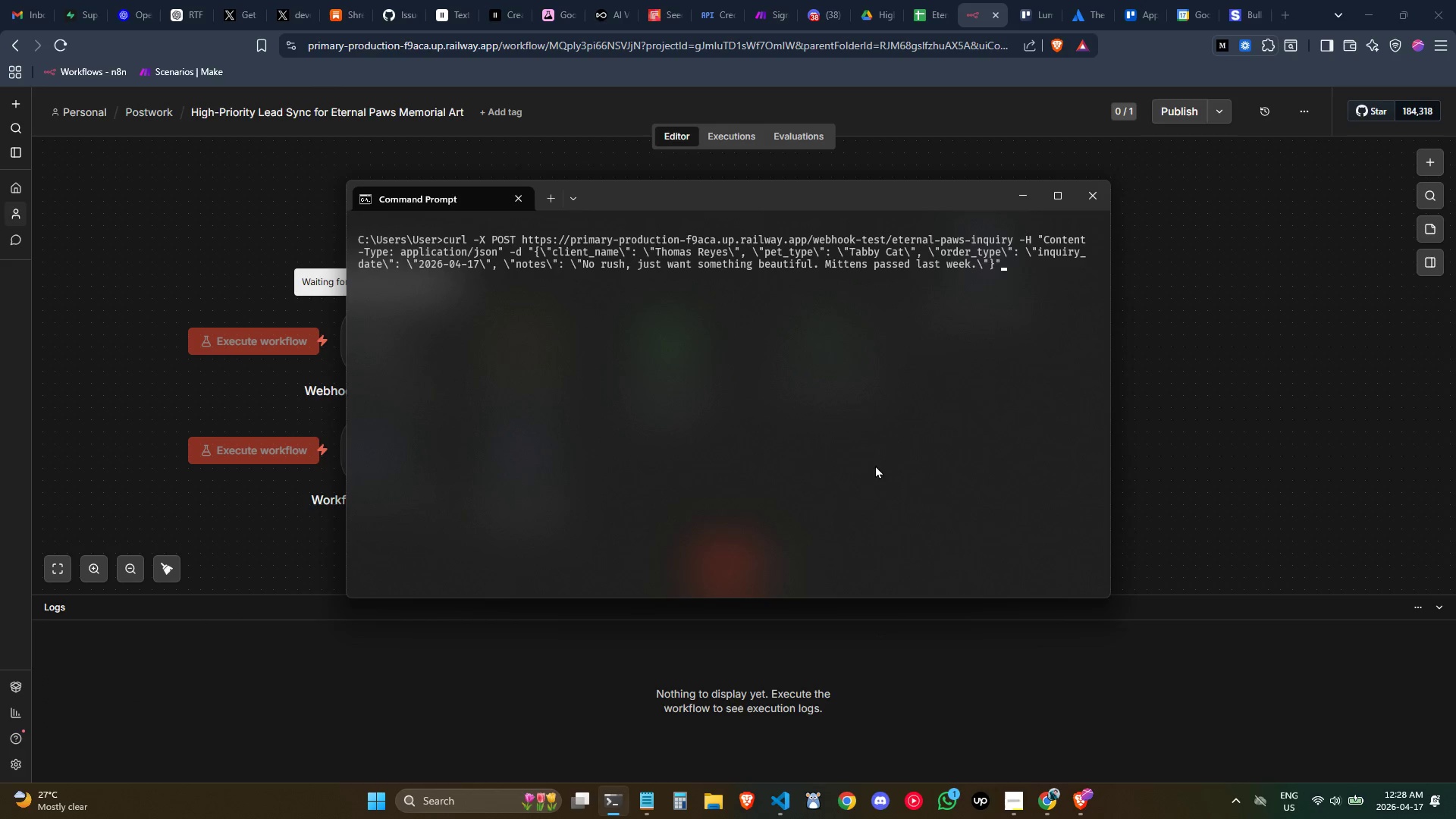 
left_click([961, 425])
 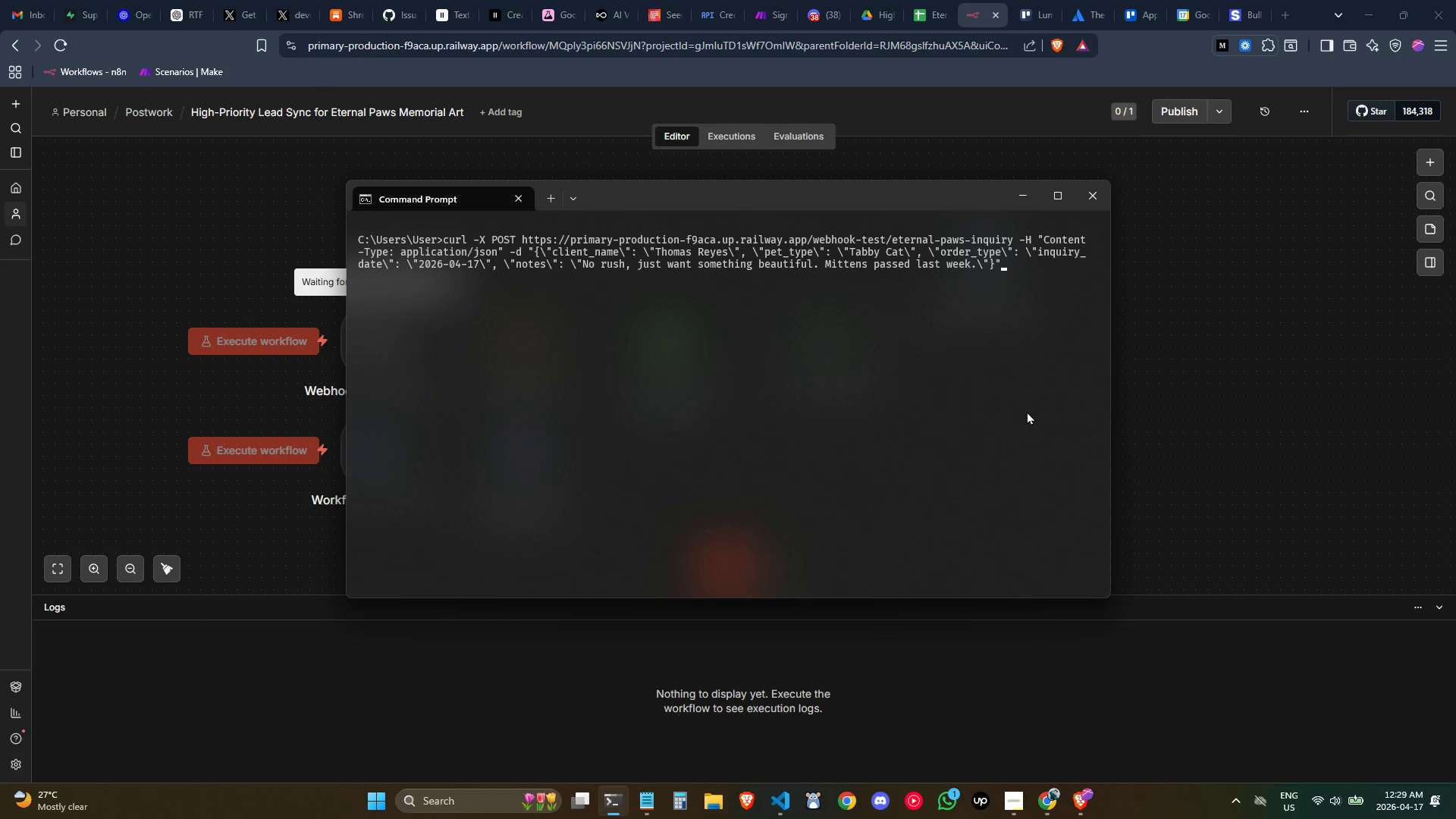 
key(Enter)
 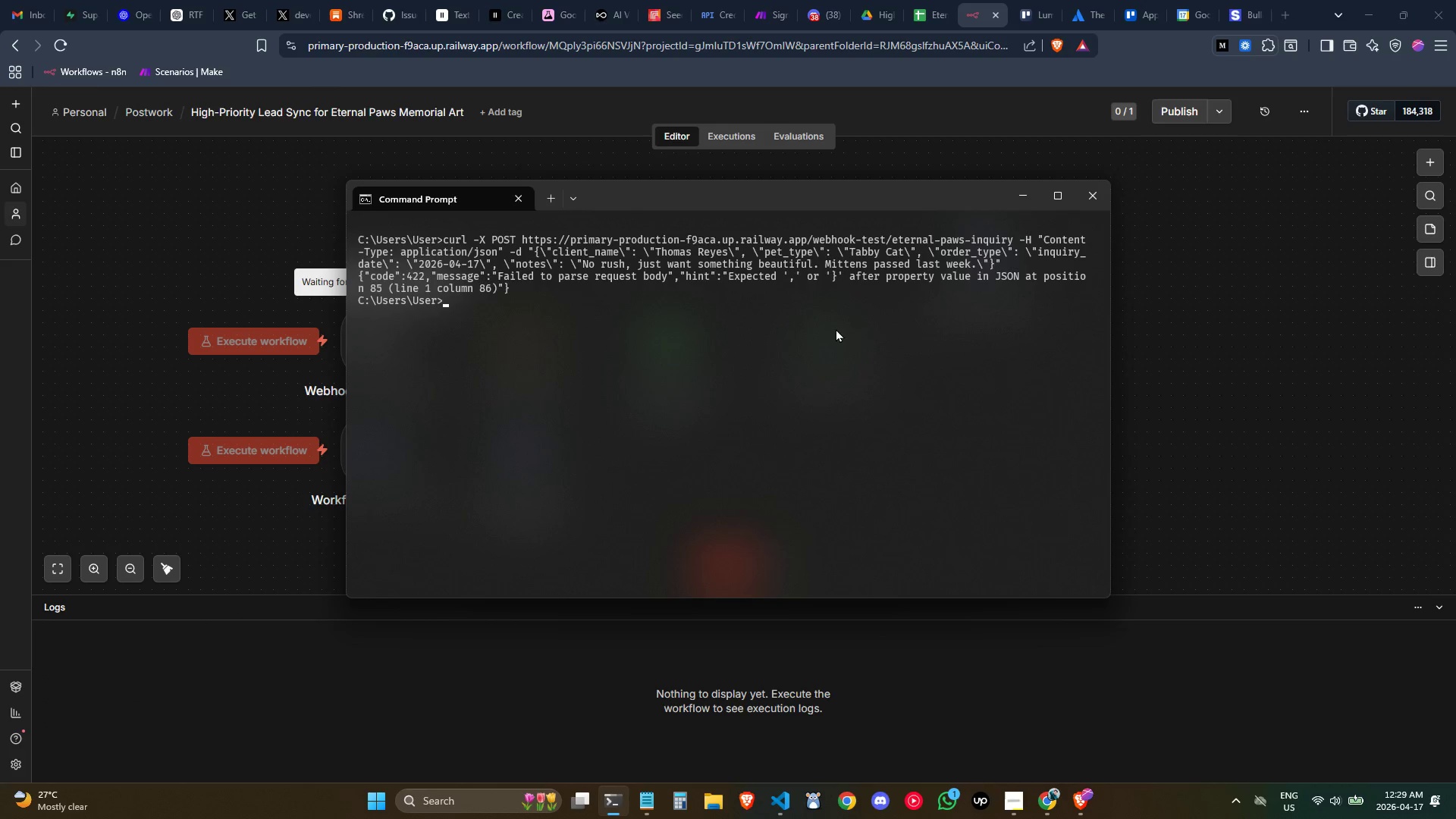 
wait(8.2)
 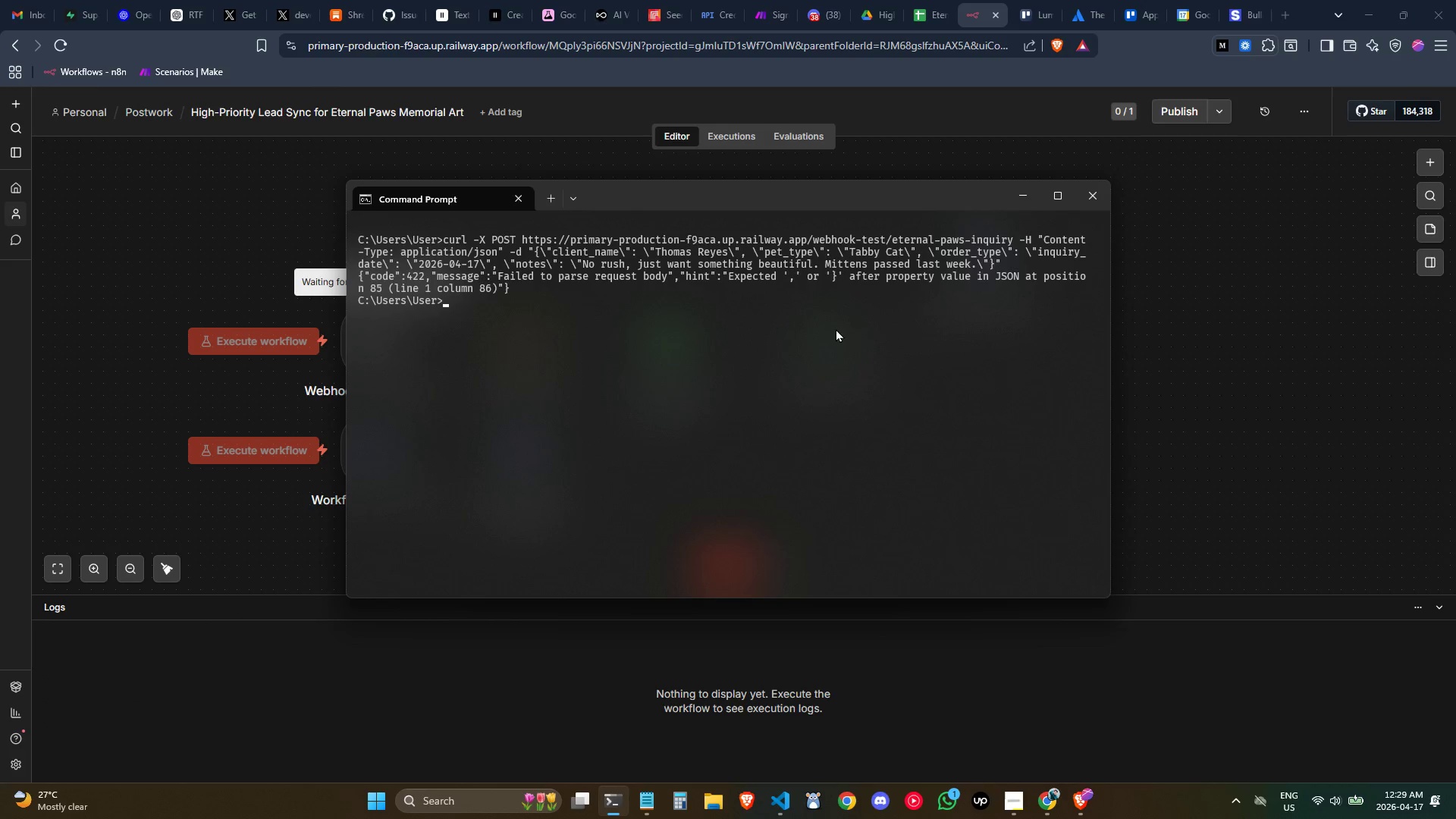 
type(cls)
 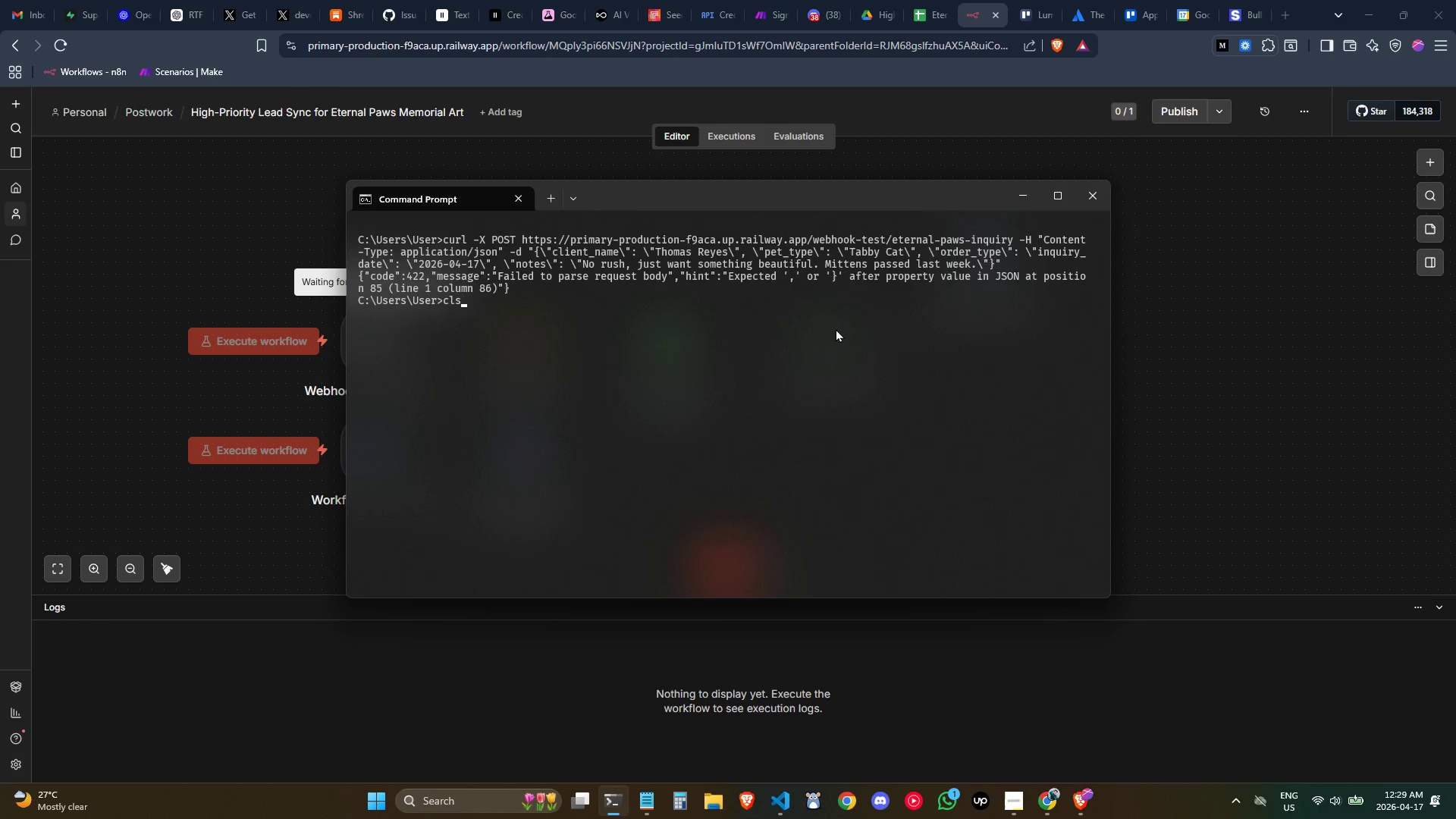 
key(Enter)
 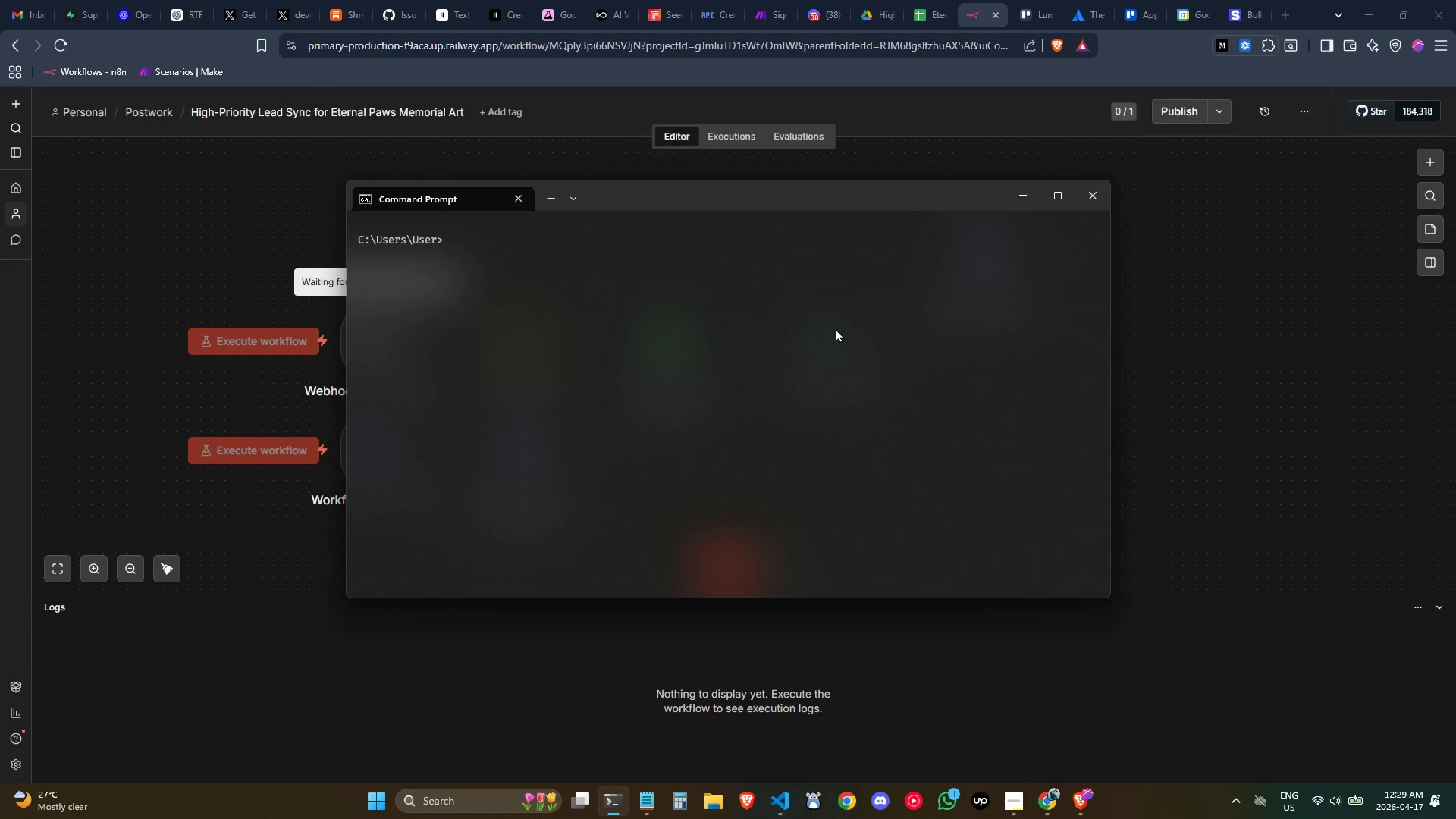 
key(ArrowUp)
 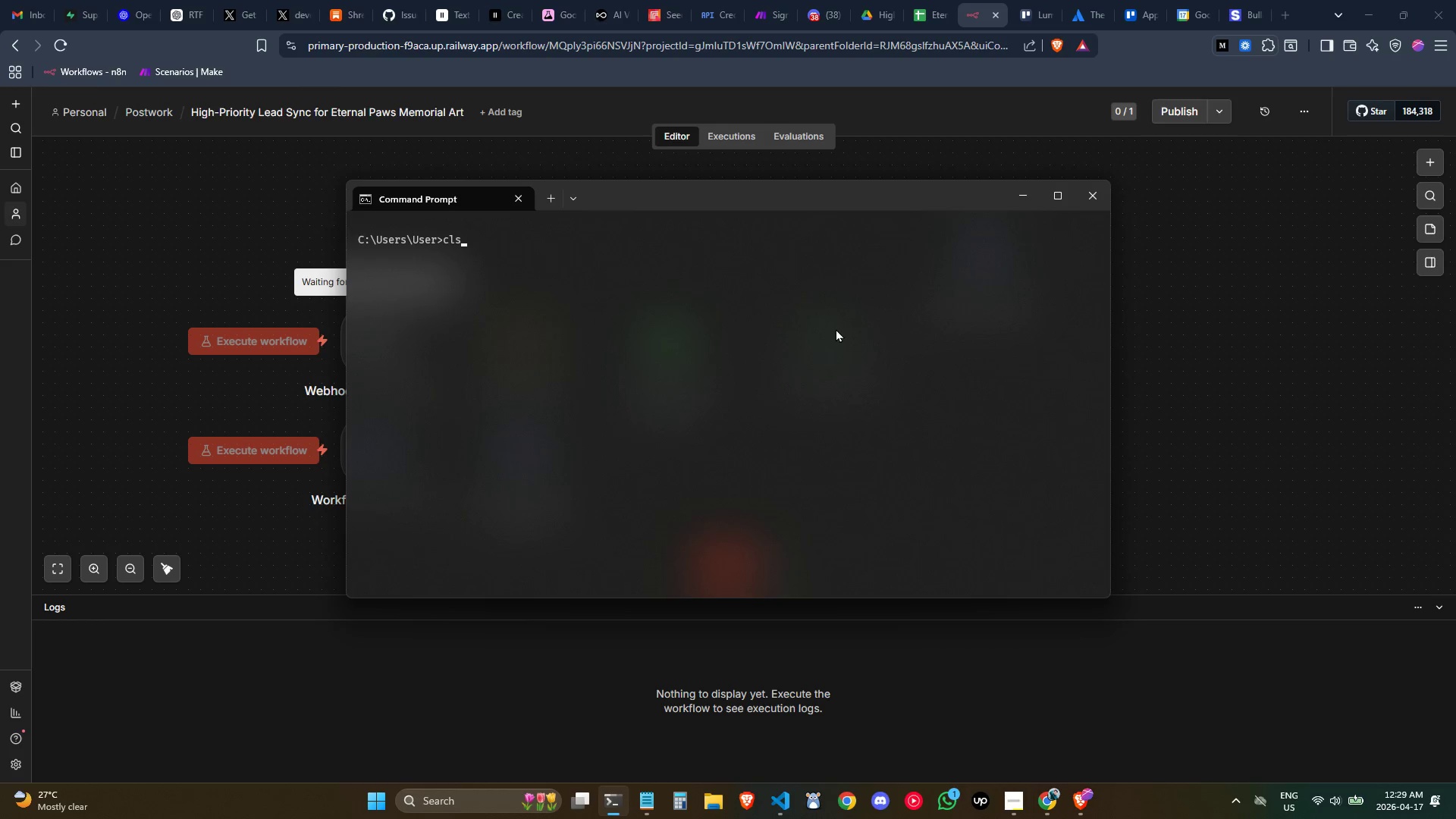 
key(ArrowUp)
 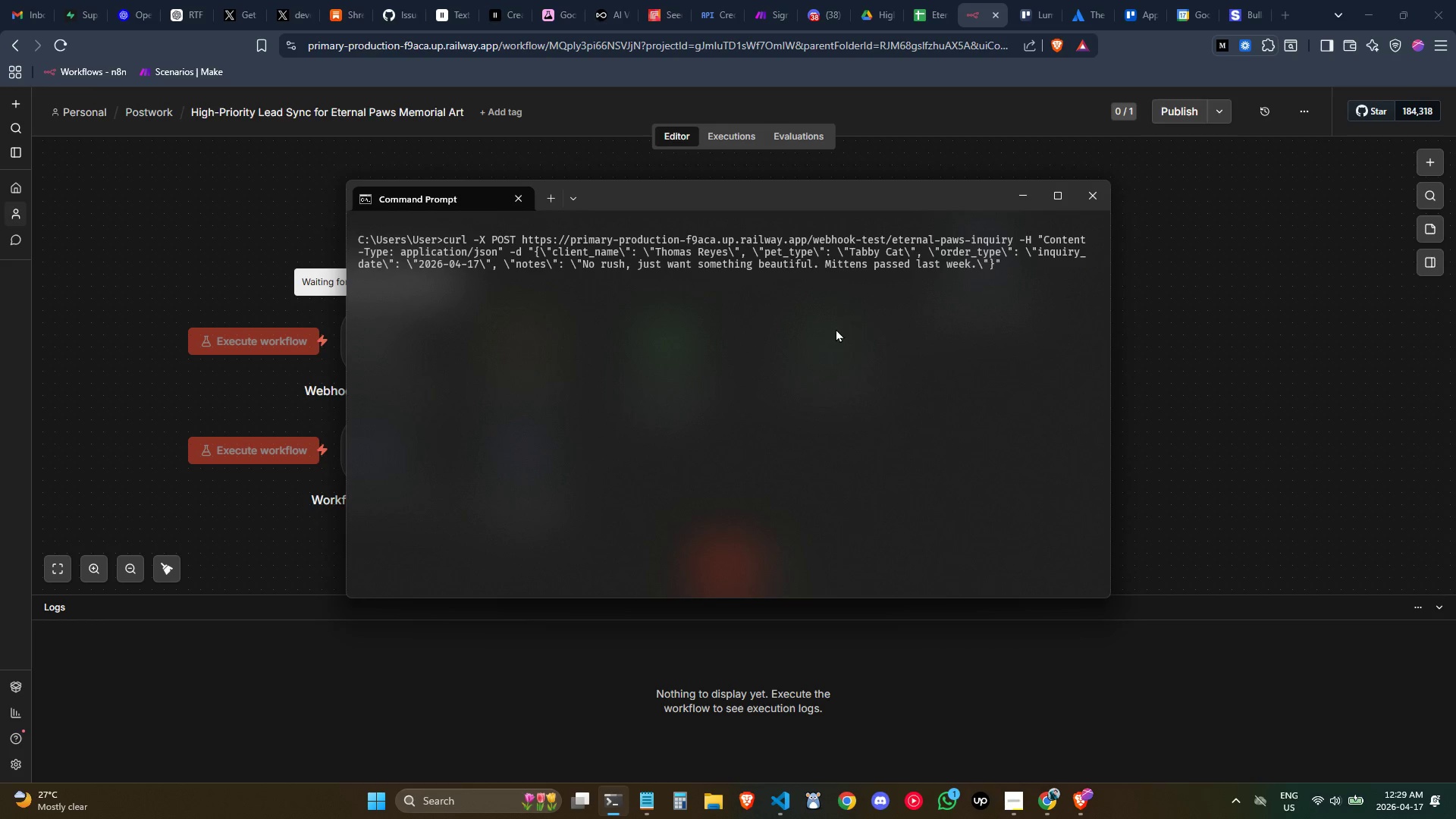 
key(ArrowLeft)
 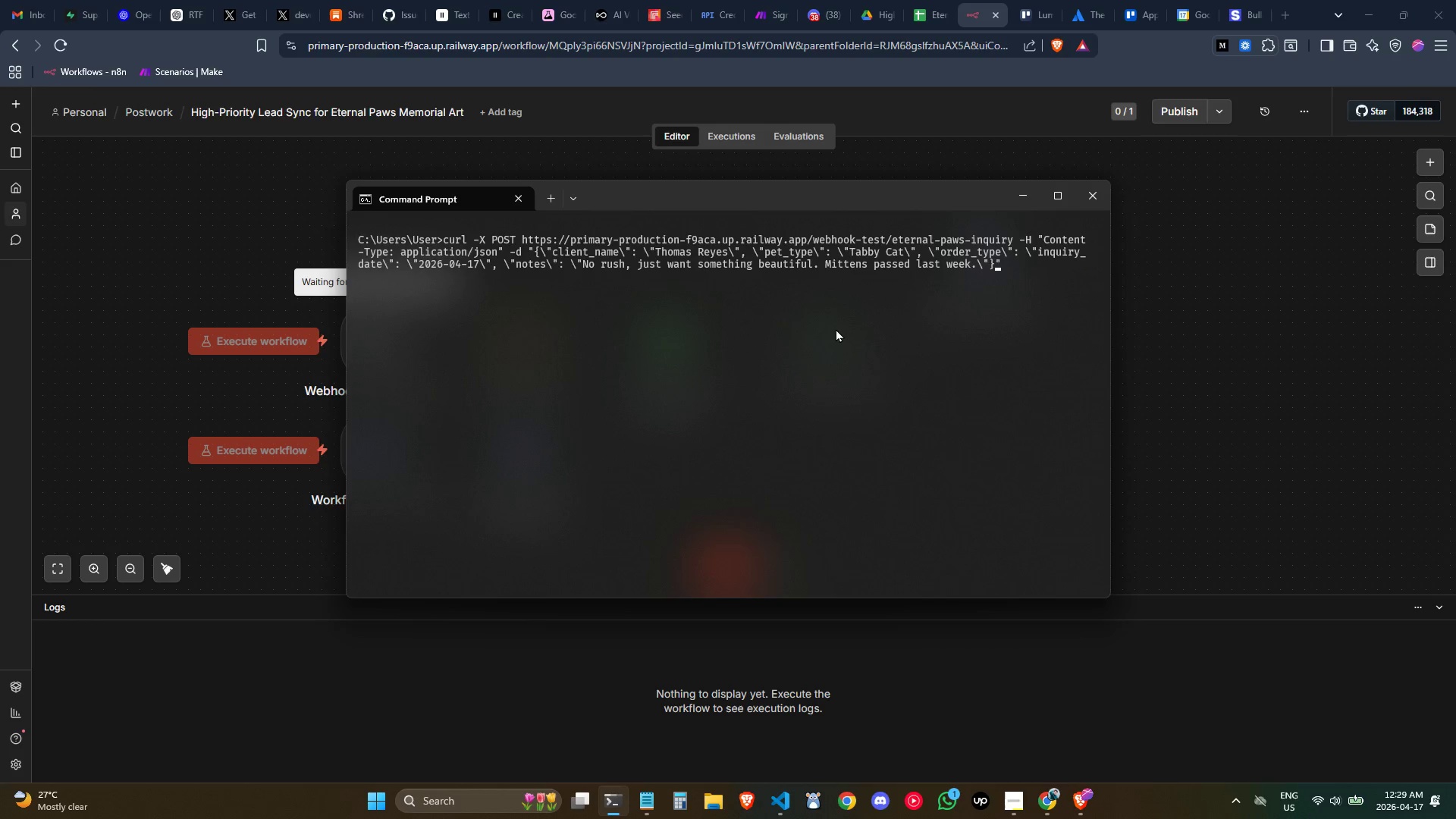 
hold_key(key=ArrowLeft, duration=1.52)
 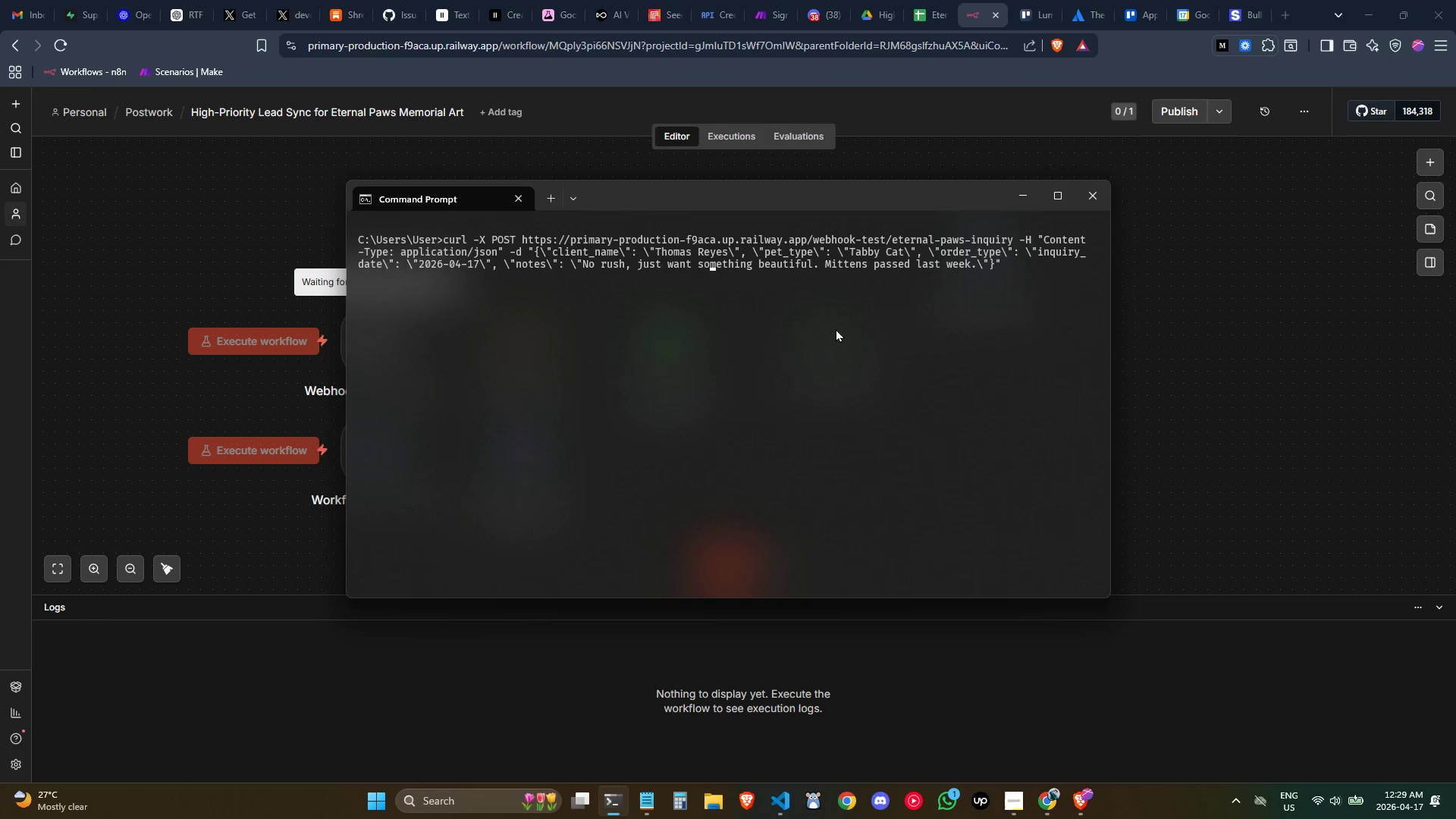 
hold_key(key=ArrowLeft, duration=1.2)
 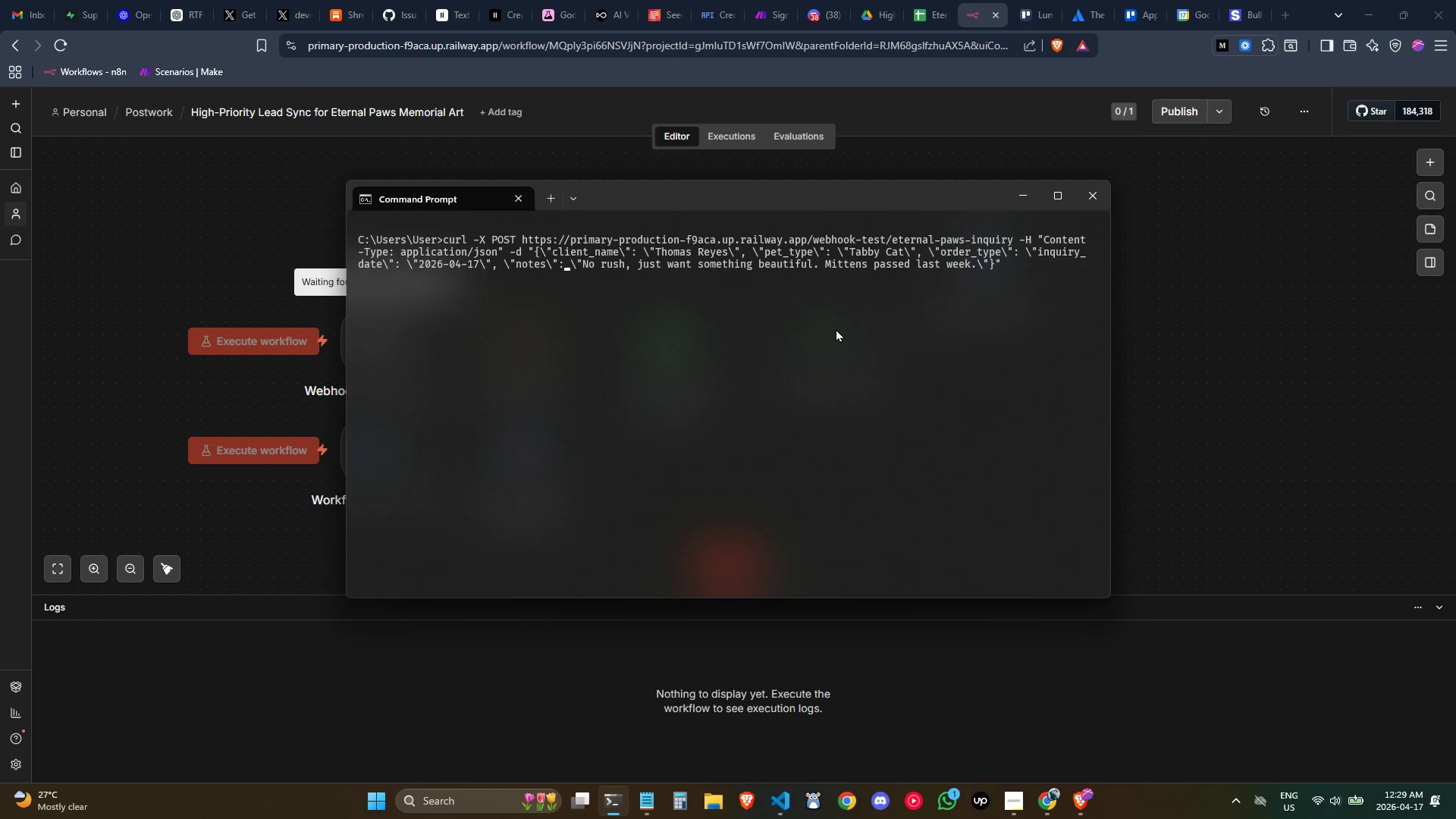 
hold_key(key=ArrowLeft, duration=0.67)
 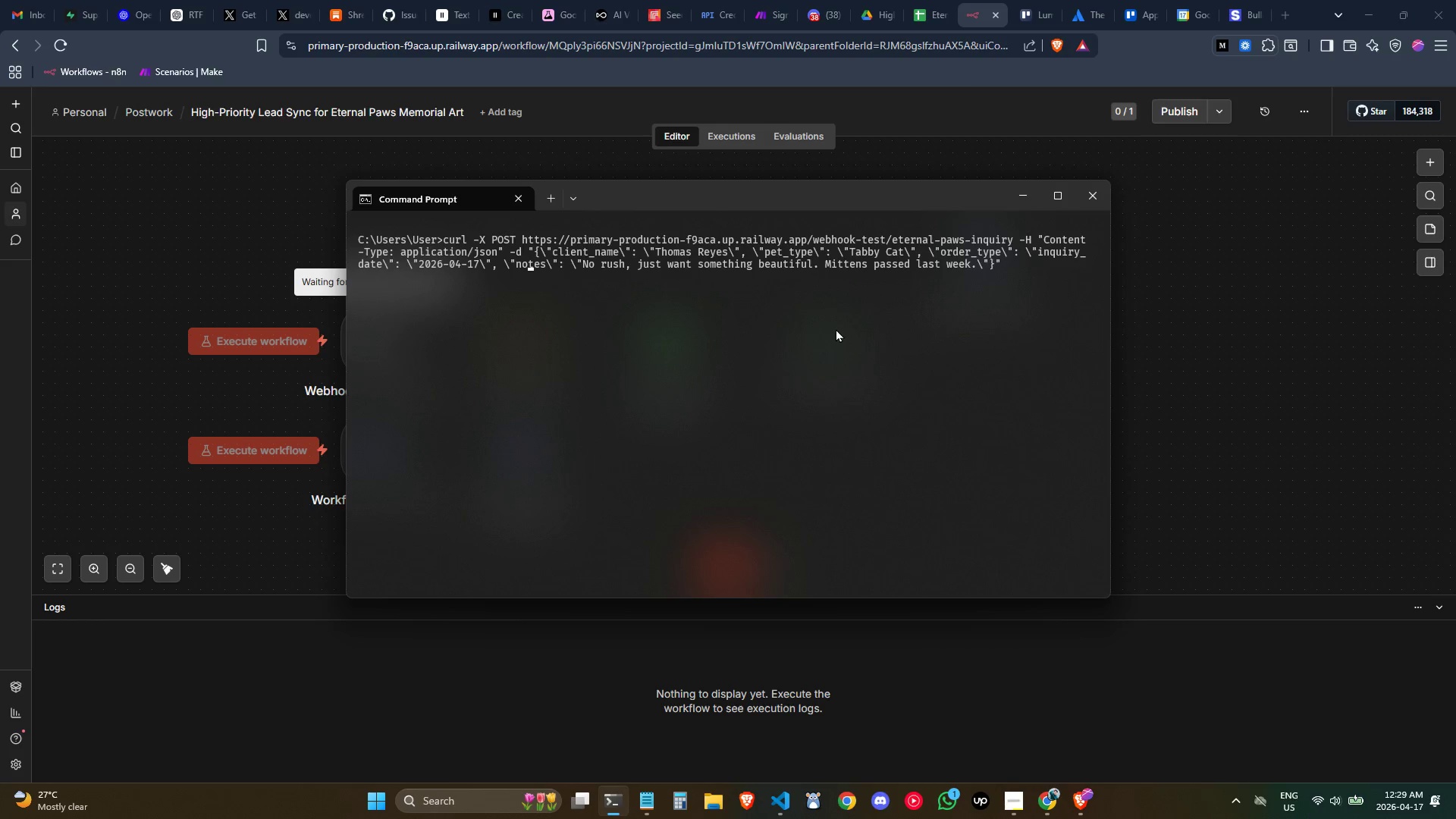 
hold_key(key=ArrowLeft, duration=0.45)
 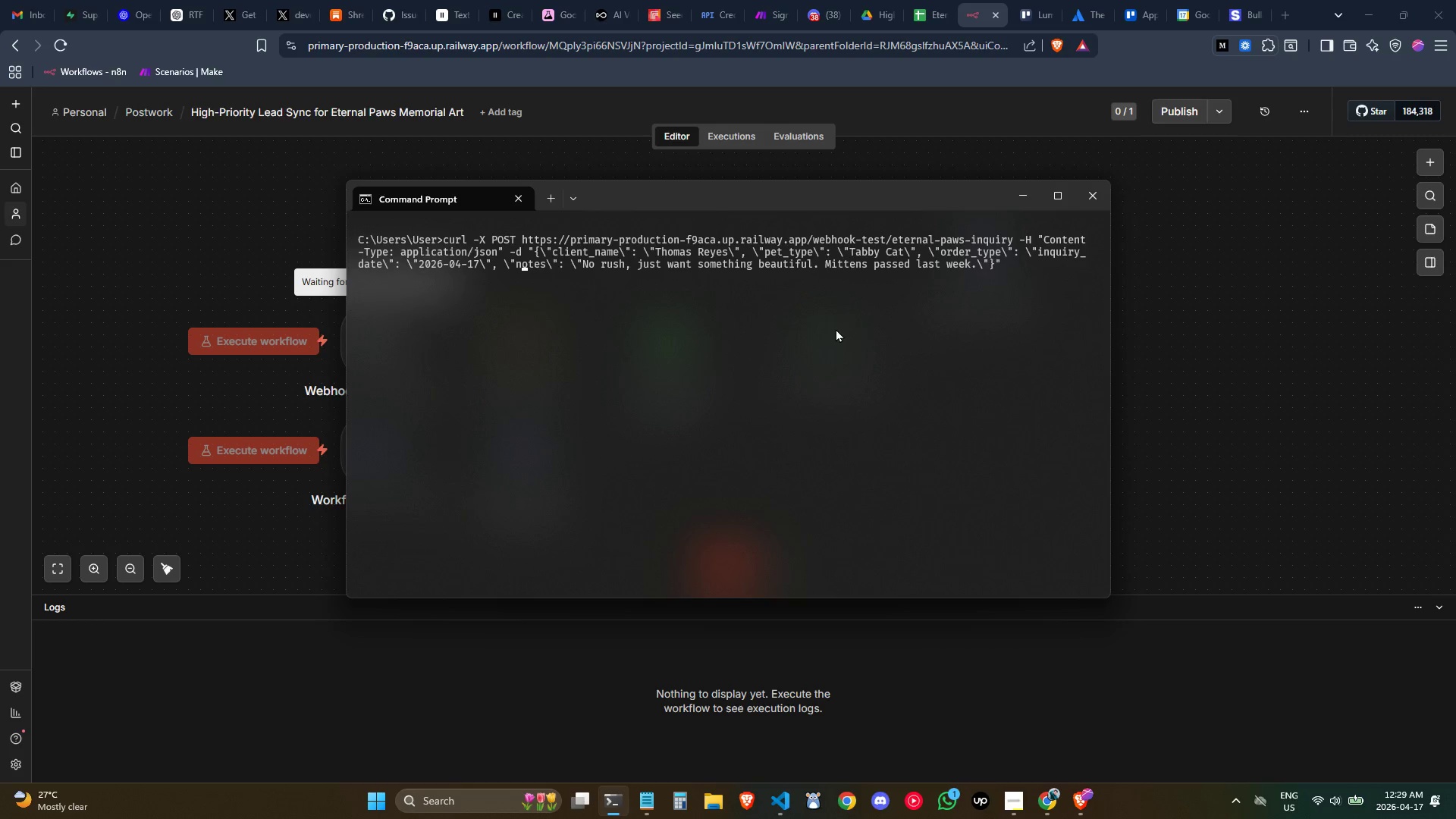 
key(ArrowLeft)
 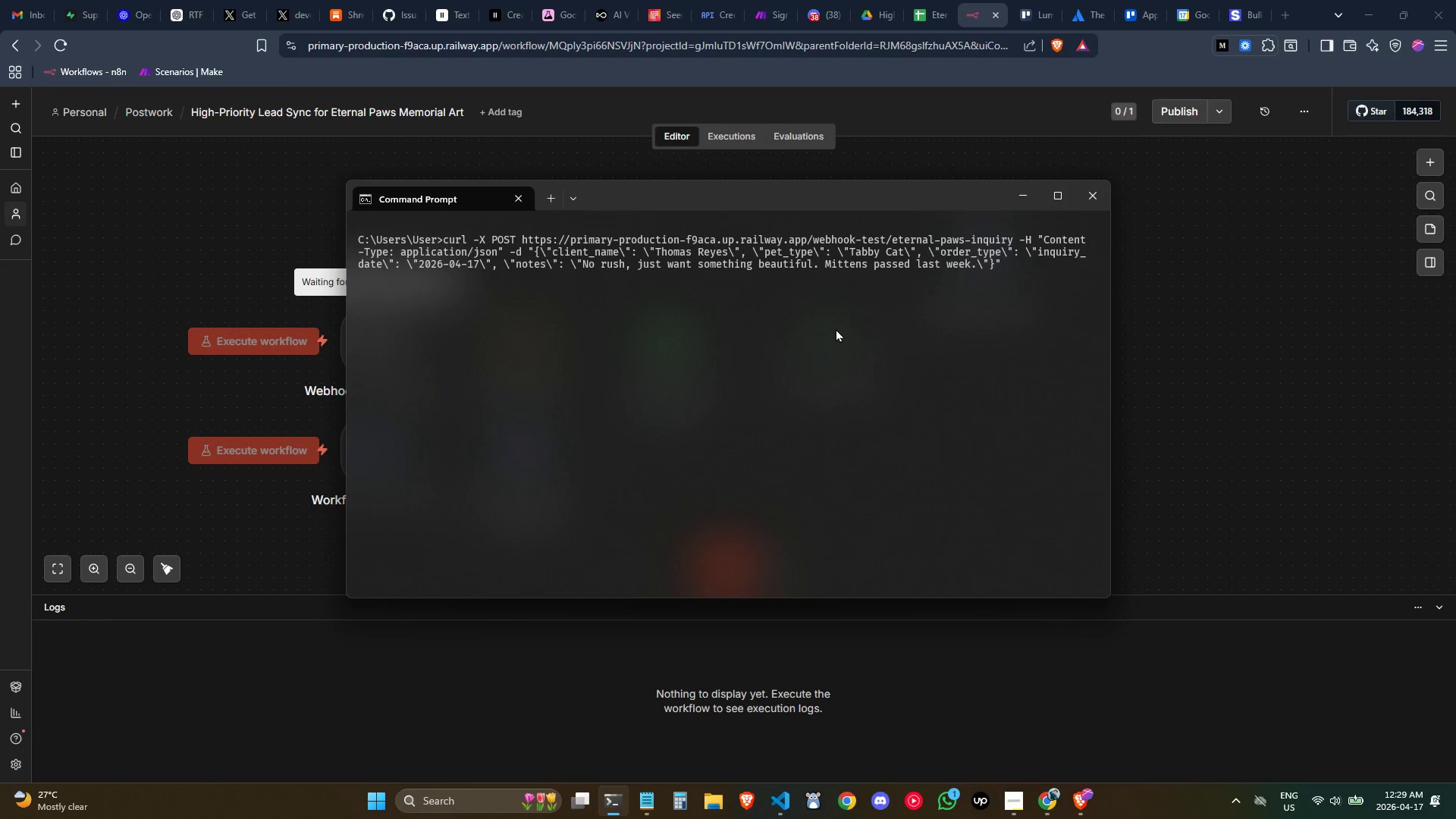 
key(ArrowLeft)
 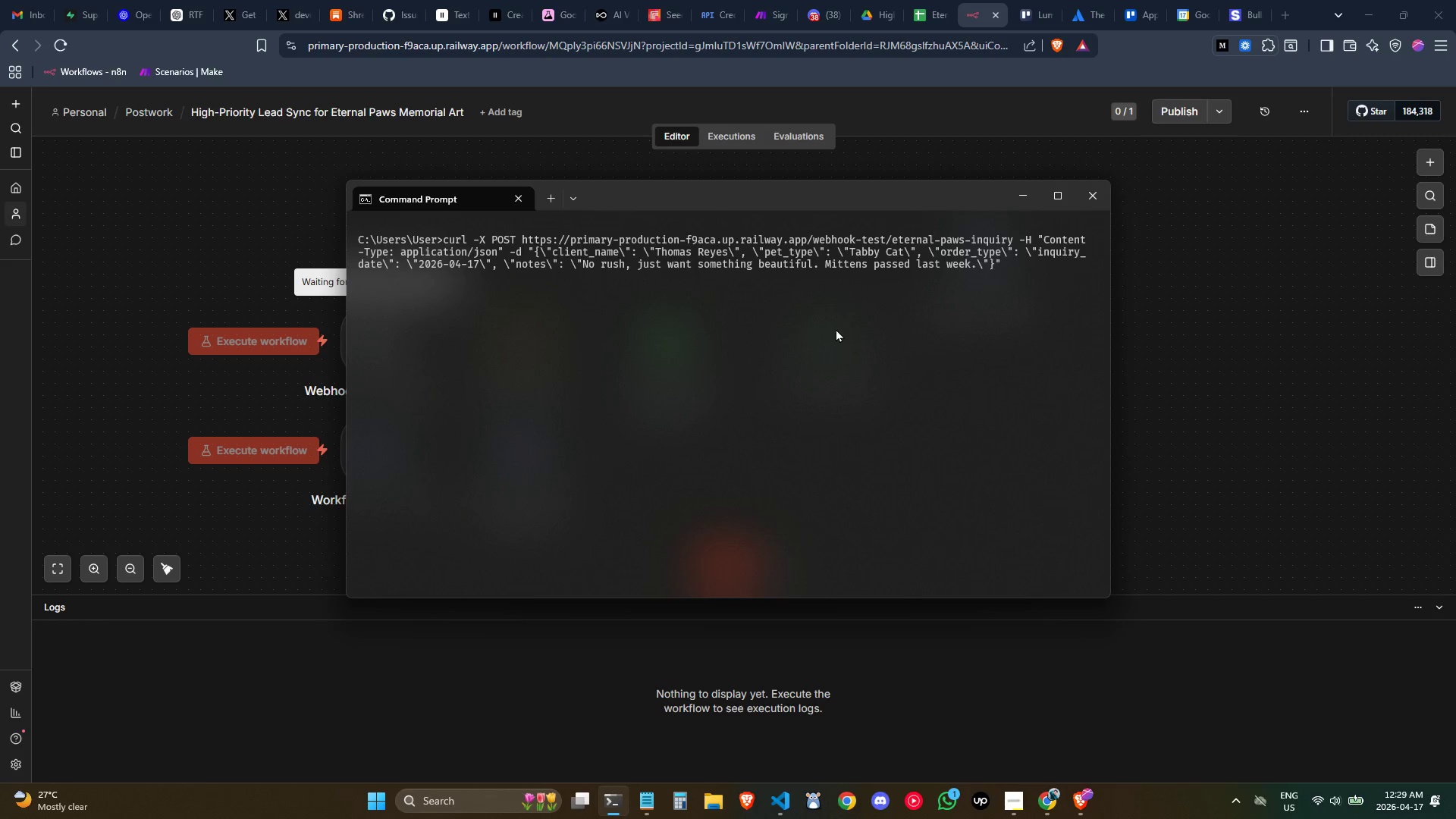 
key(ArrowLeft)
 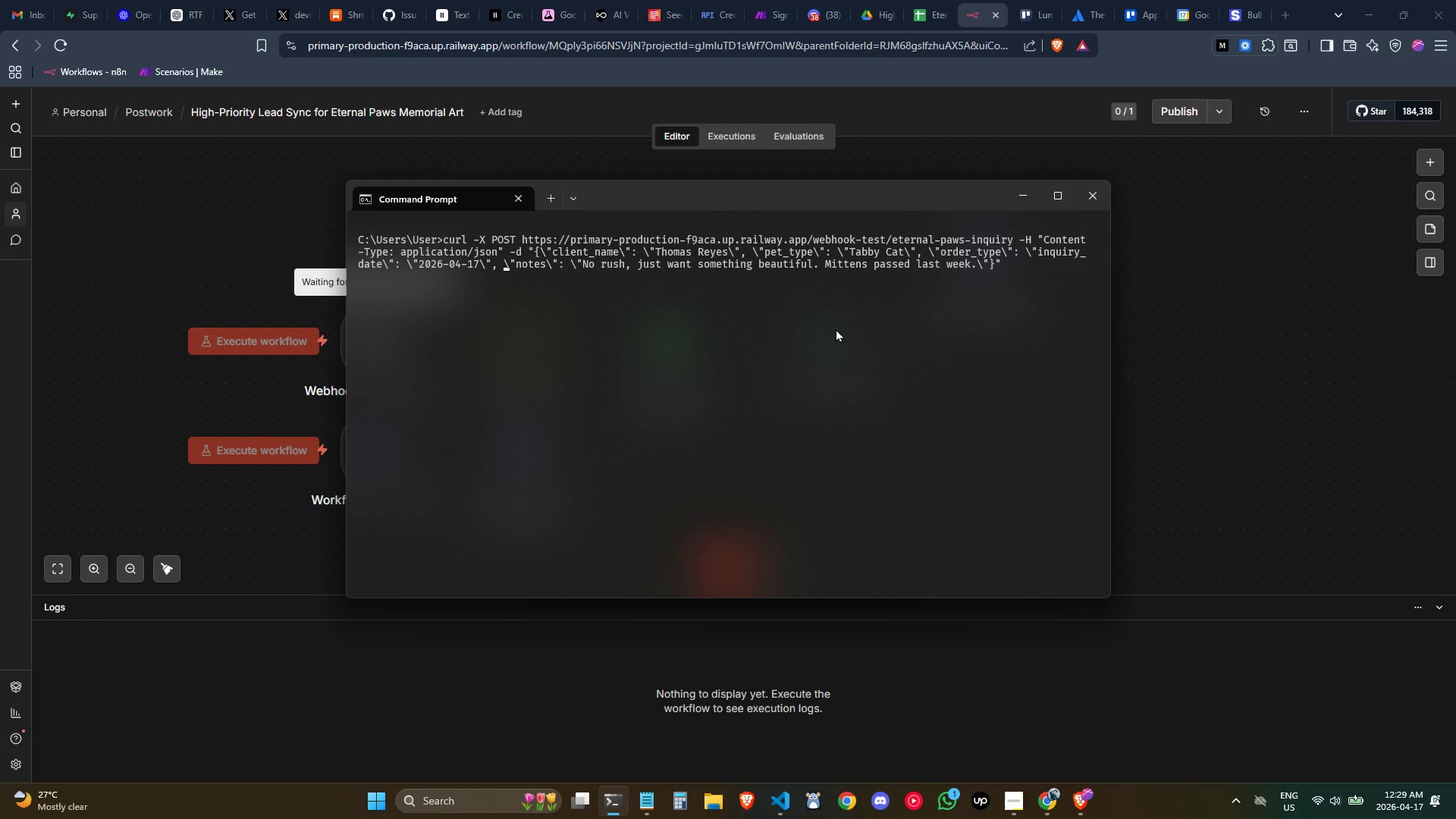 
key(ArrowLeft)
 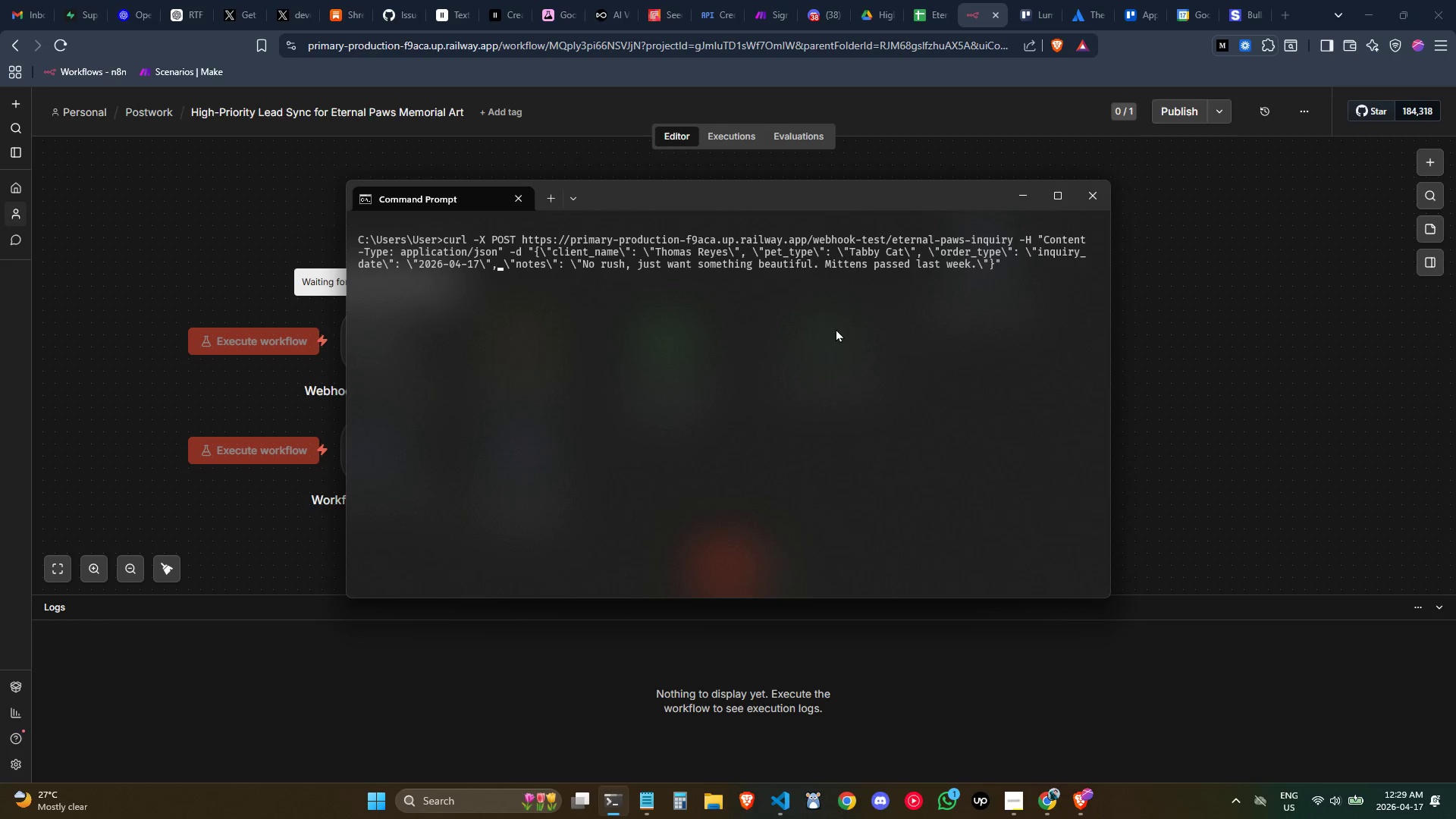 
key(ArrowLeft)
 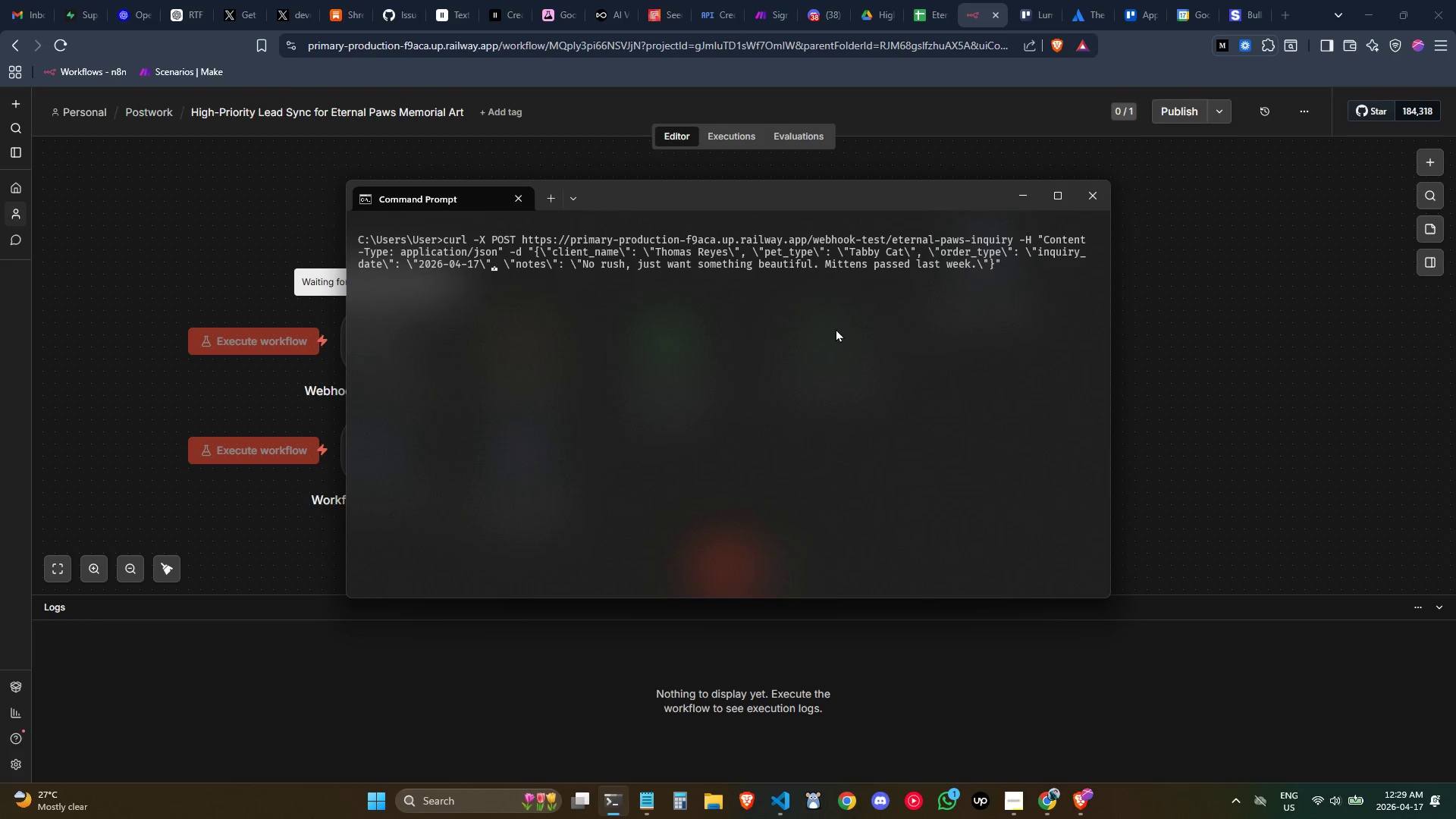 
key(ArrowLeft)
 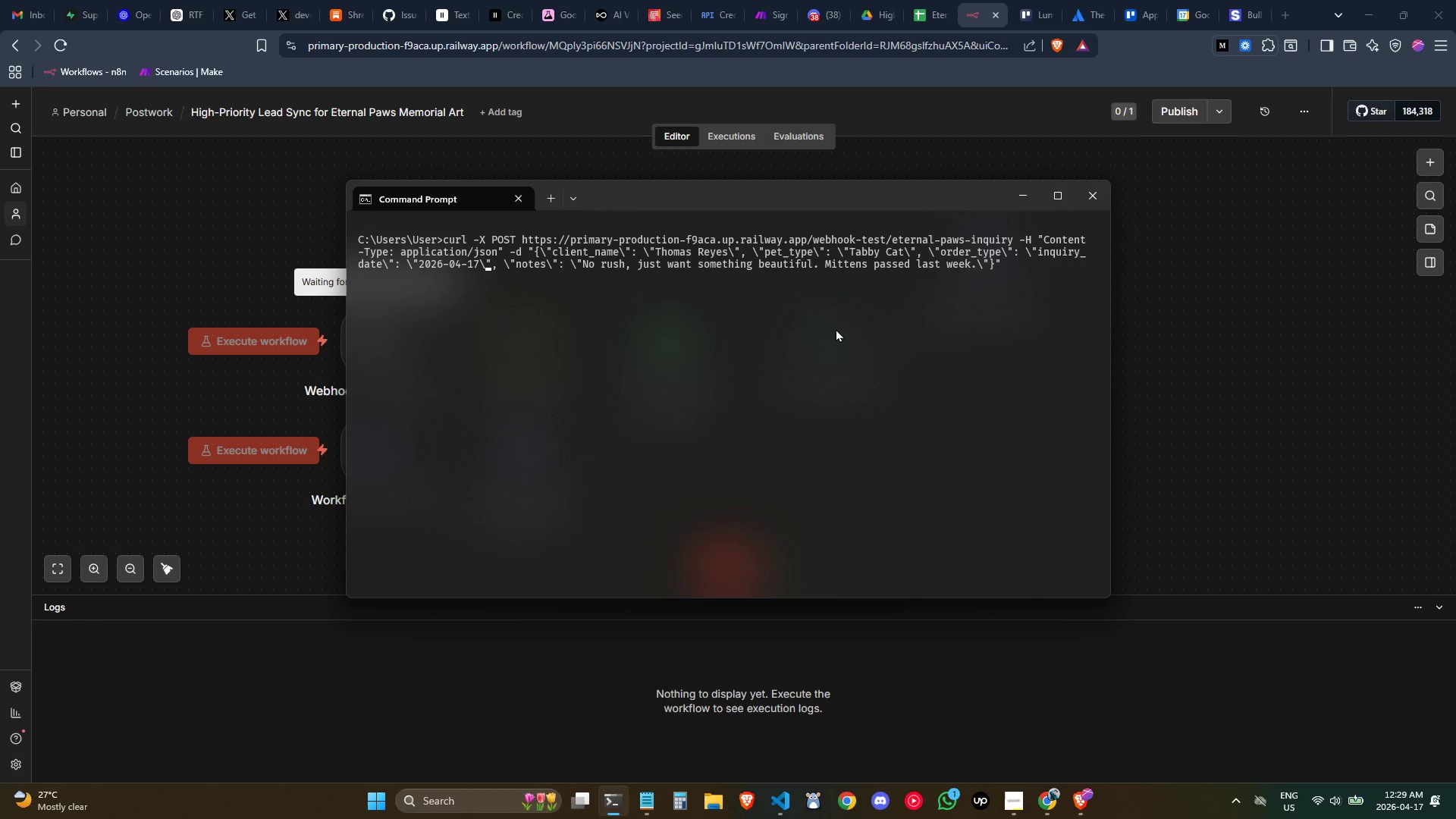 
hold_key(key=ArrowLeft, duration=0.88)
 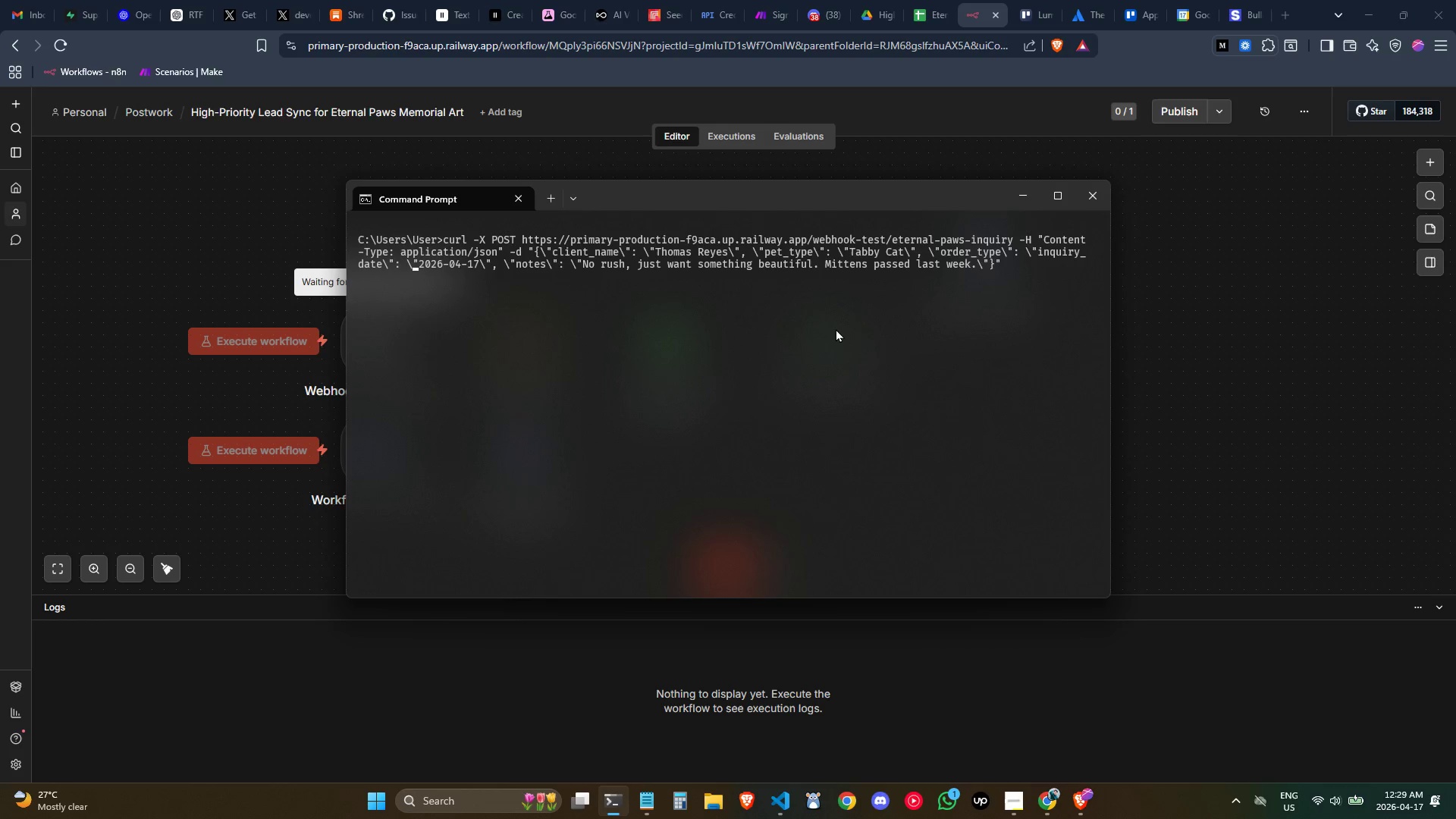 
key(ArrowLeft)
 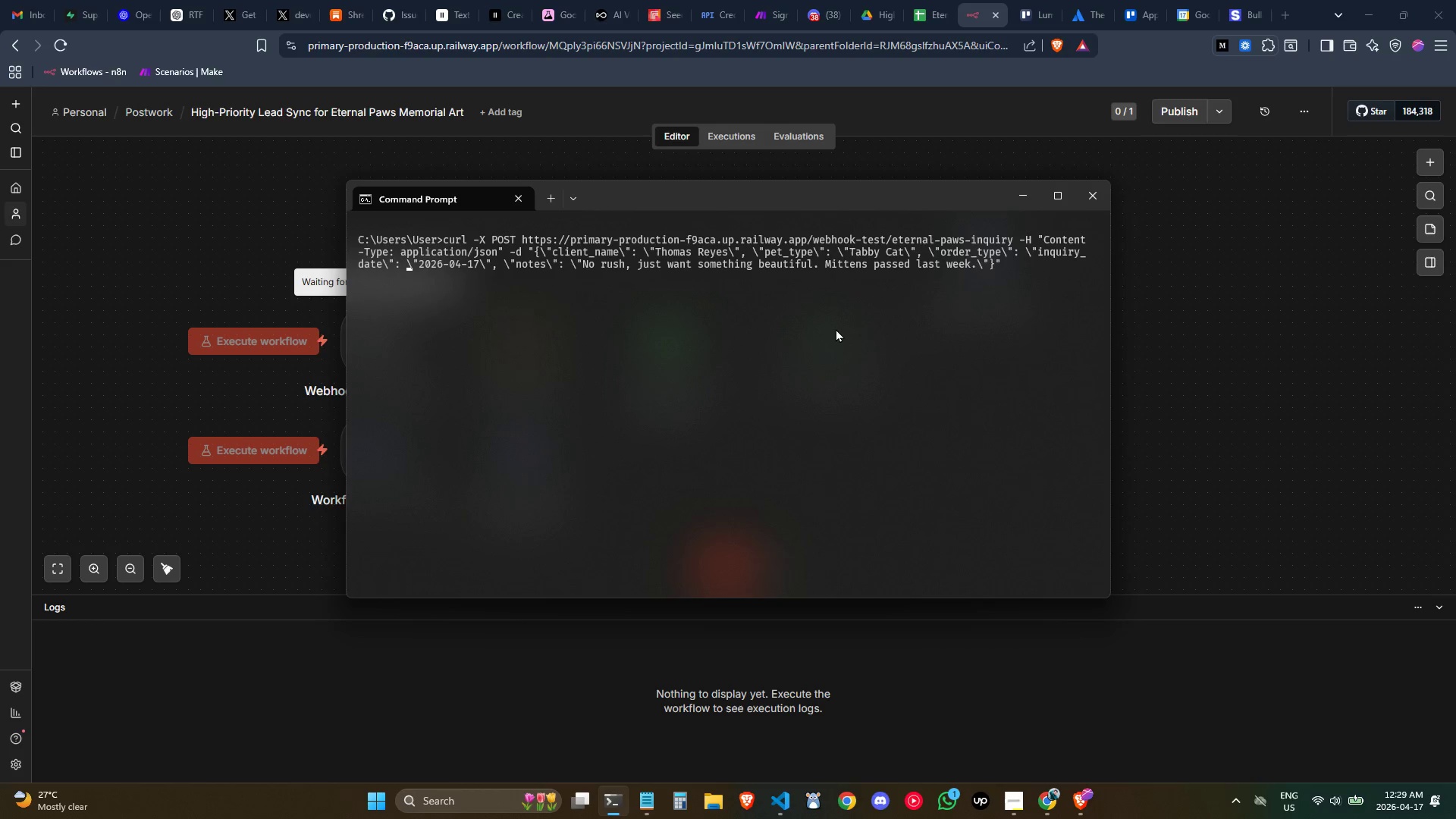 
key(ArrowLeft)
 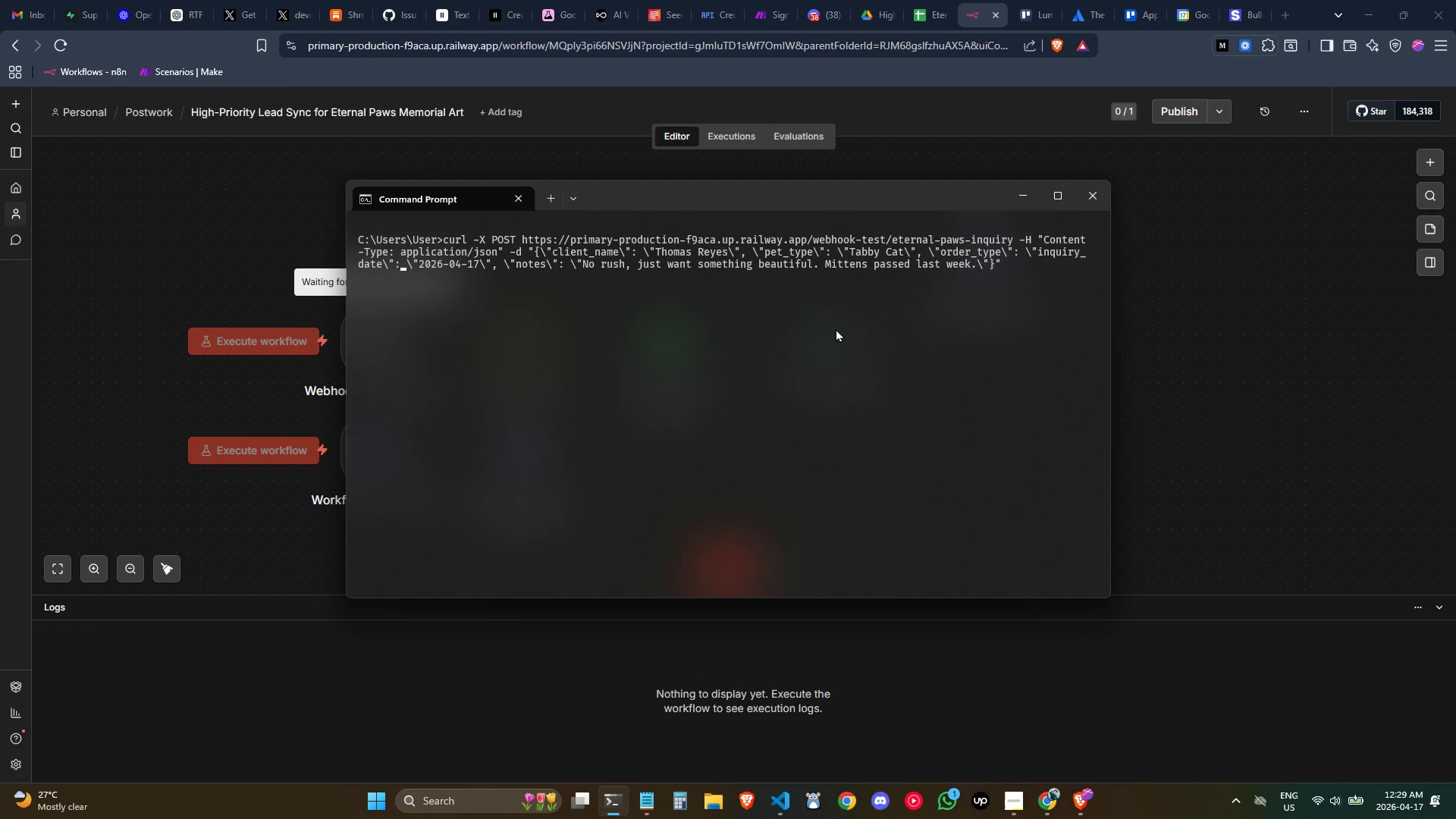 
key(ArrowLeft)
 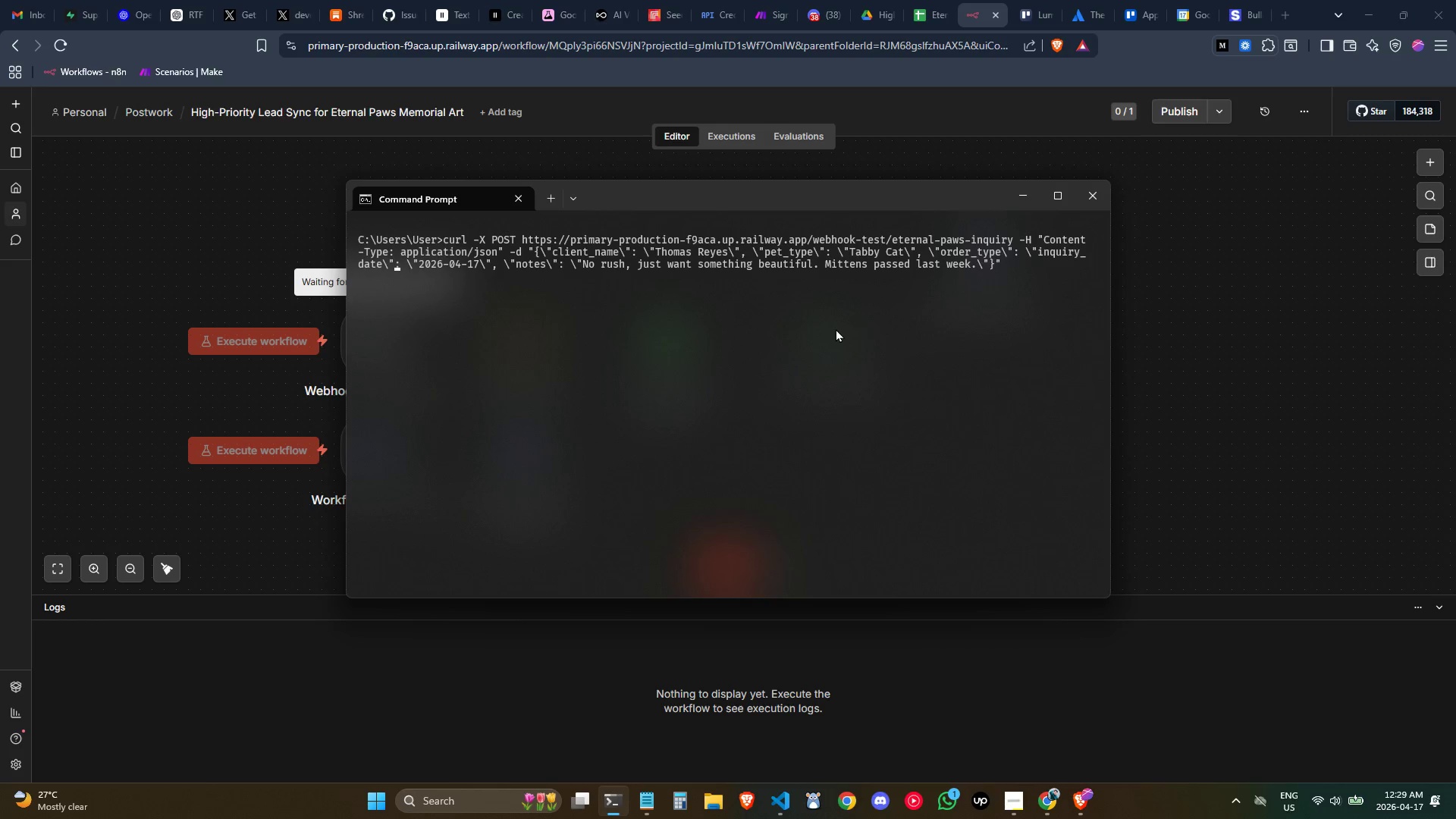 
key(ArrowLeft)
 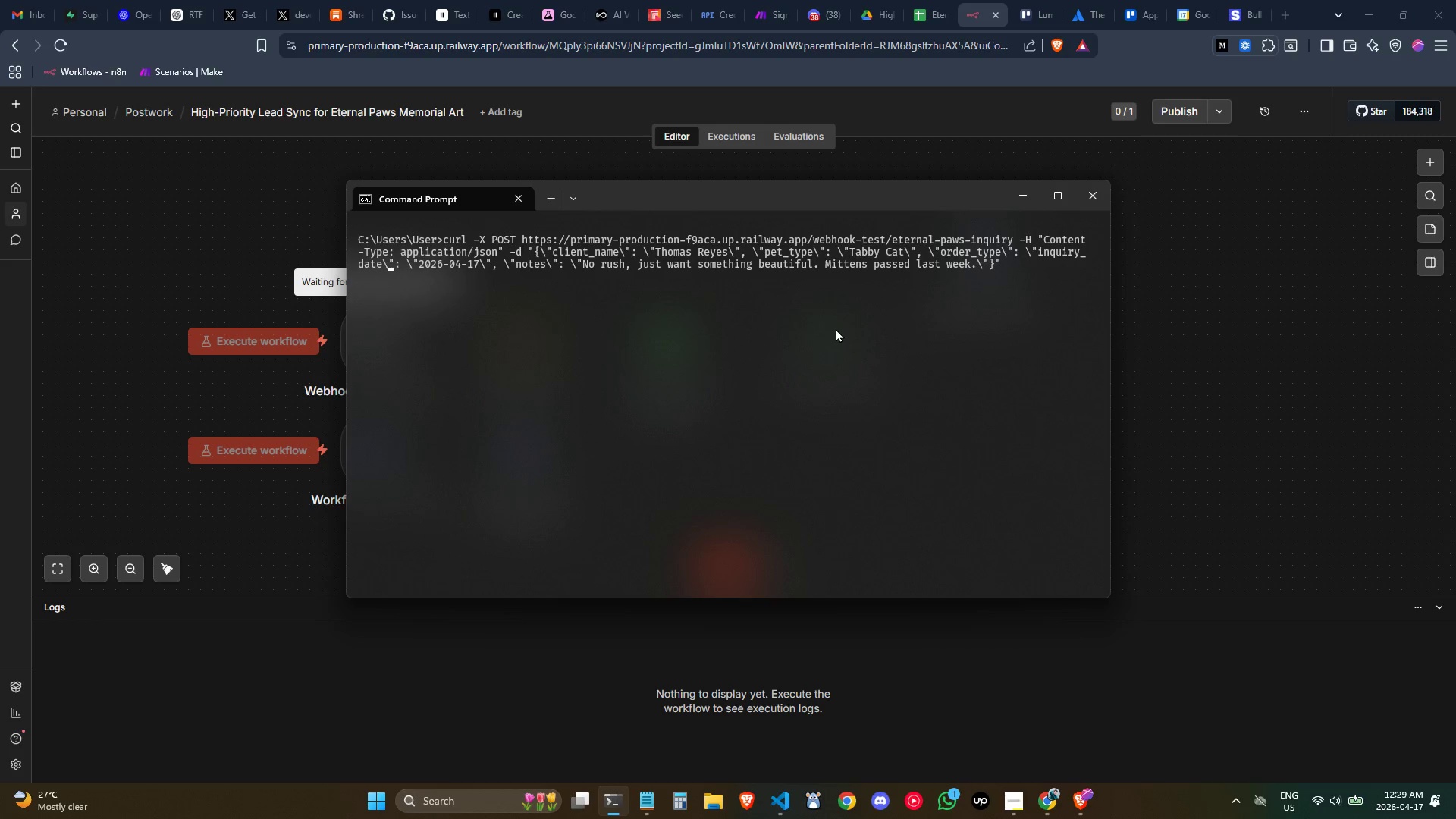 
key(ArrowLeft)
 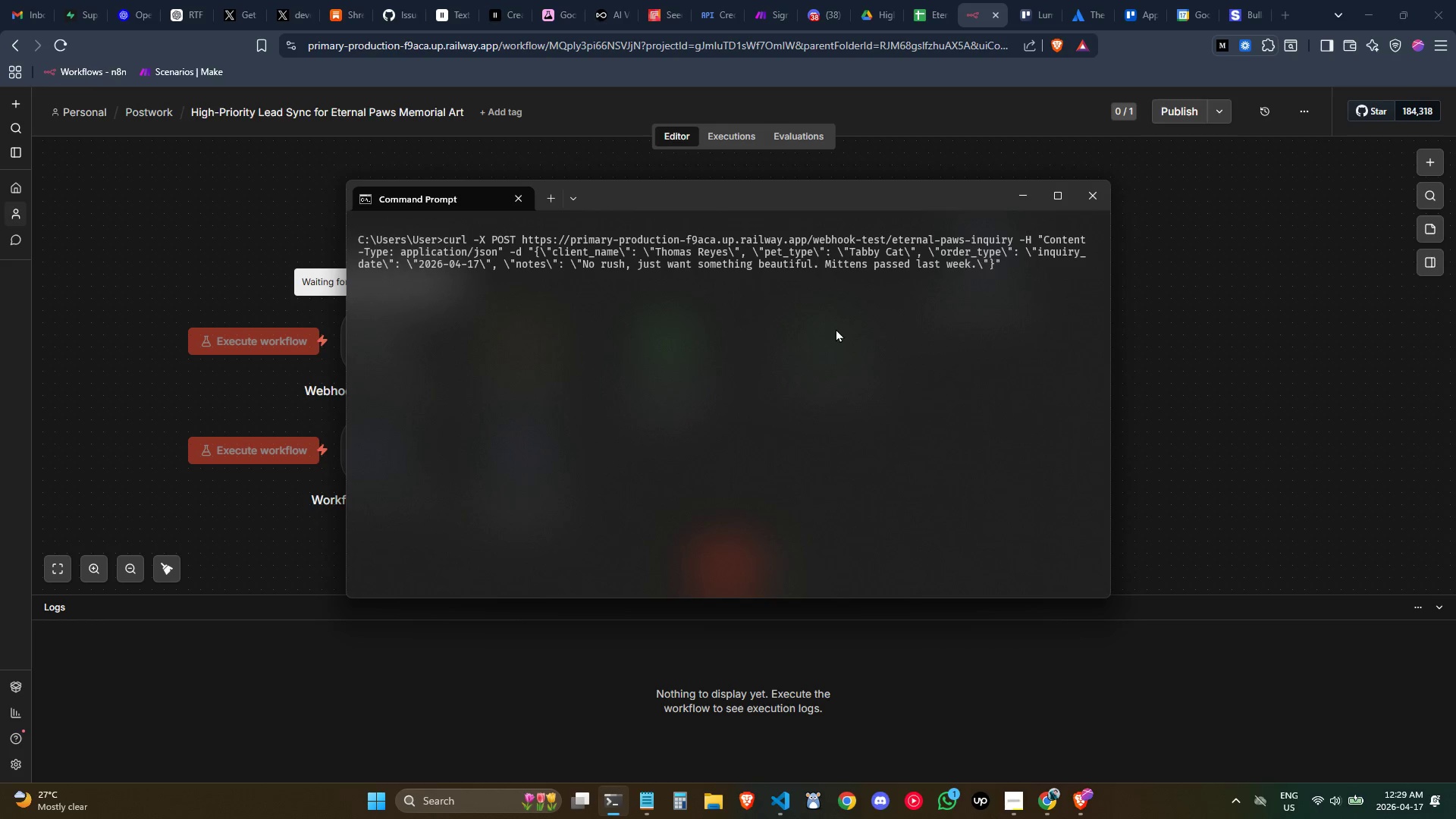 
hold_key(key=ArrowLeft, duration=1.52)
 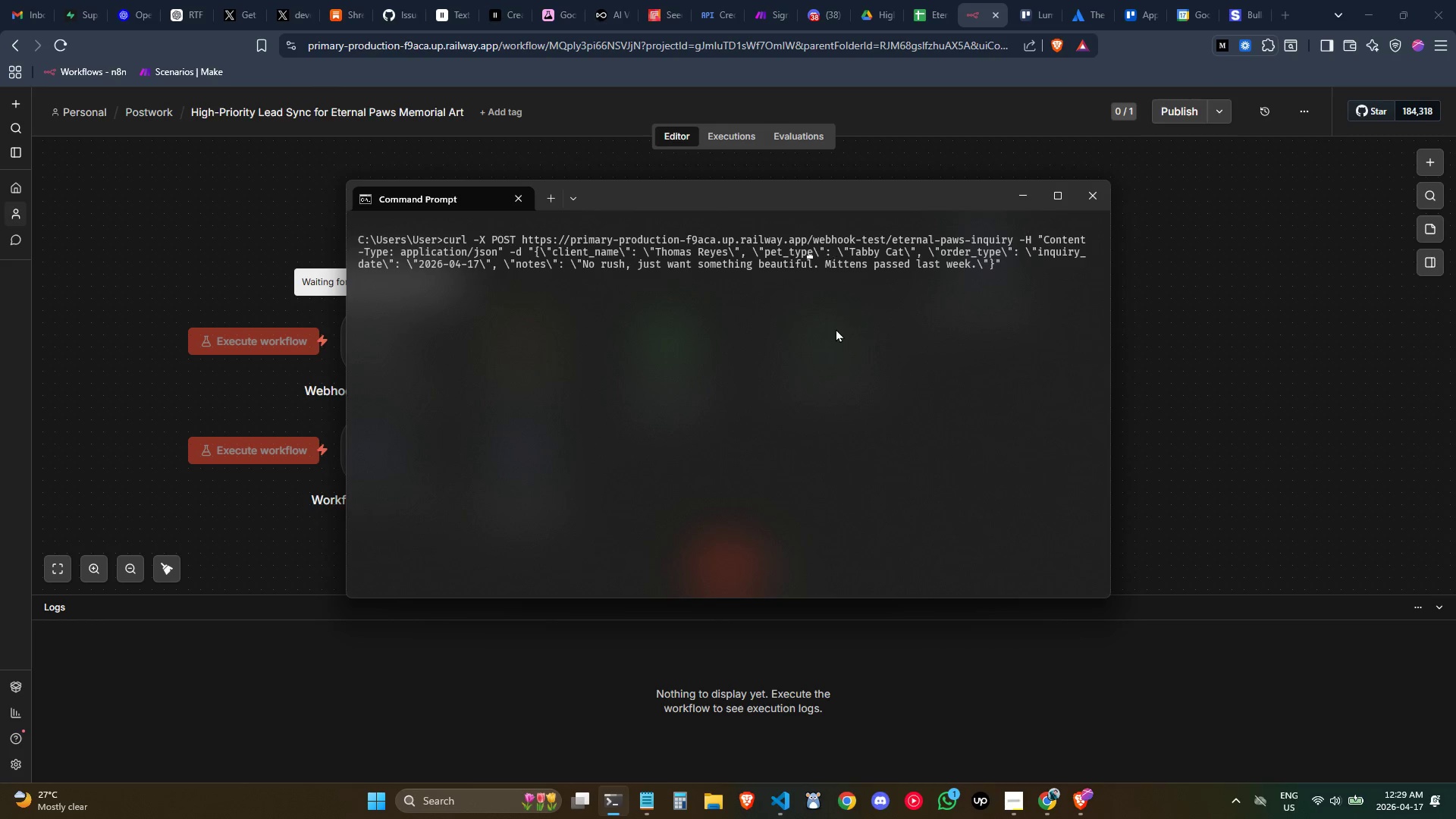 
hold_key(key=ArrowLeft, duration=0.91)
 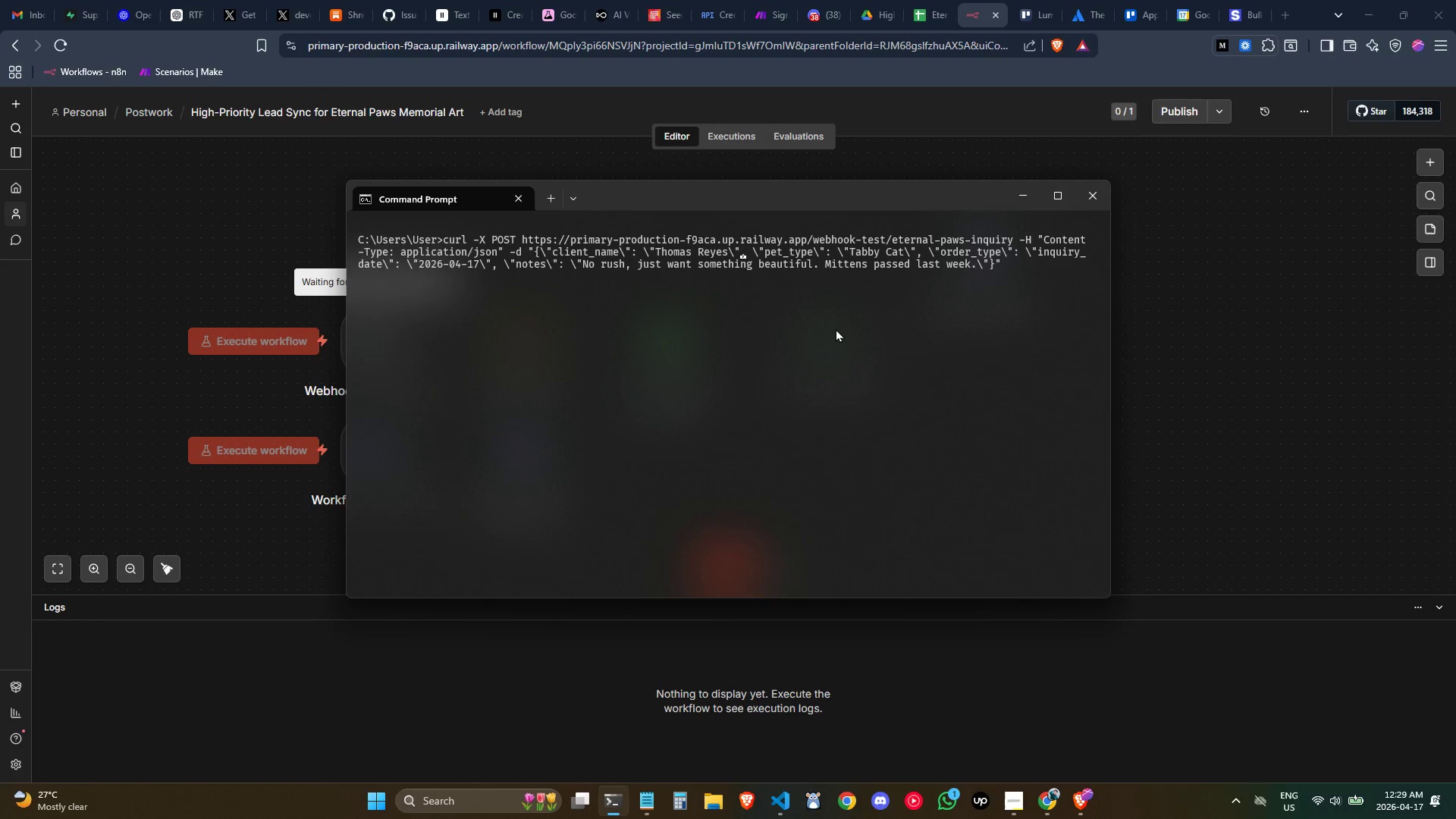 
key(ArrowLeft)
 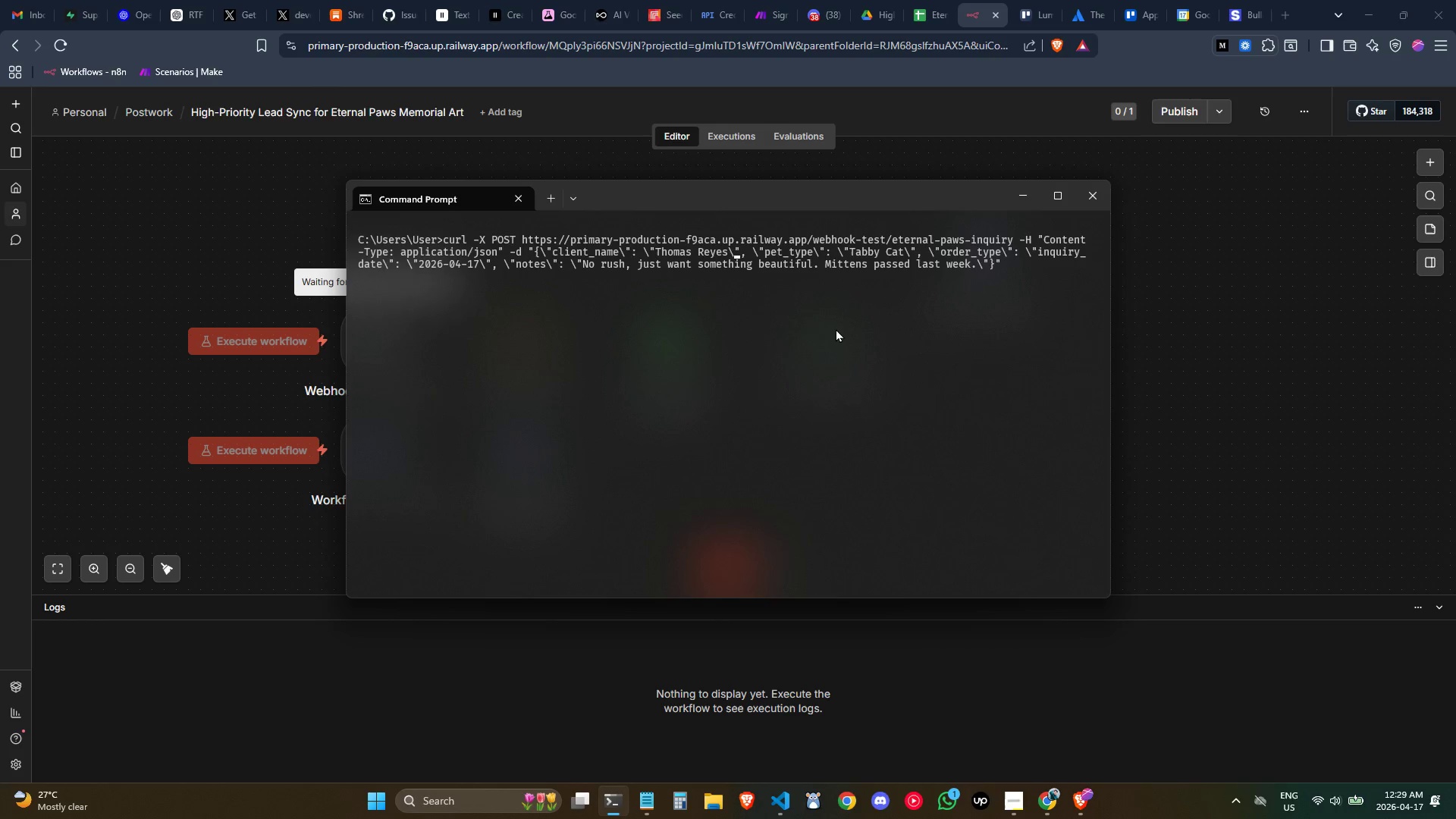 
key(ArrowLeft)
 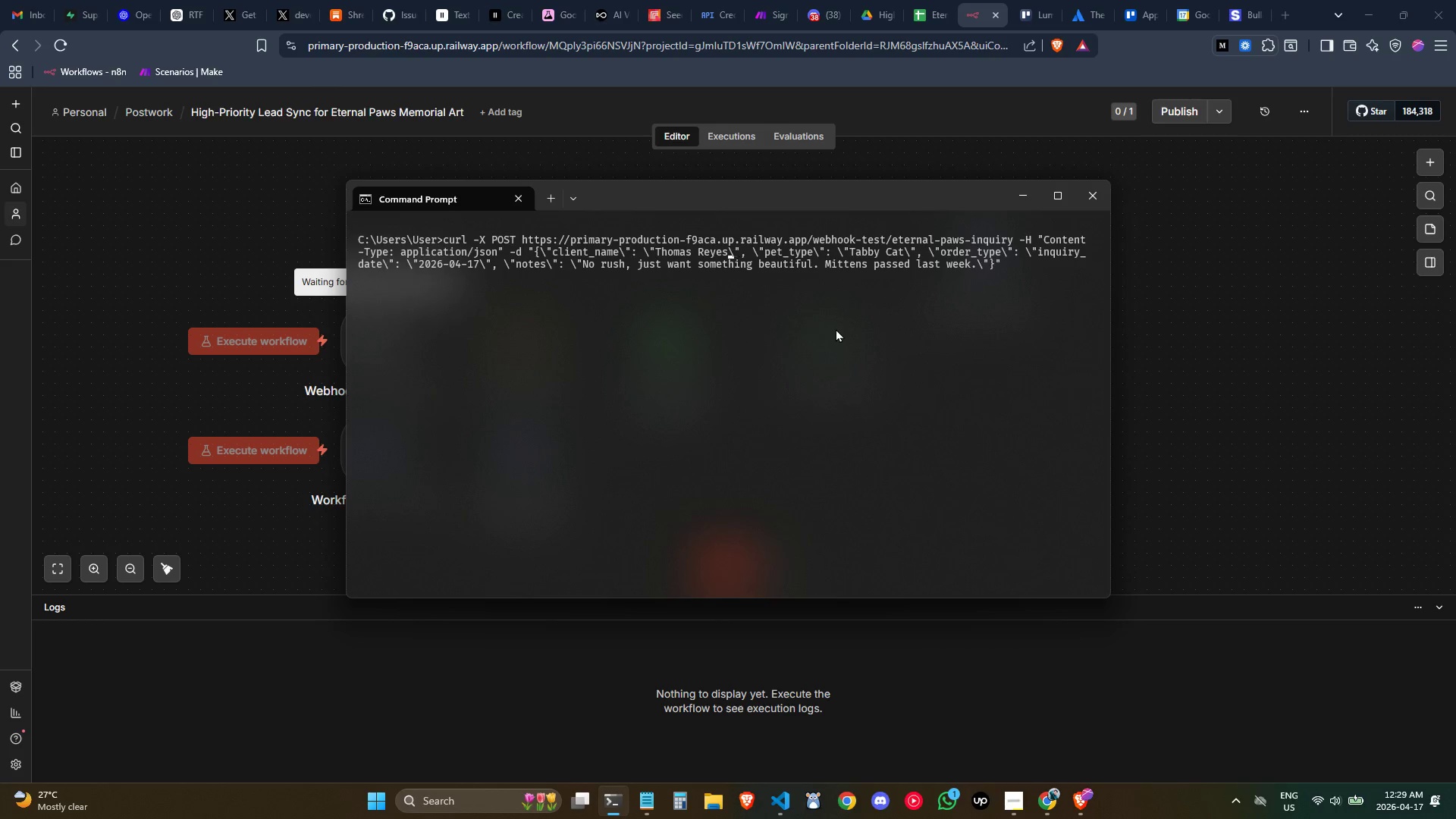 
key(ArrowLeft)
 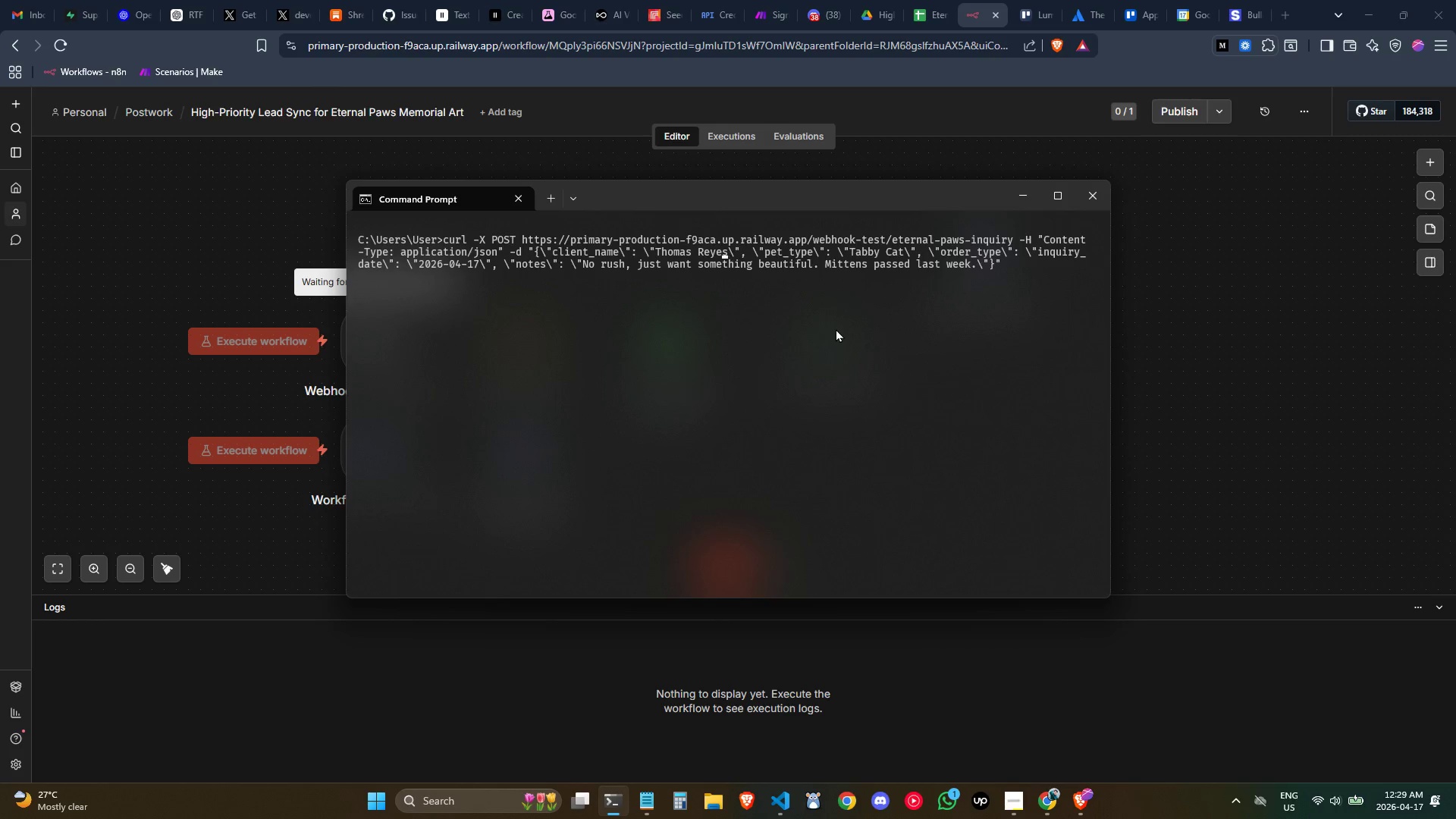 
hold_key(key=ArrowLeft, duration=0.86)
 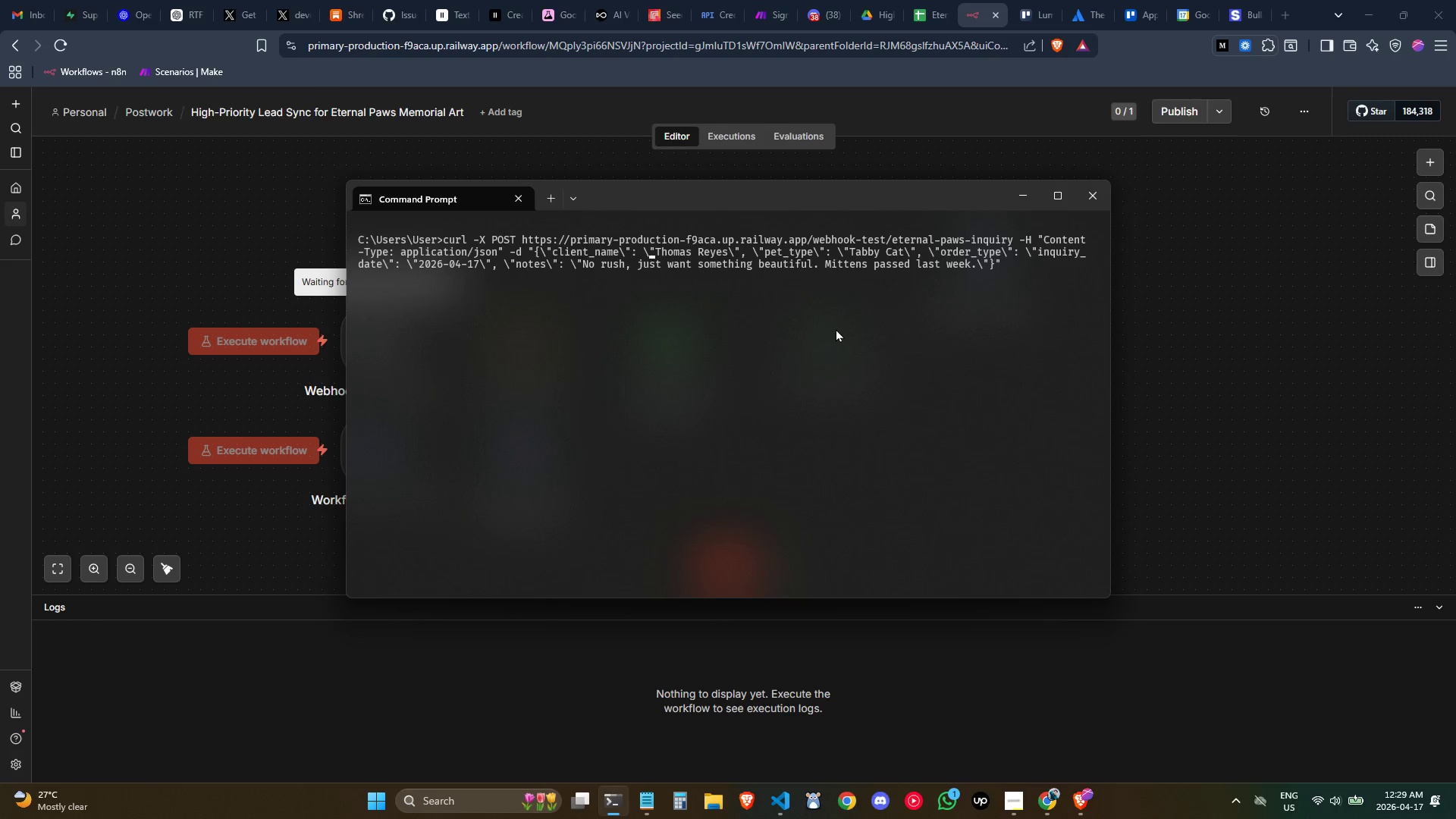 
hold_key(key=ArrowLeft, duration=1.44)
 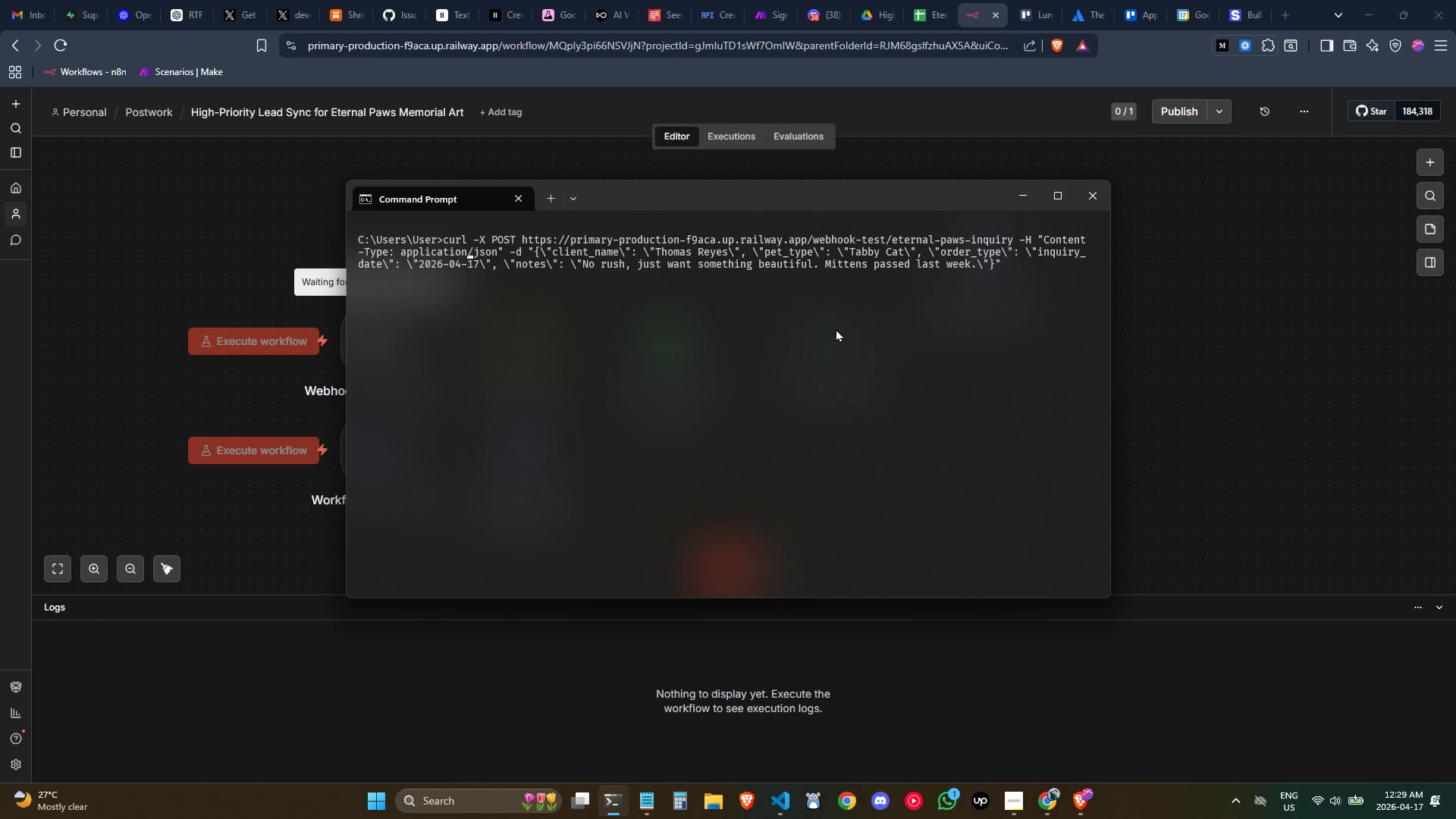 
key(Enter)
 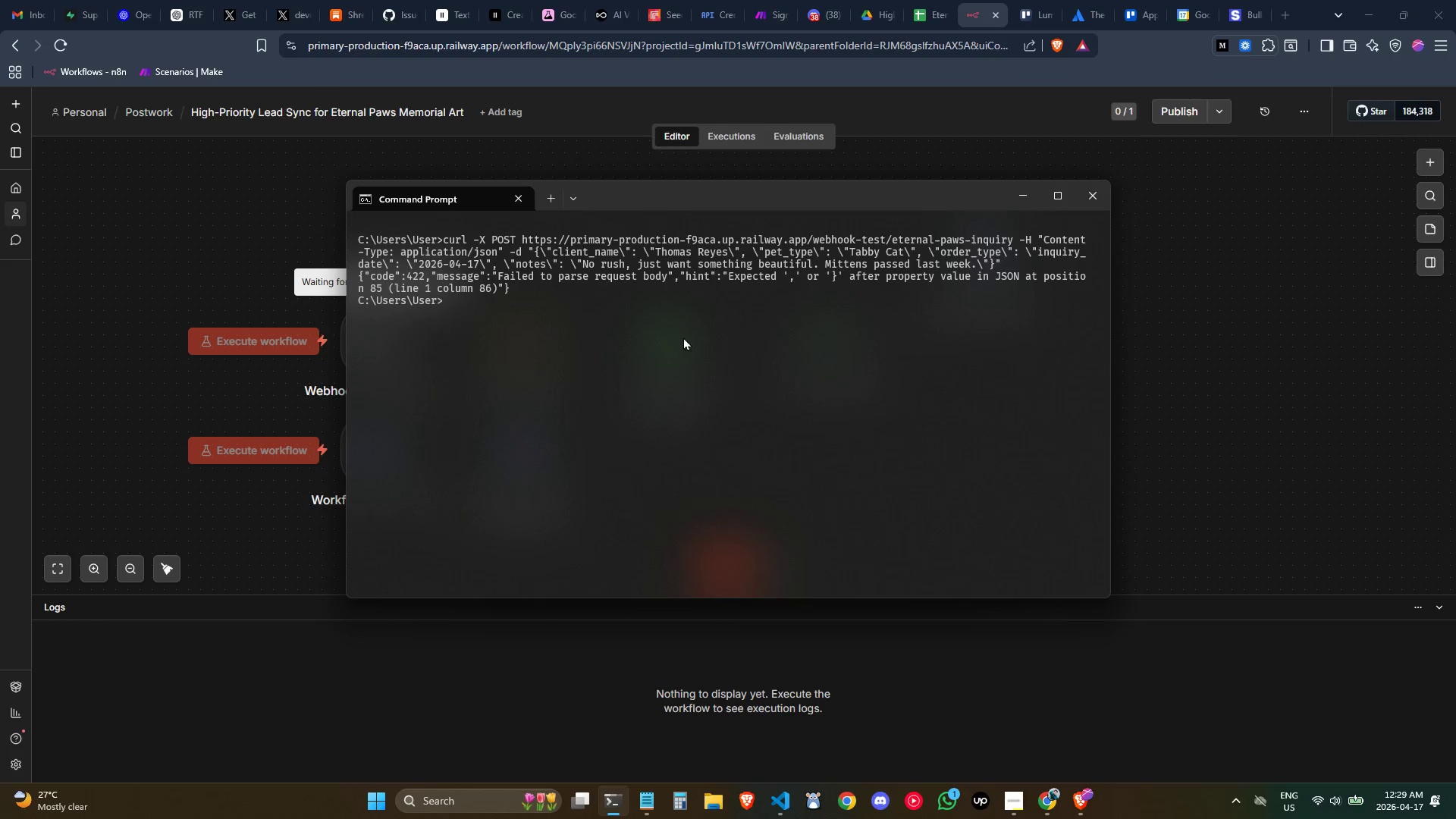 
wait(6.8)
 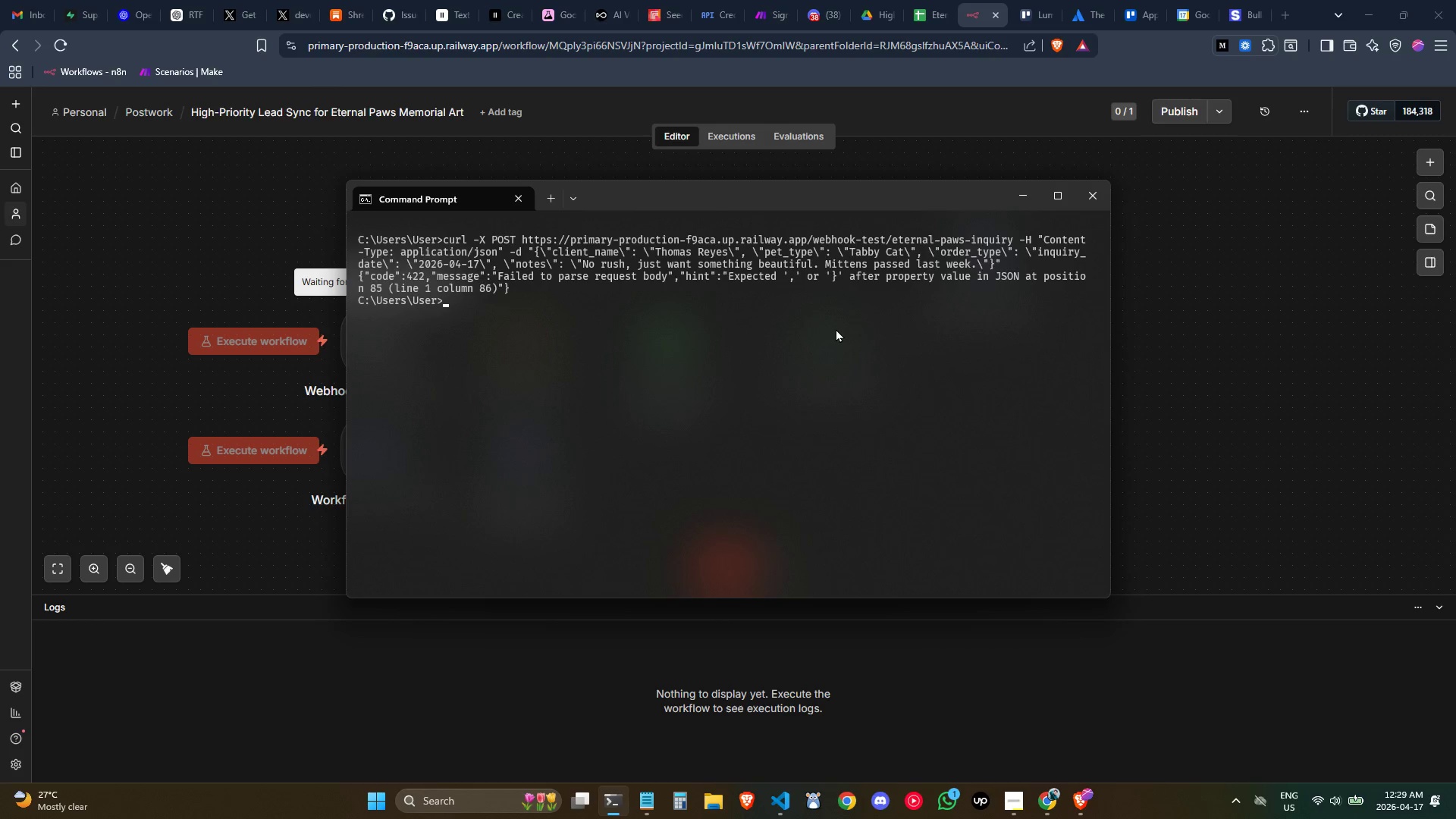 
type(cls)
 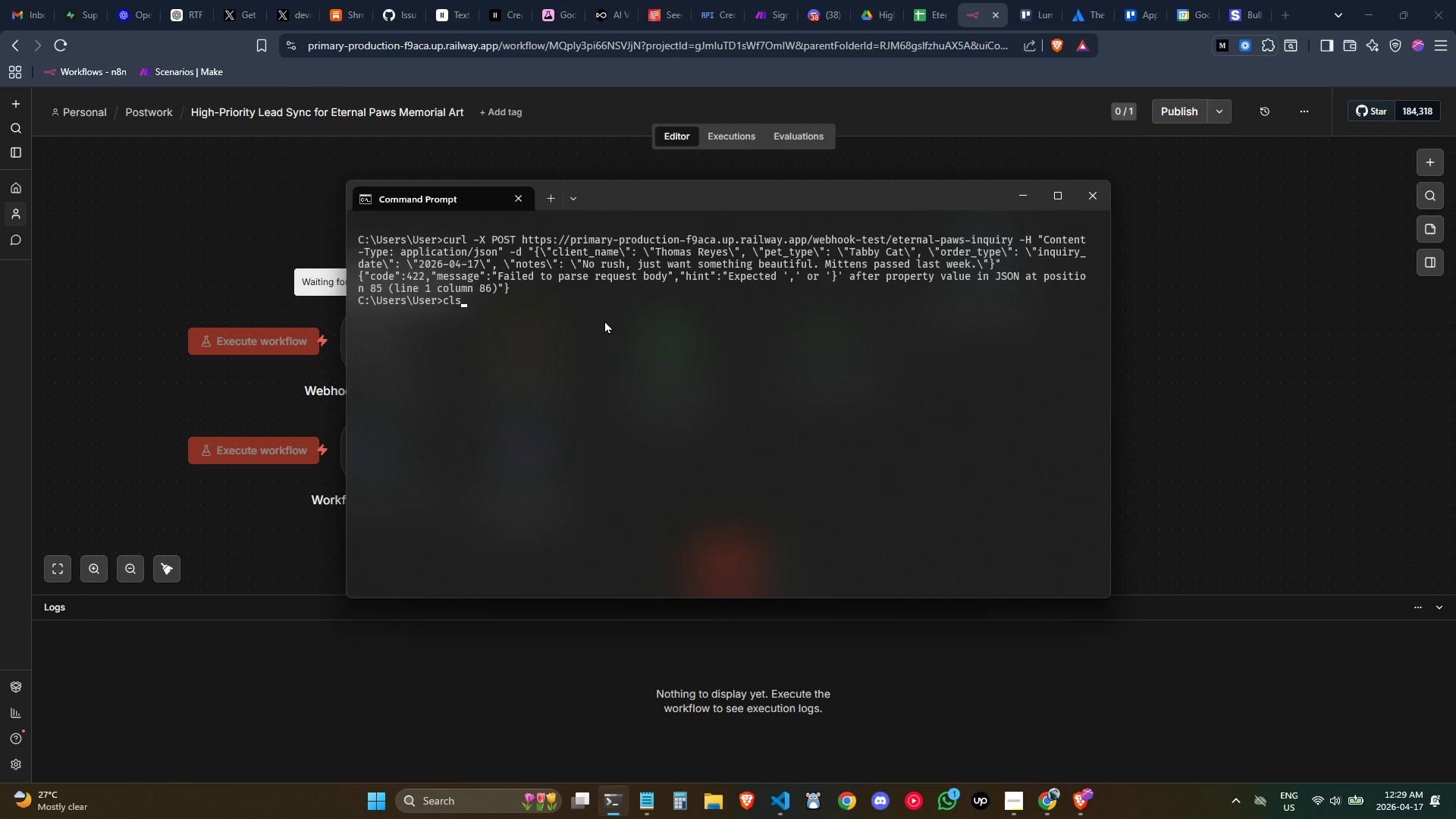 
key(Enter)
 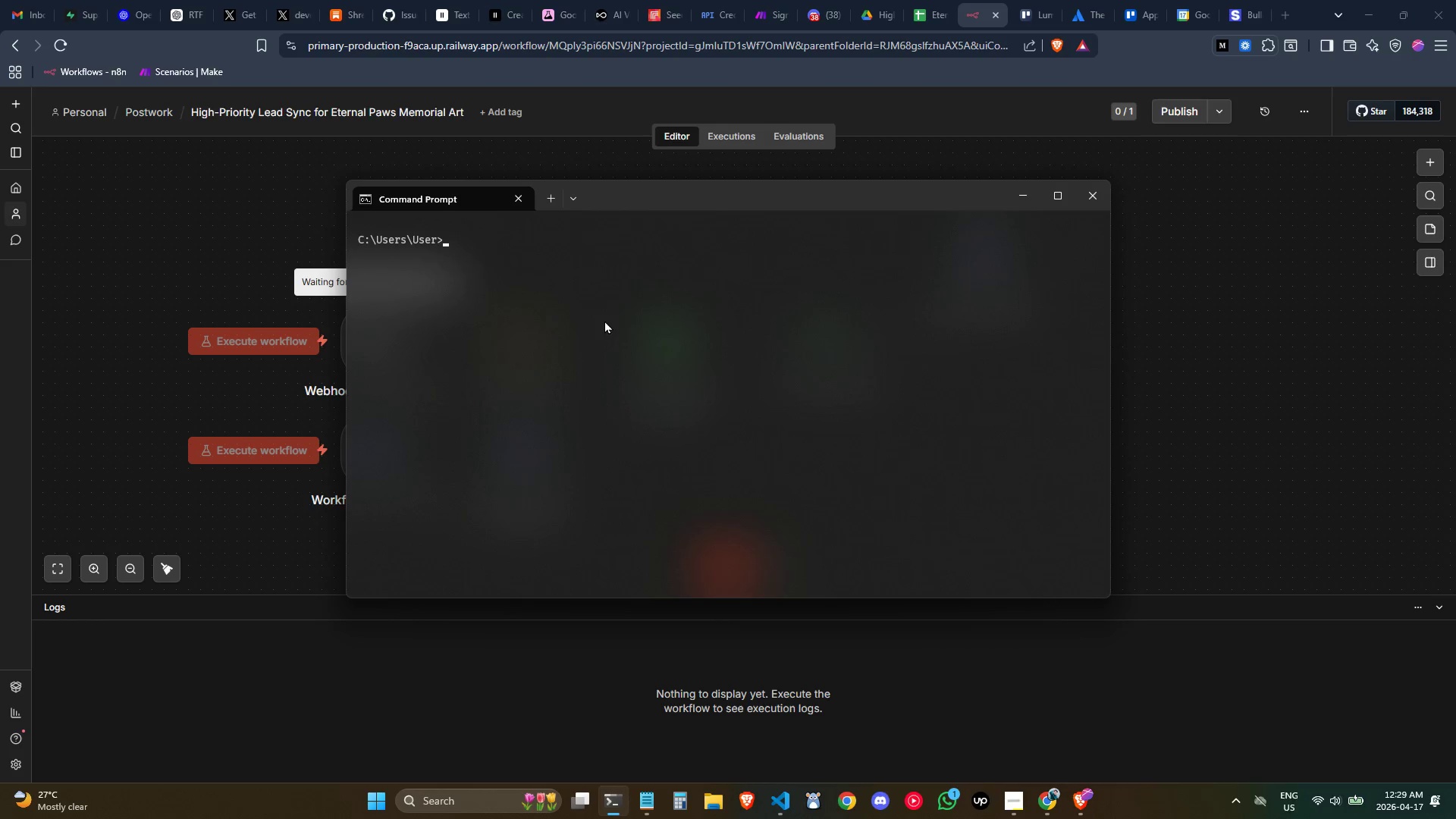 
key(ArrowUp)
 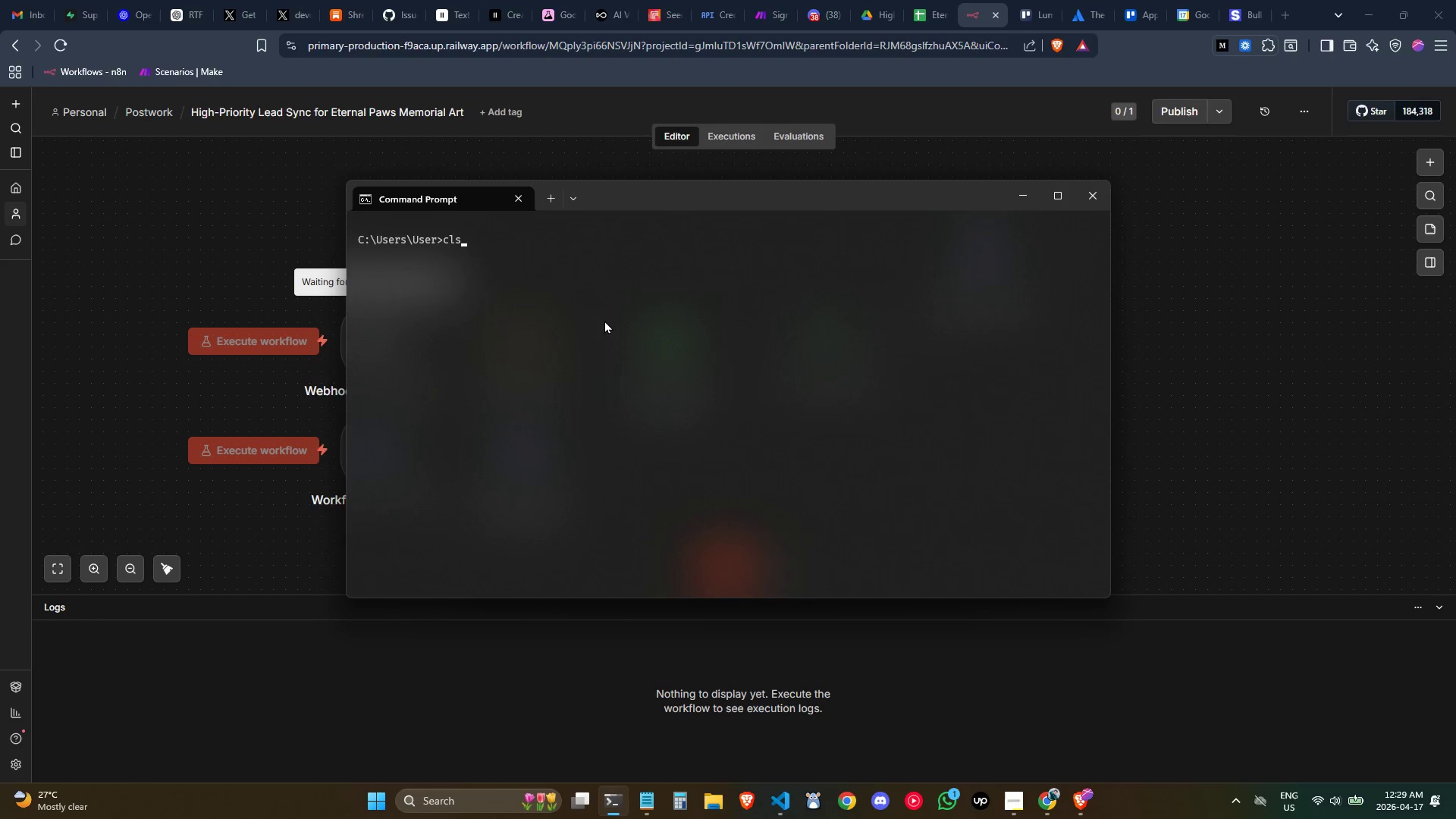 
key(ArrowUp)
 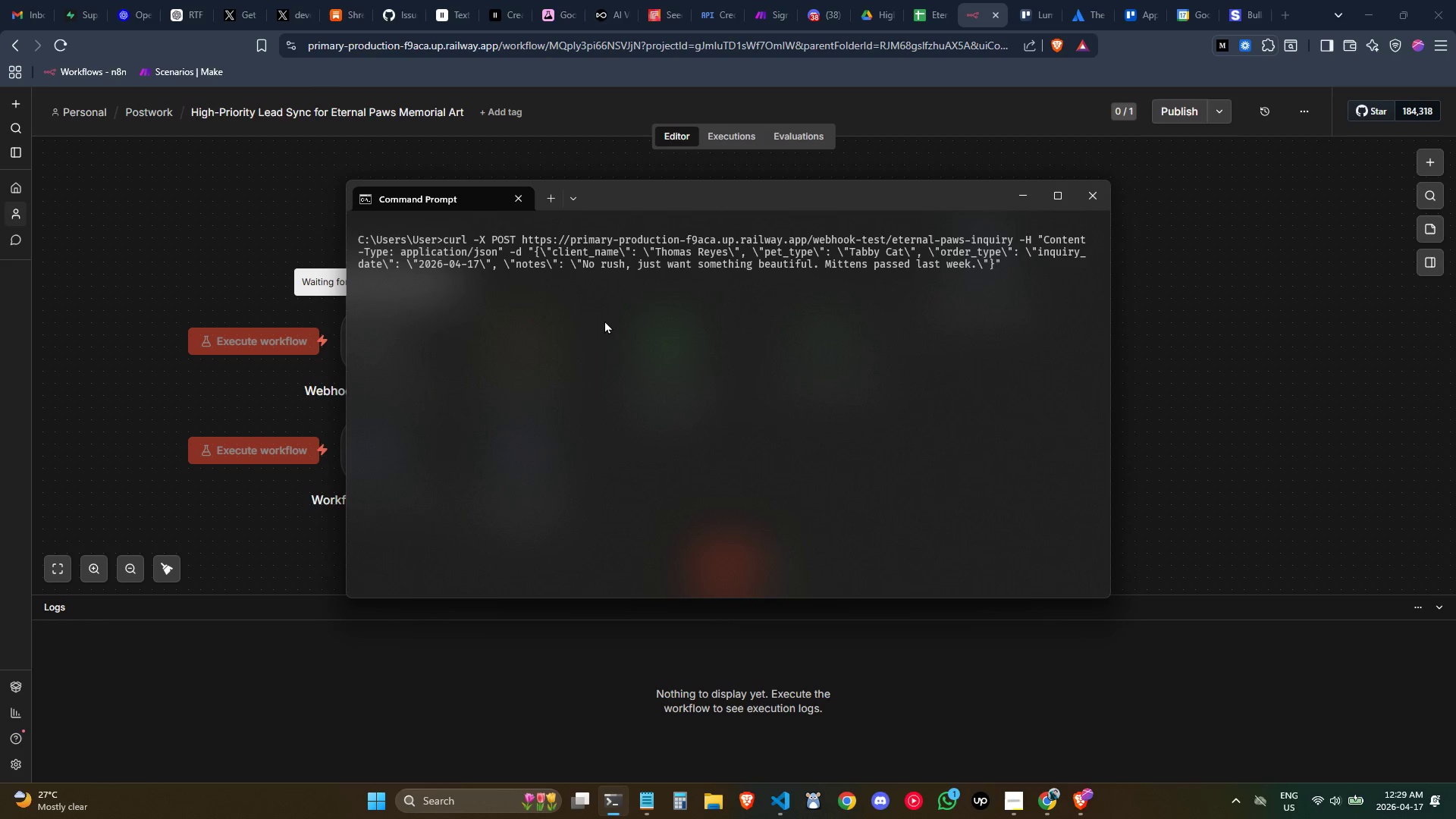 
hold_key(key=ArrowLeft, duration=0.31)
 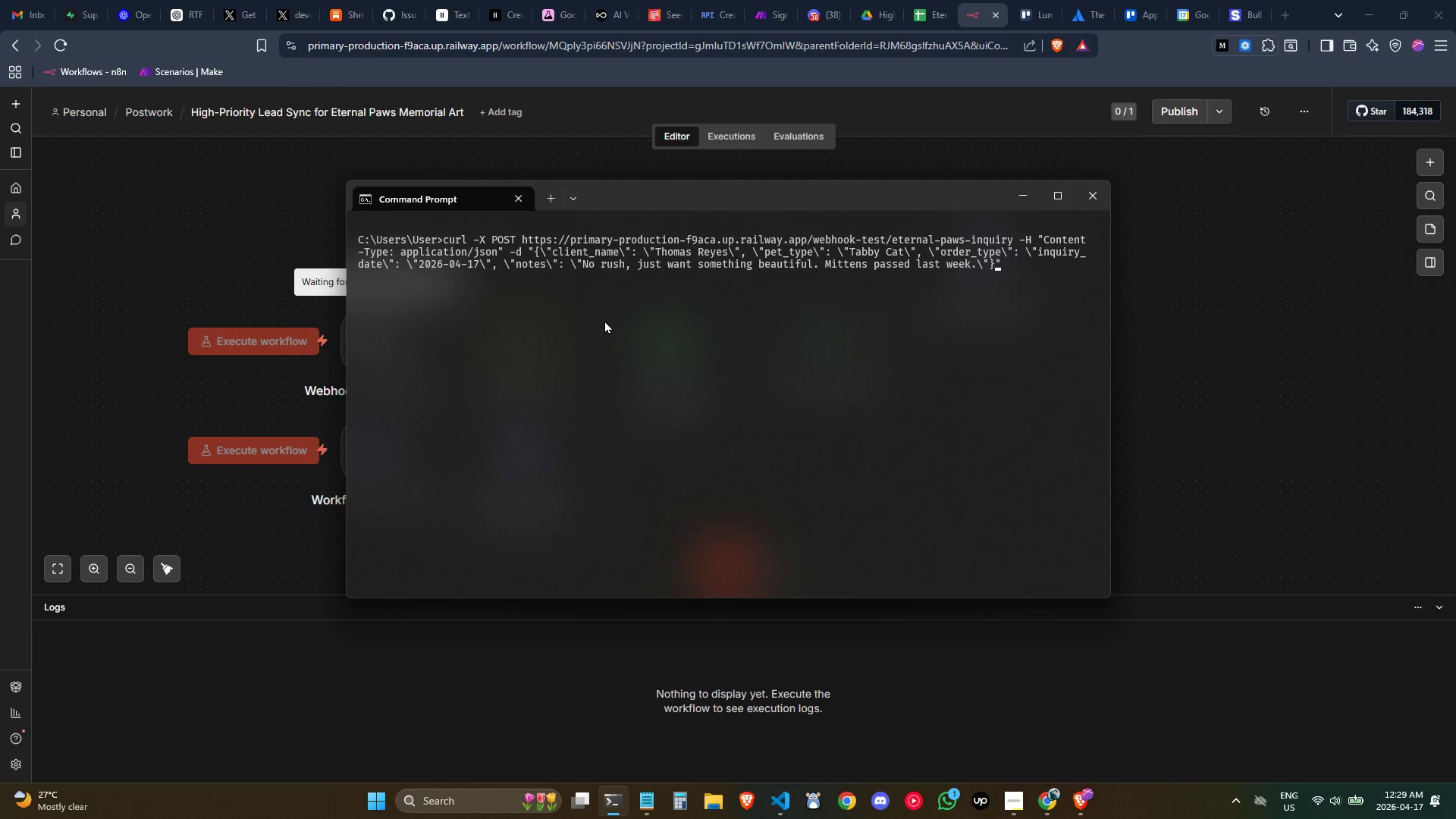 
hold_key(key=ArrowLeft, duration=1.0)
 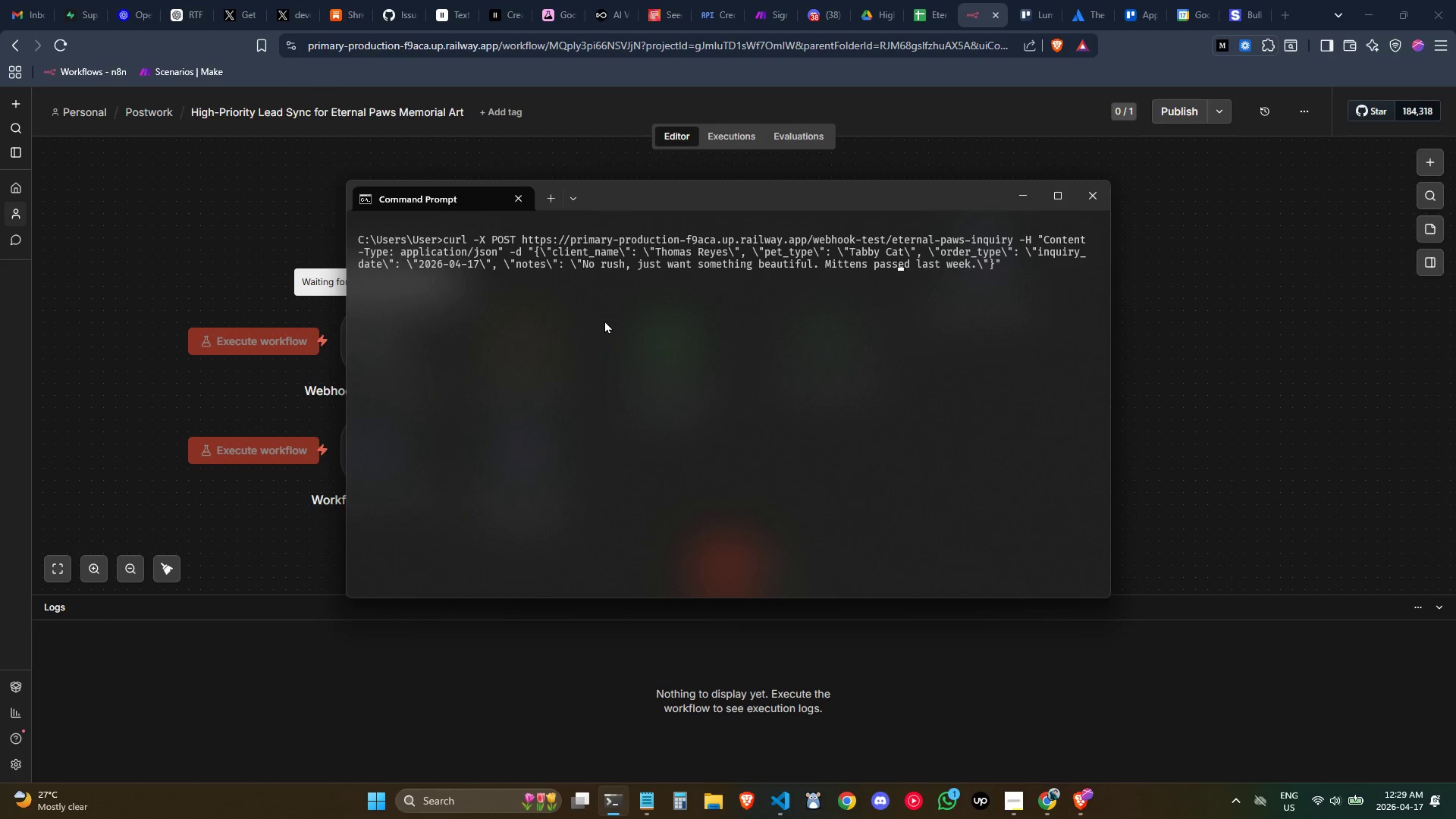 
key(ArrowLeft)
 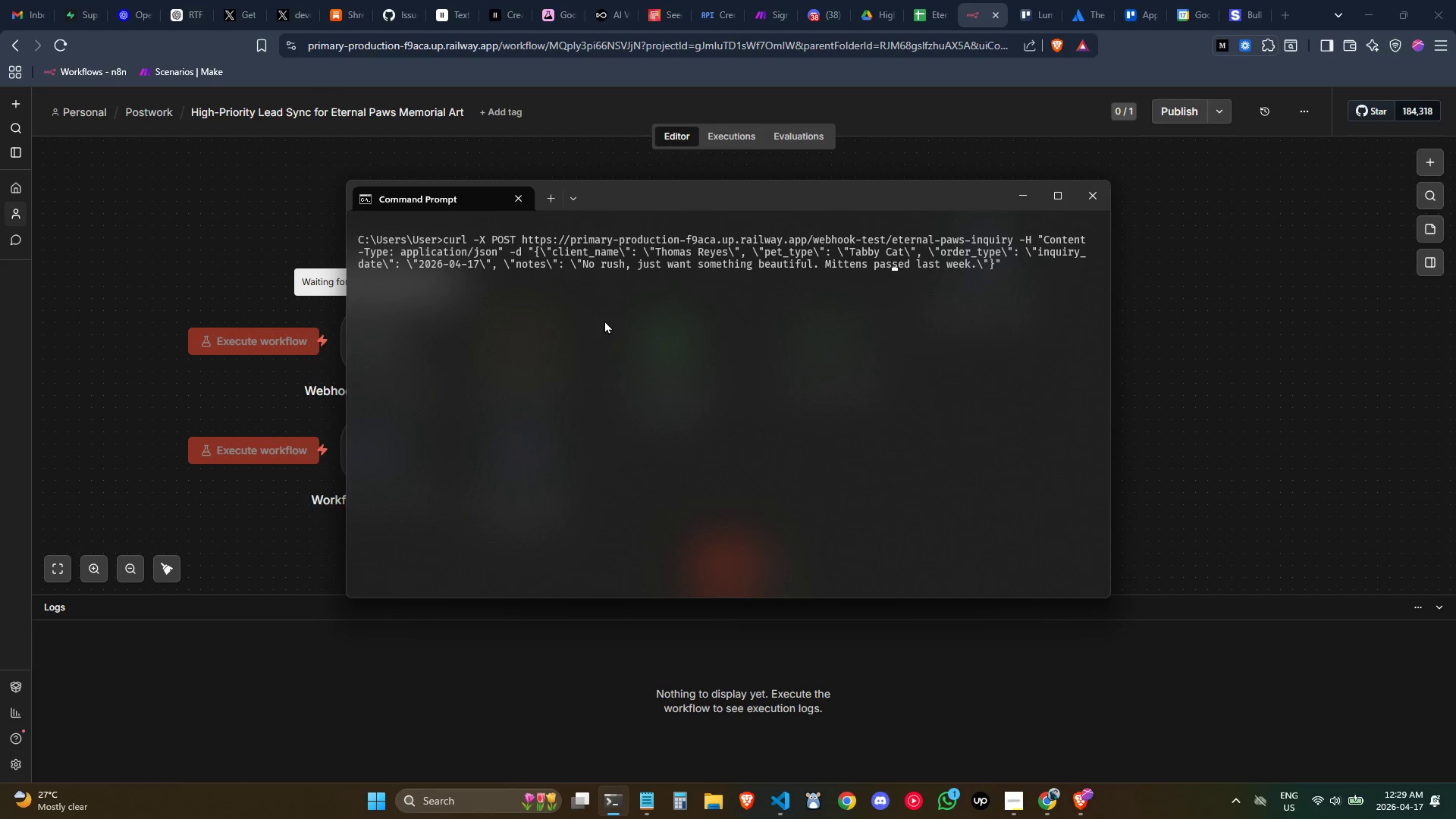 
key(ArrowLeft)
 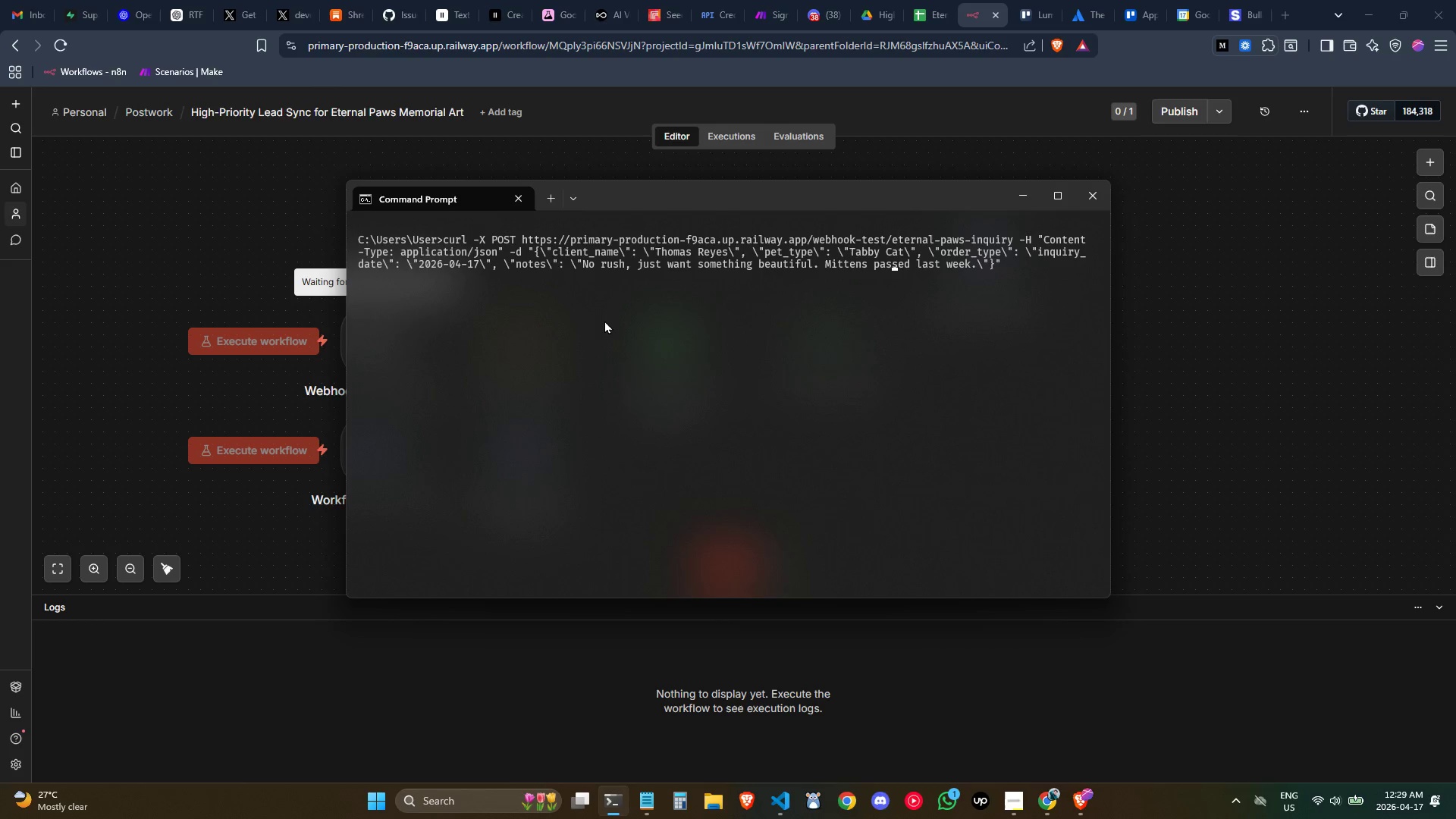 
key(ArrowLeft)
 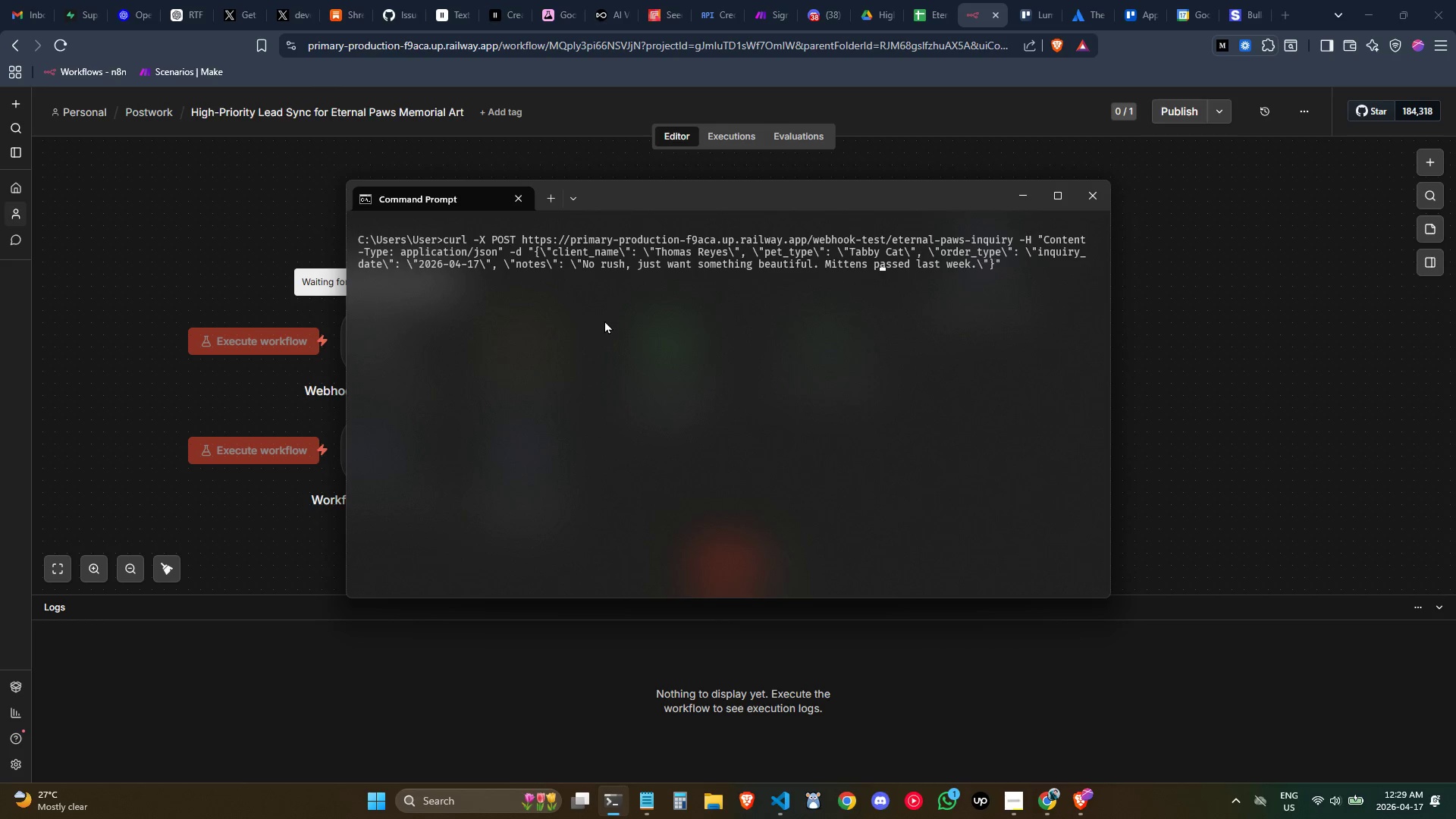 
key(ArrowLeft)
 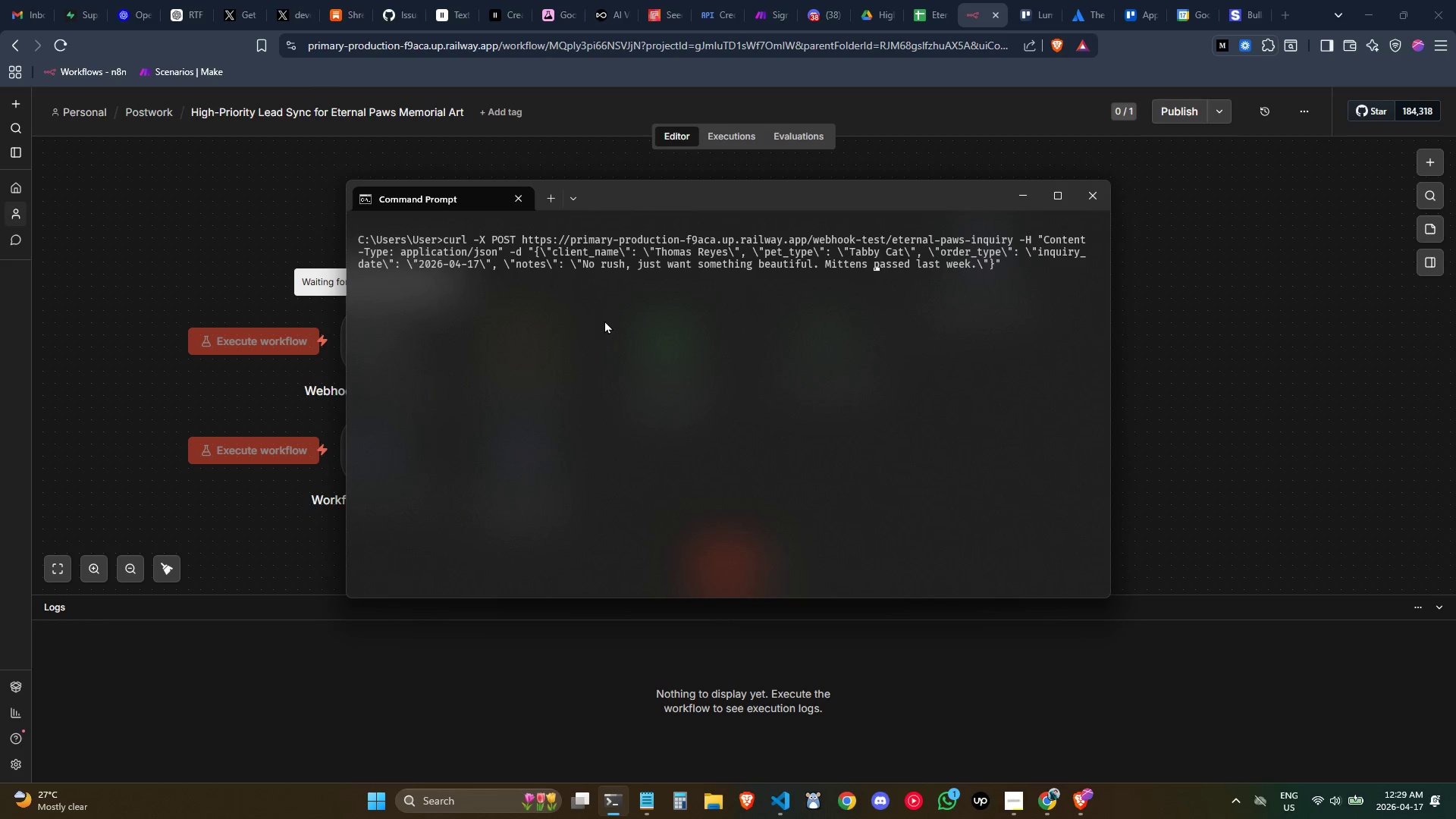 
key(ArrowLeft)
 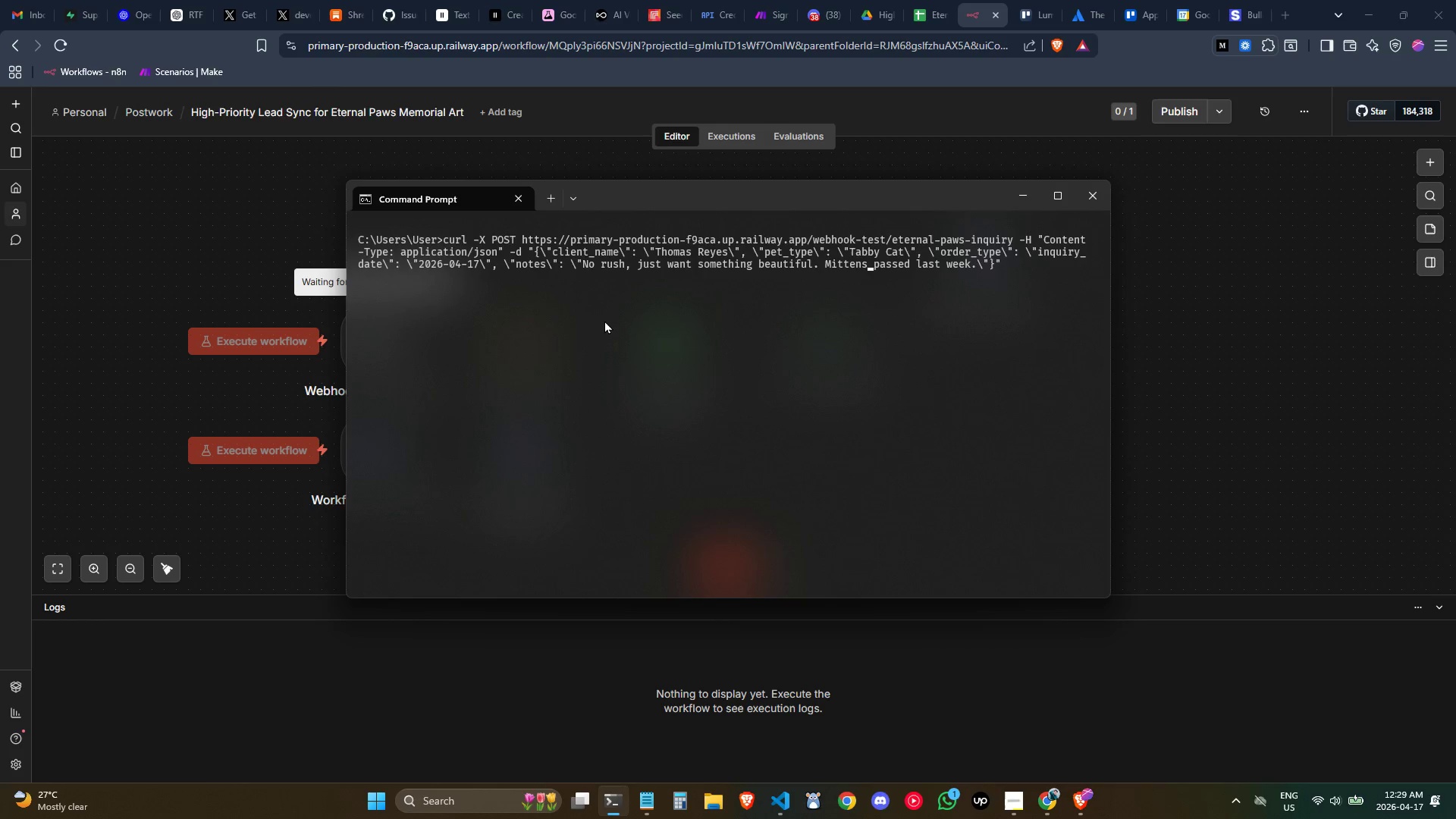 
key(ArrowLeft)
 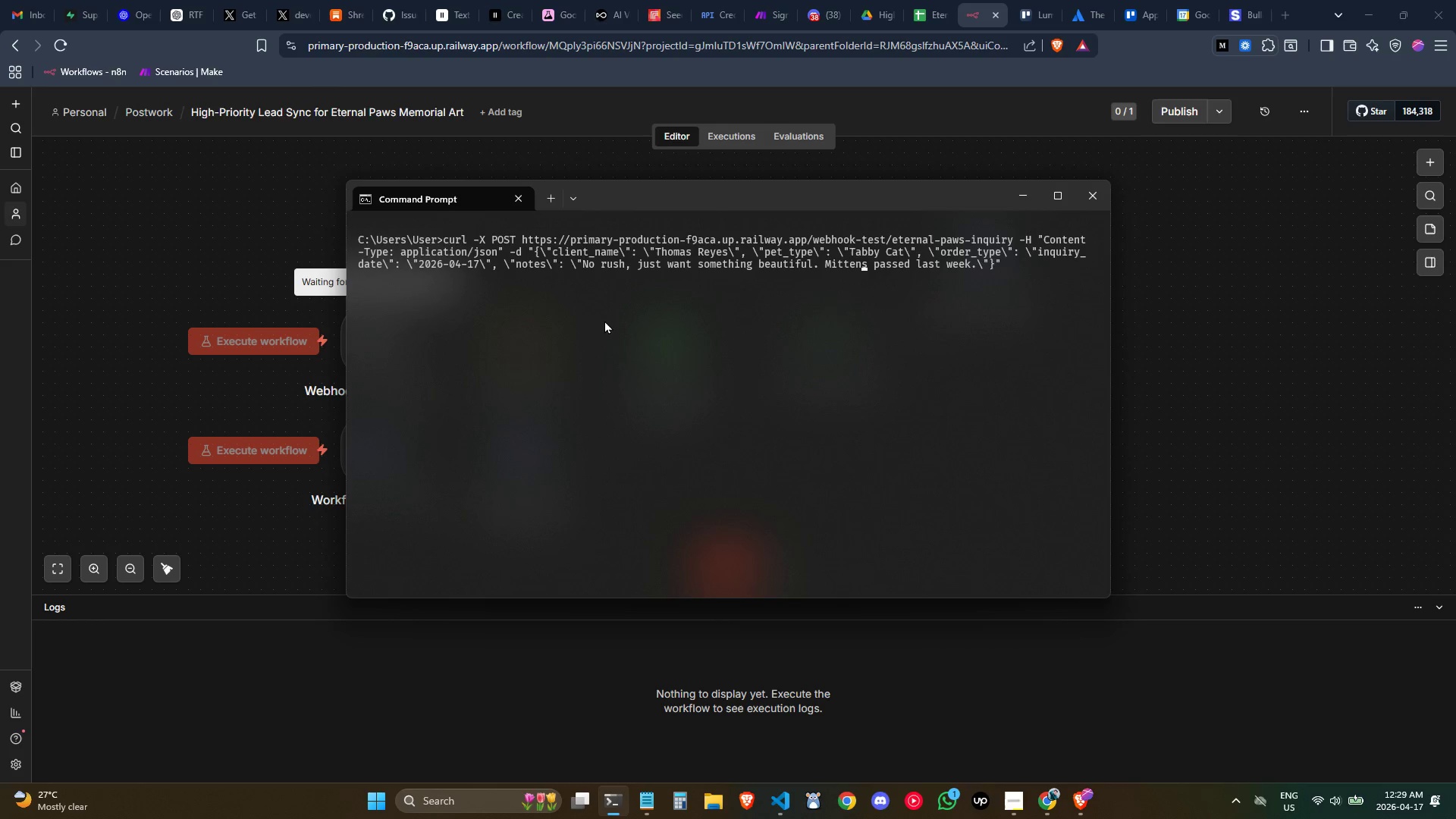 
key(ArrowLeft)
 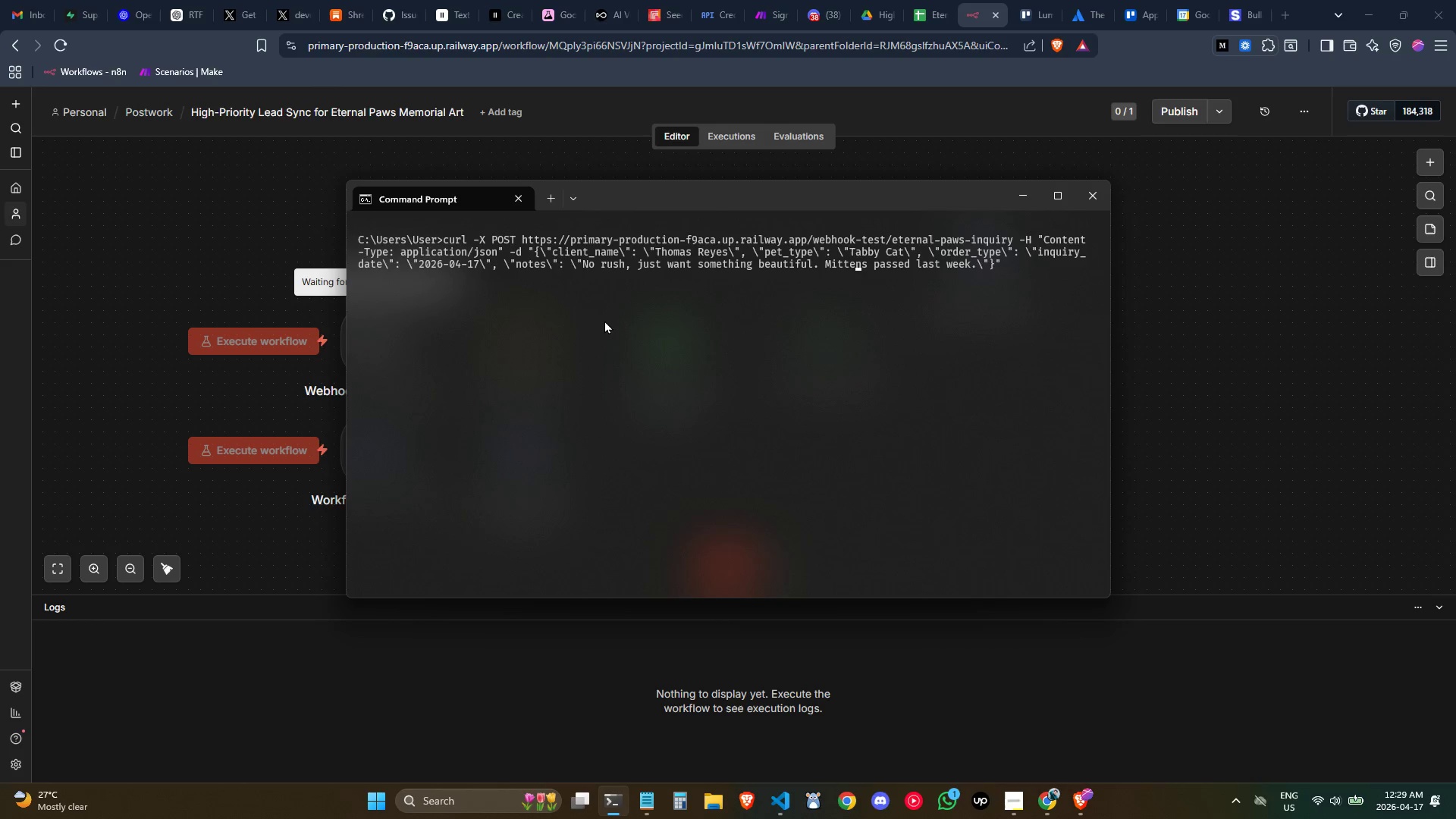 
key(ArrowLeft)
 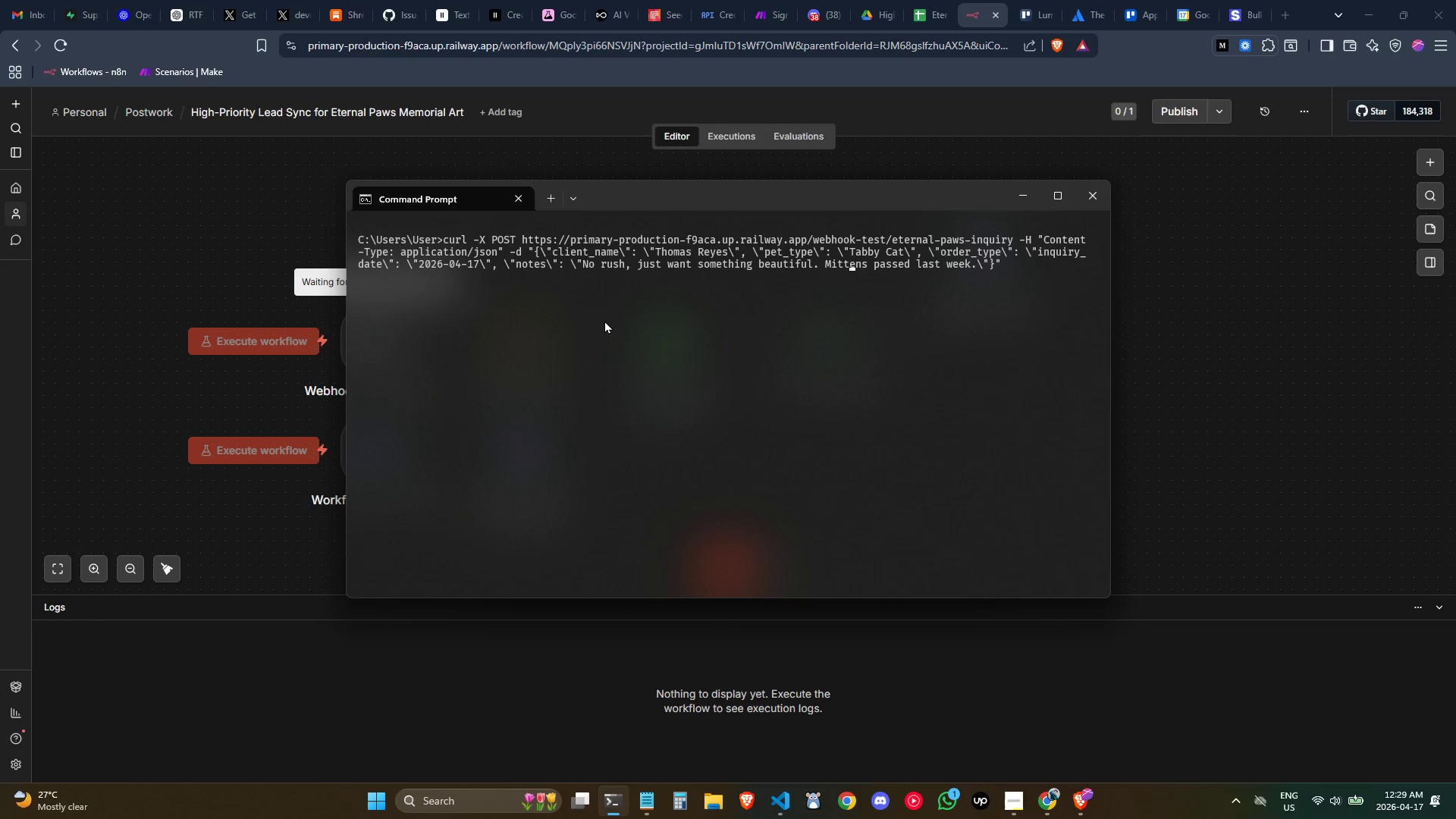 
key(ArrowLeft)
 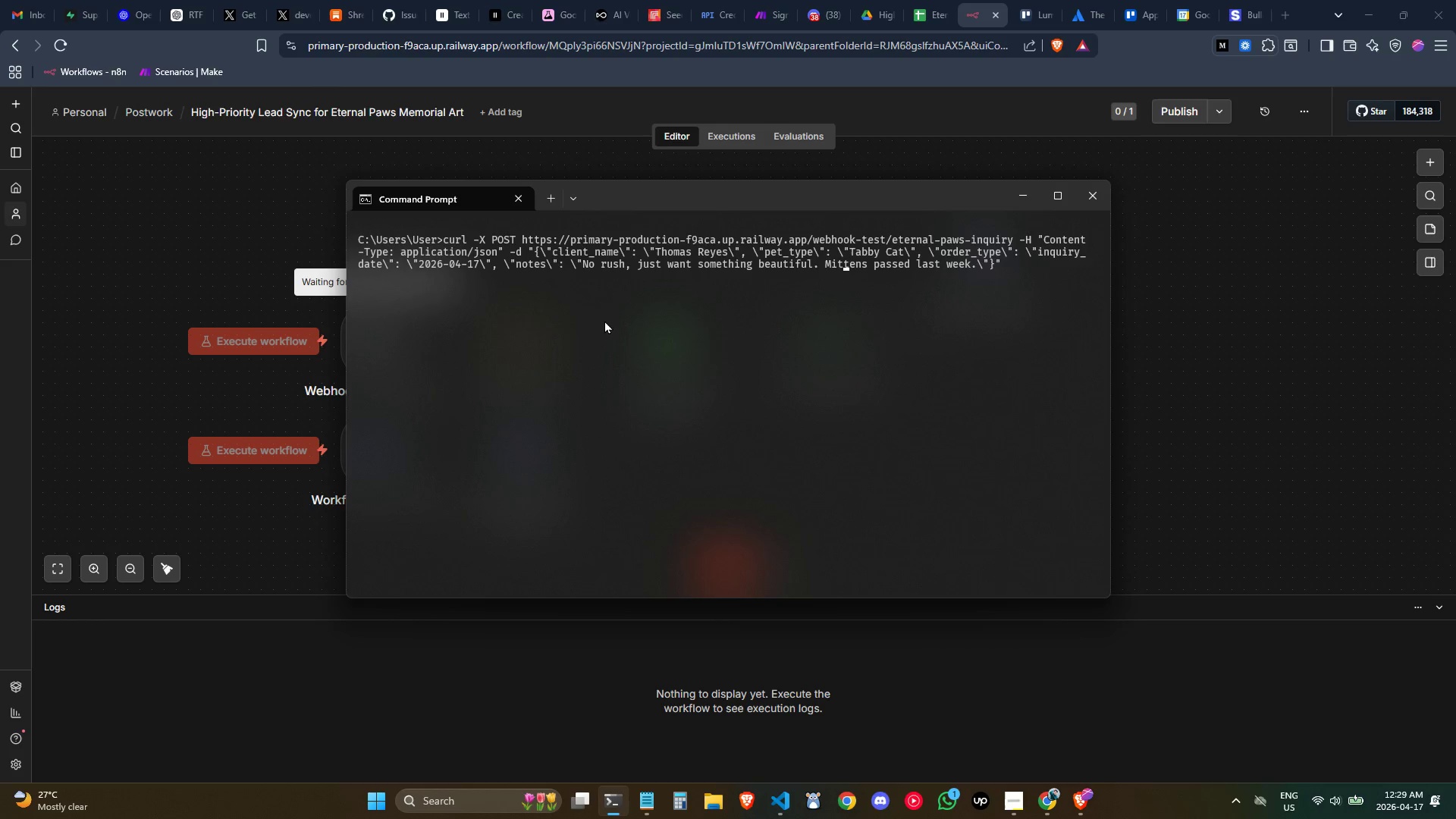 
key(ArrowLeft)
 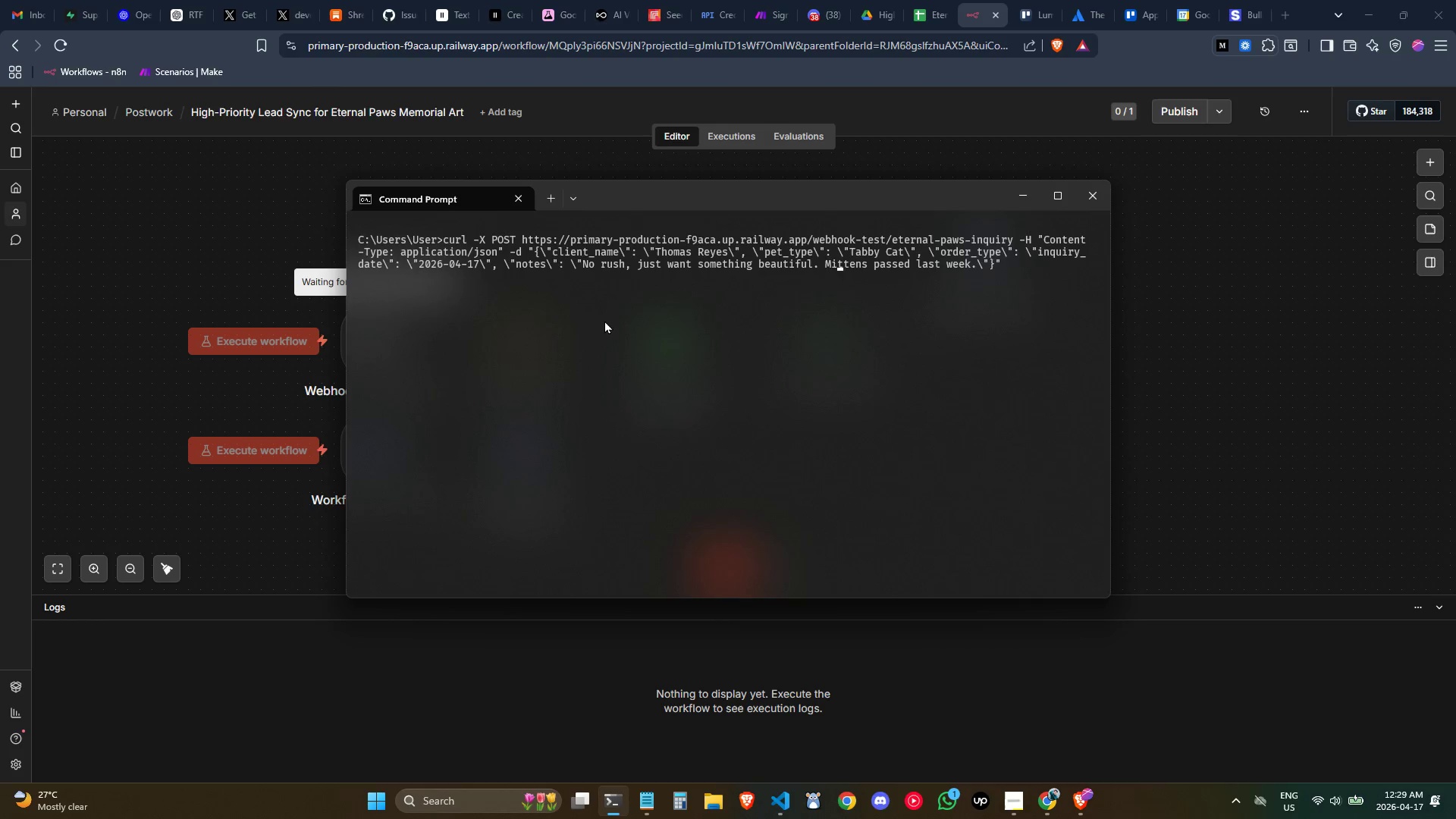 
key(ArrowLeft)
 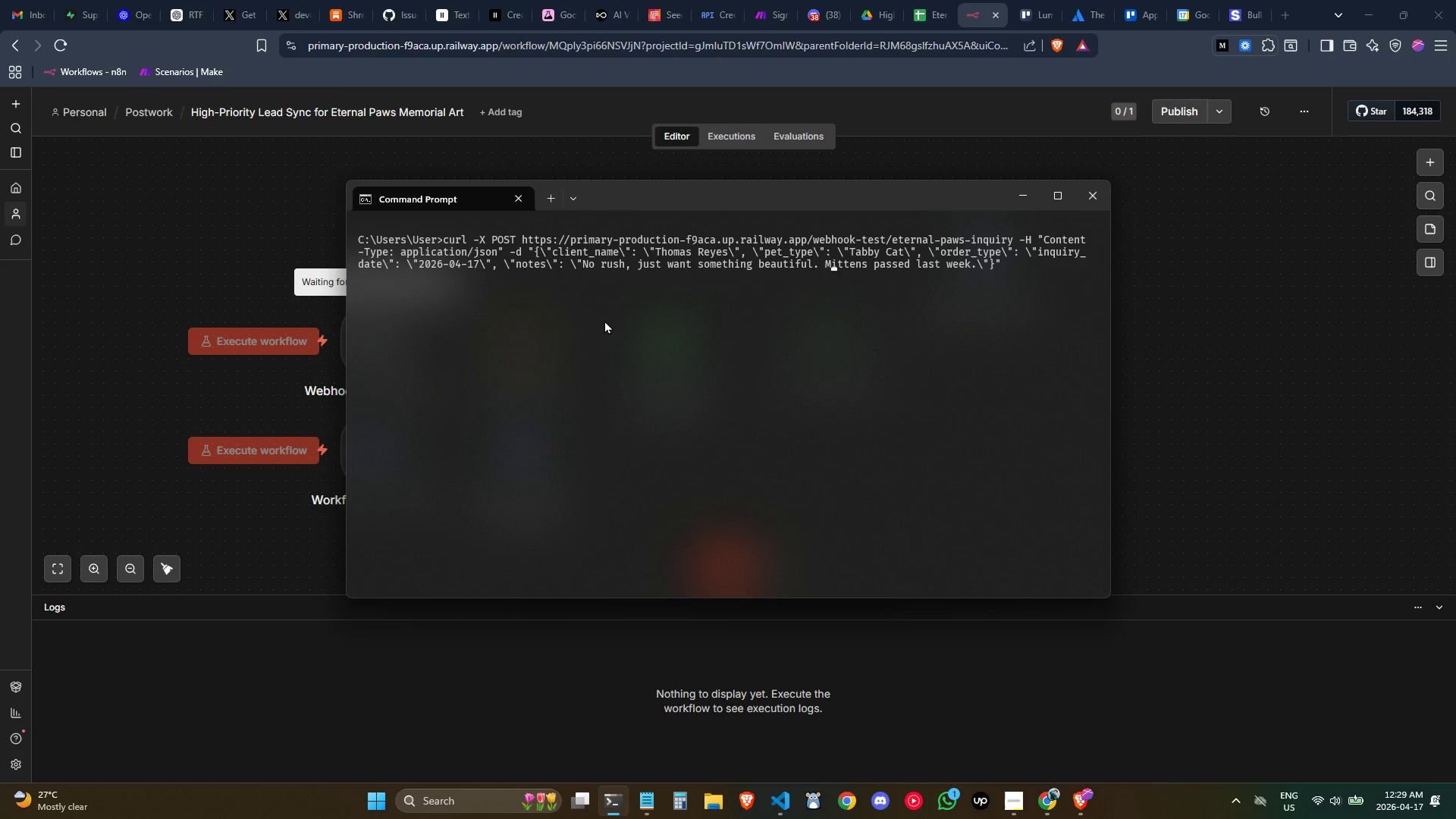 
key(ArrowLeft)
 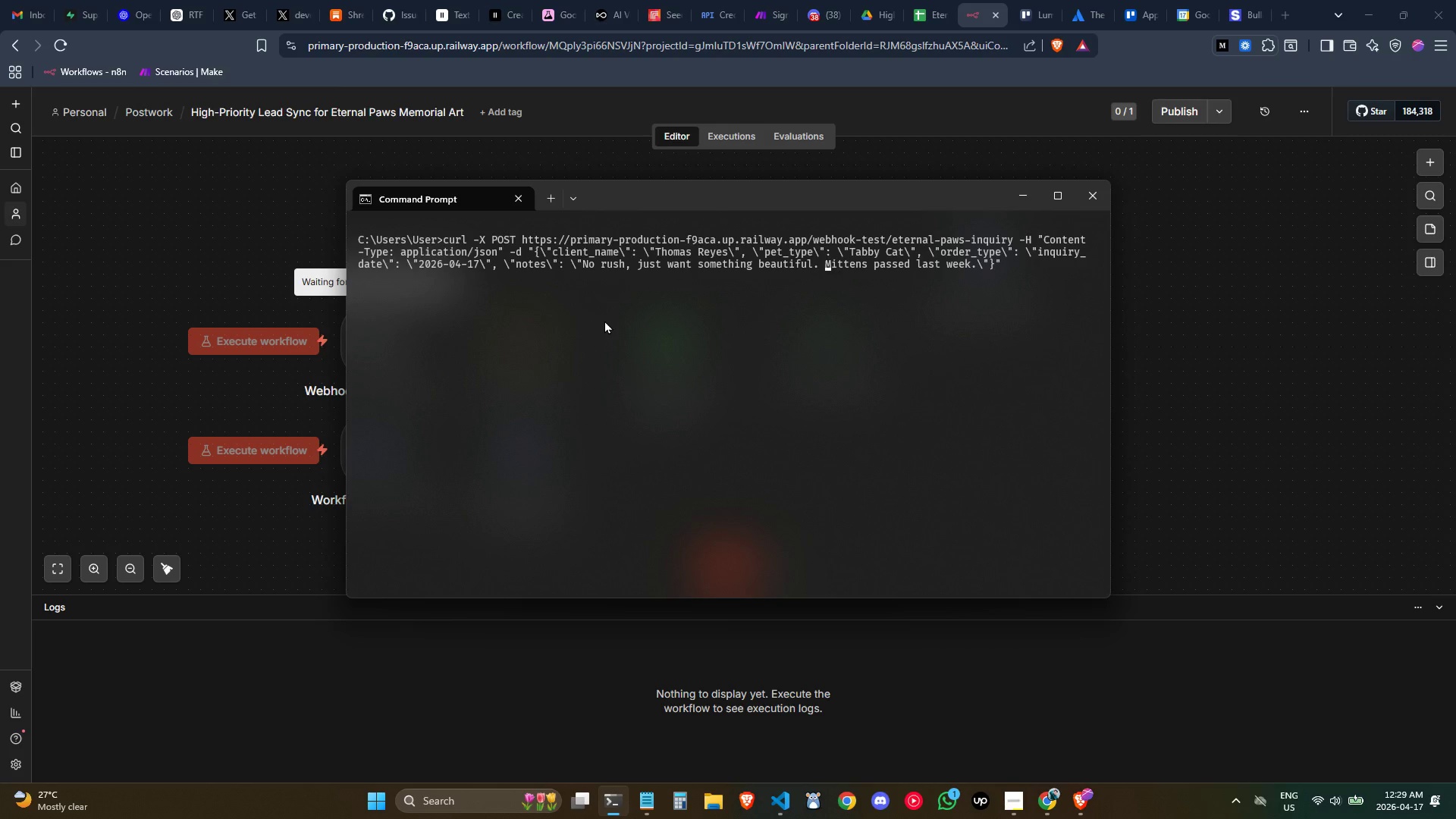 
key(ArrowLeft)
 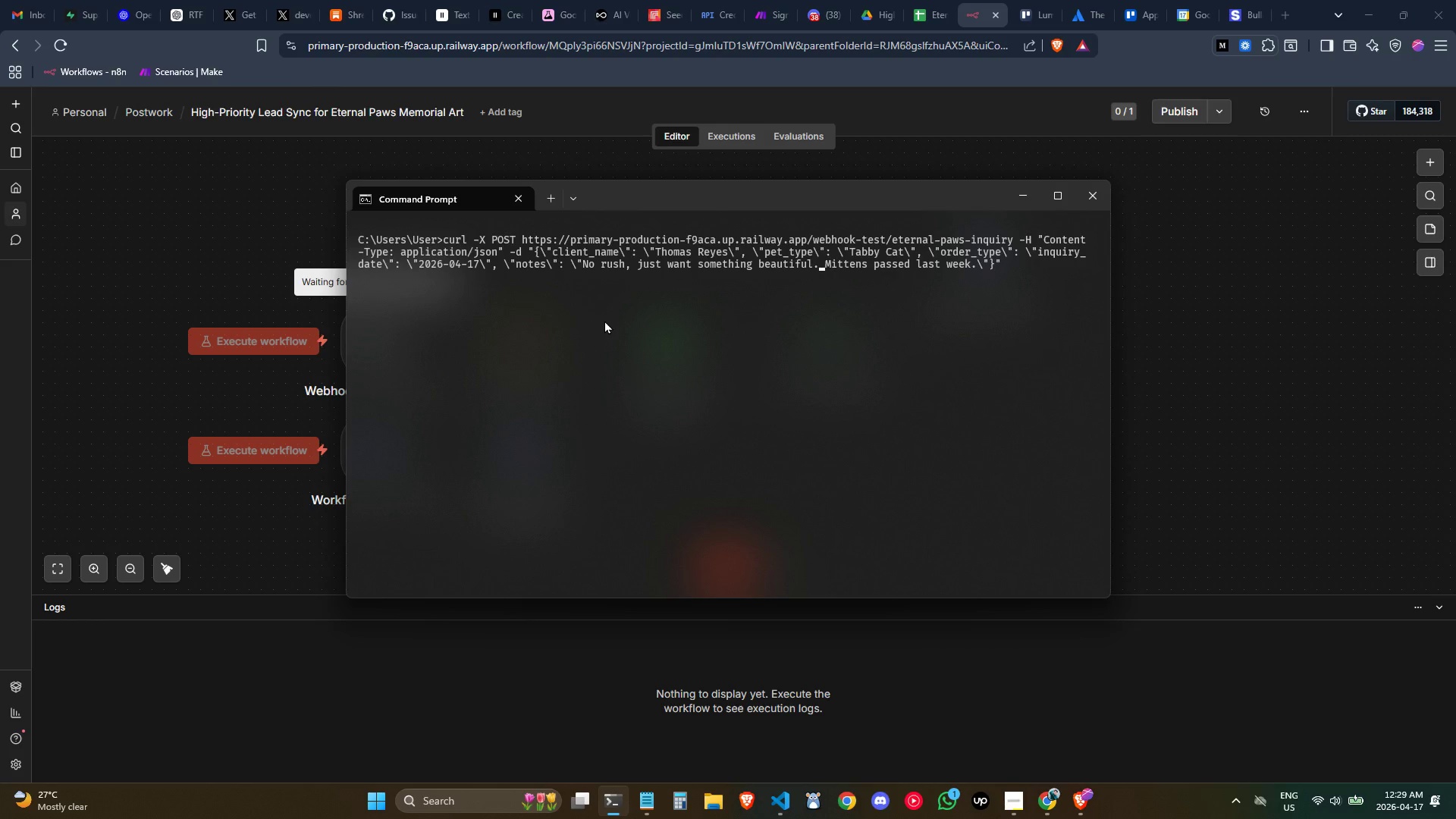 
hold_key(key=ArrowLeft, duration=0.92)
 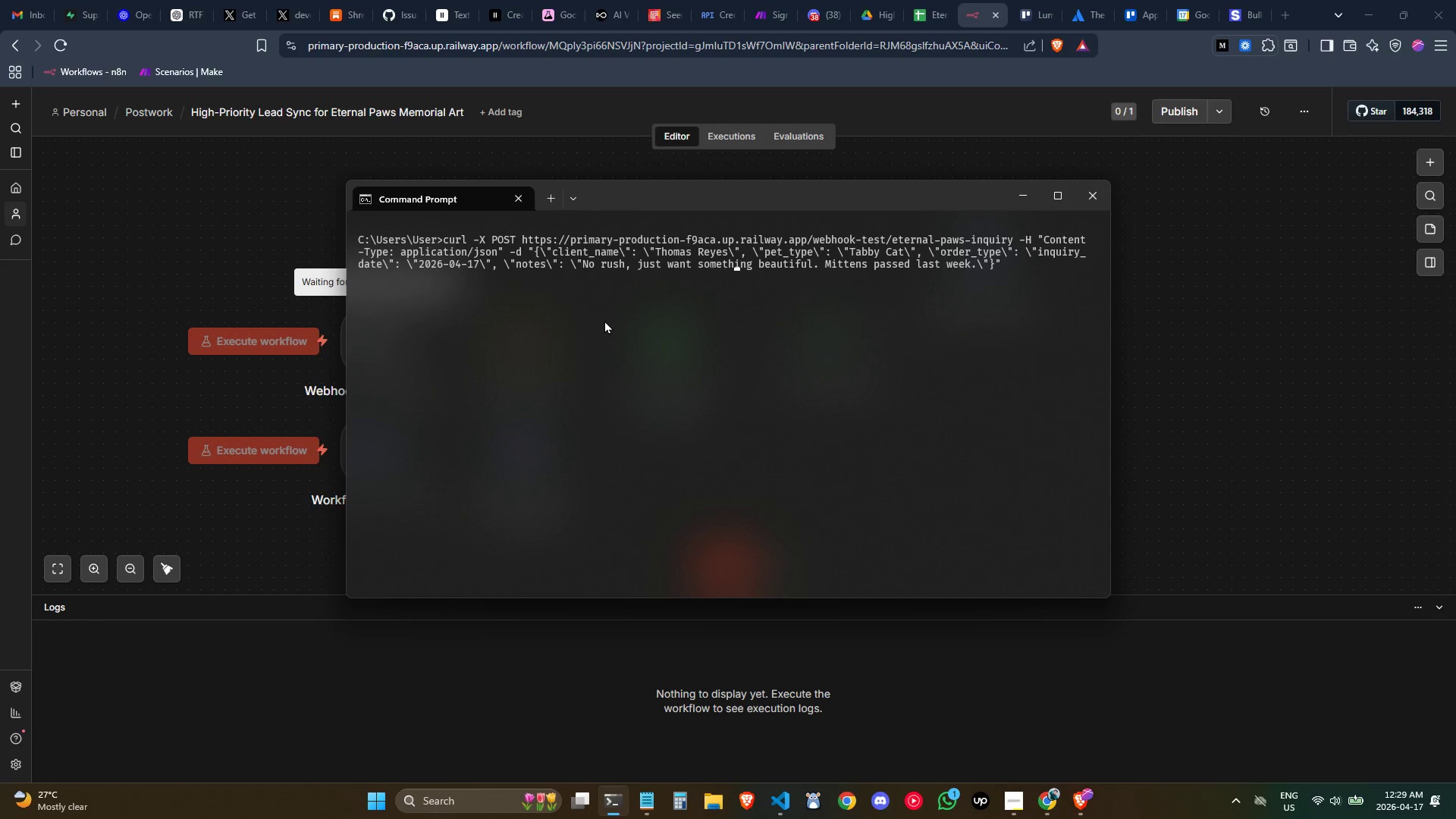 
key(ArrowLeft)
 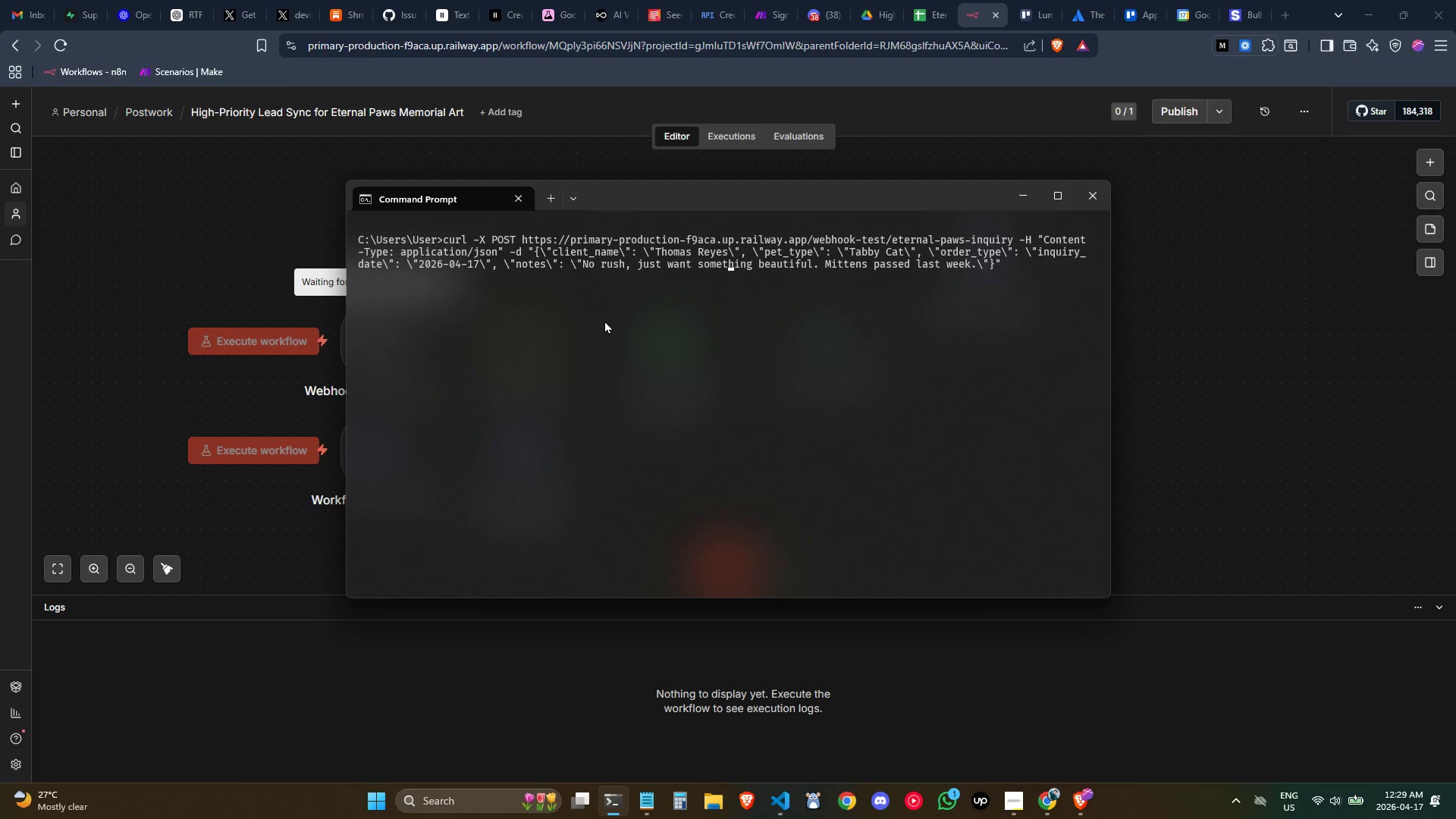 
key(ArrowLeft)
 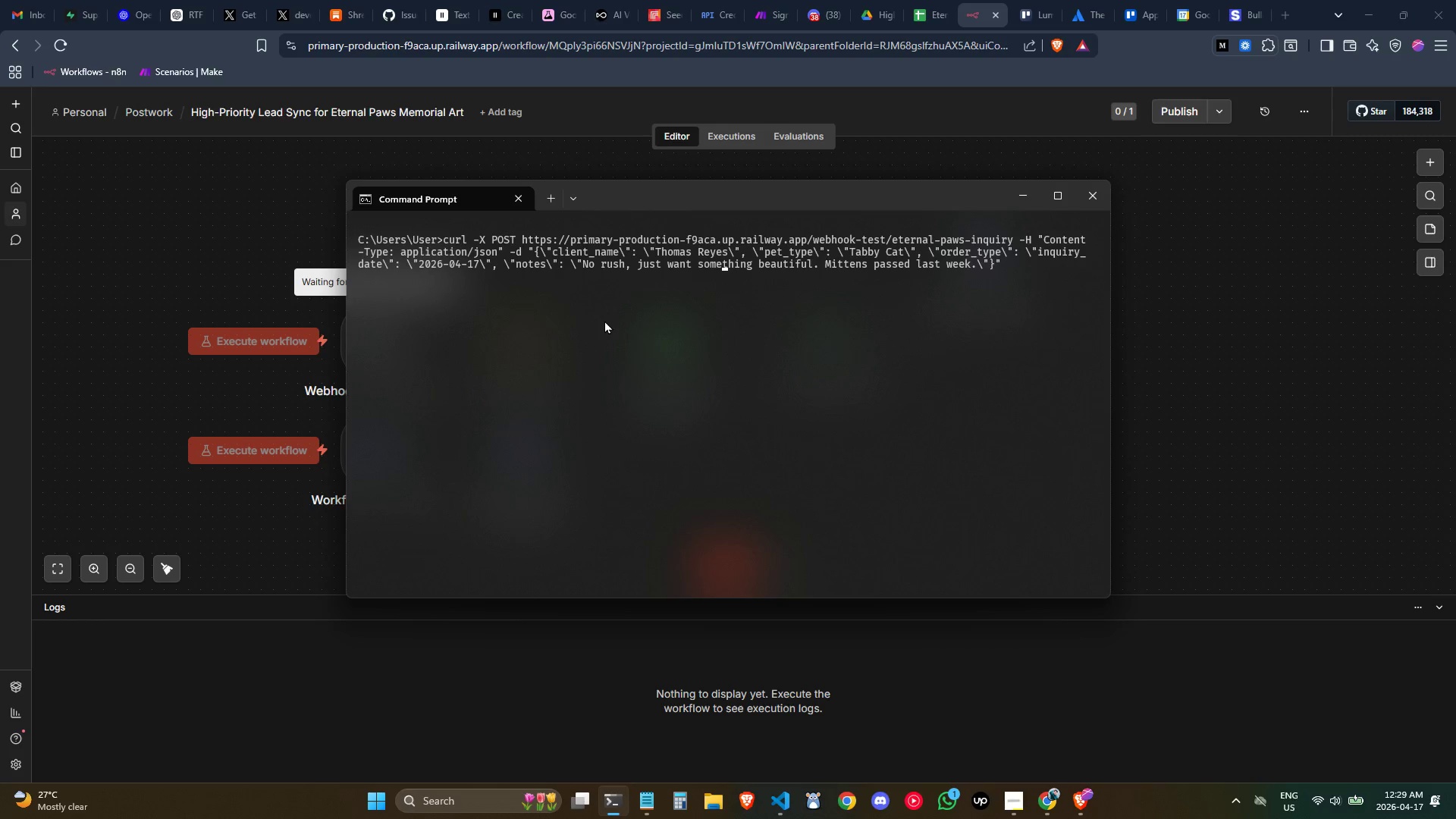 
key(ArrowLeft)
 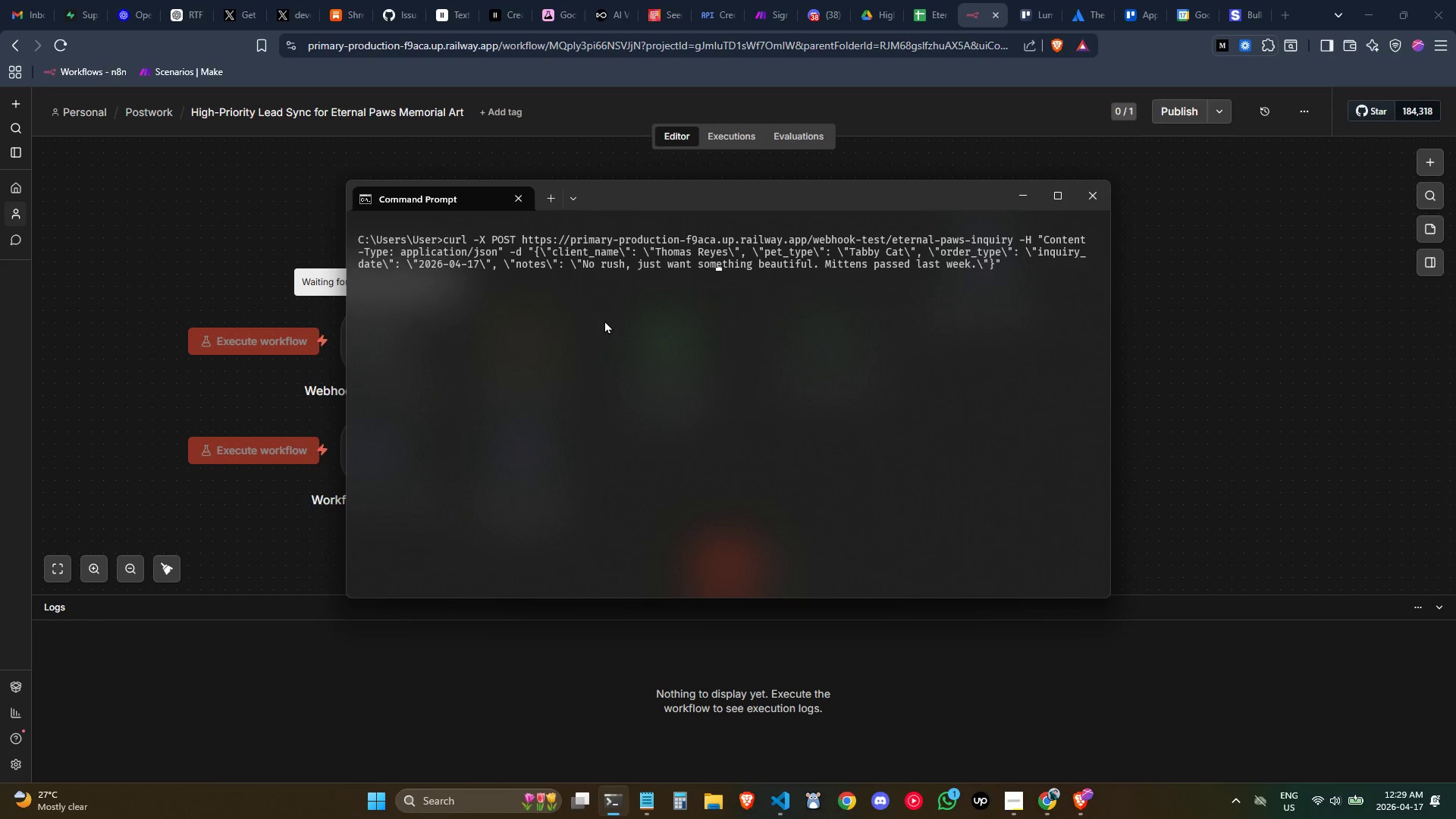 
key(ArrowLeft)
 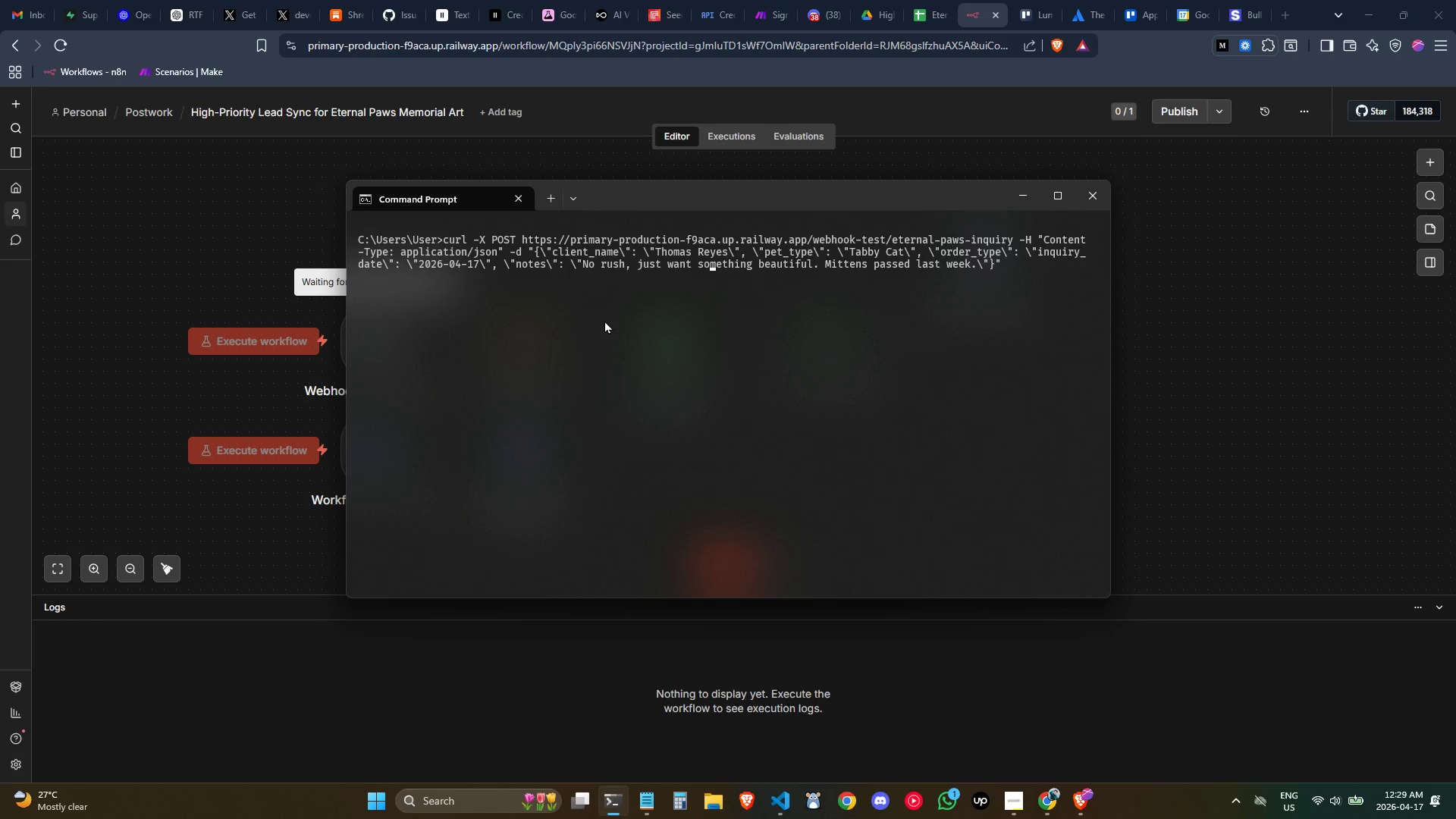 
key(ArrowLeft)
 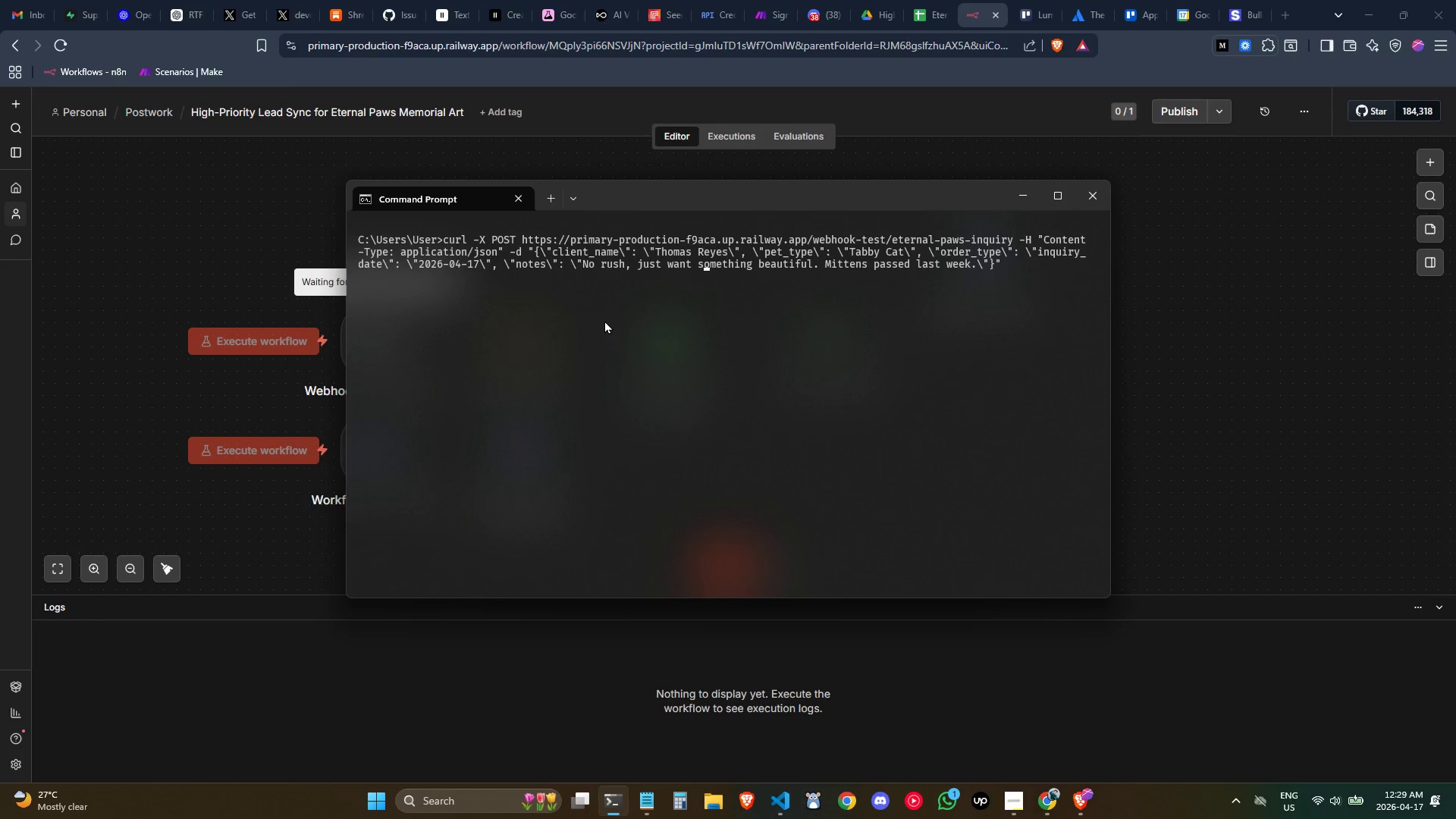 
key(ArrowLeft)
 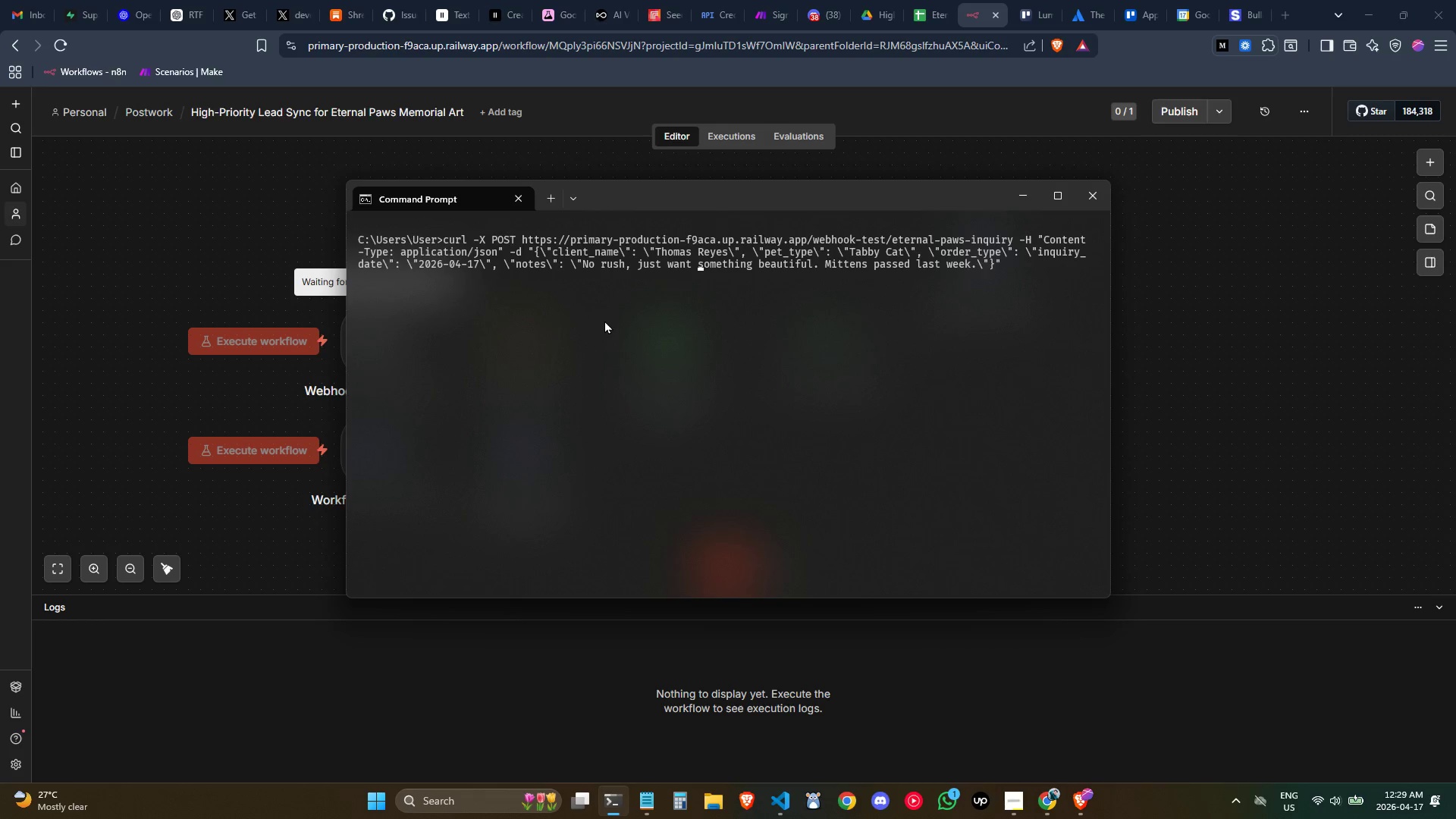 
wait(5.25)
 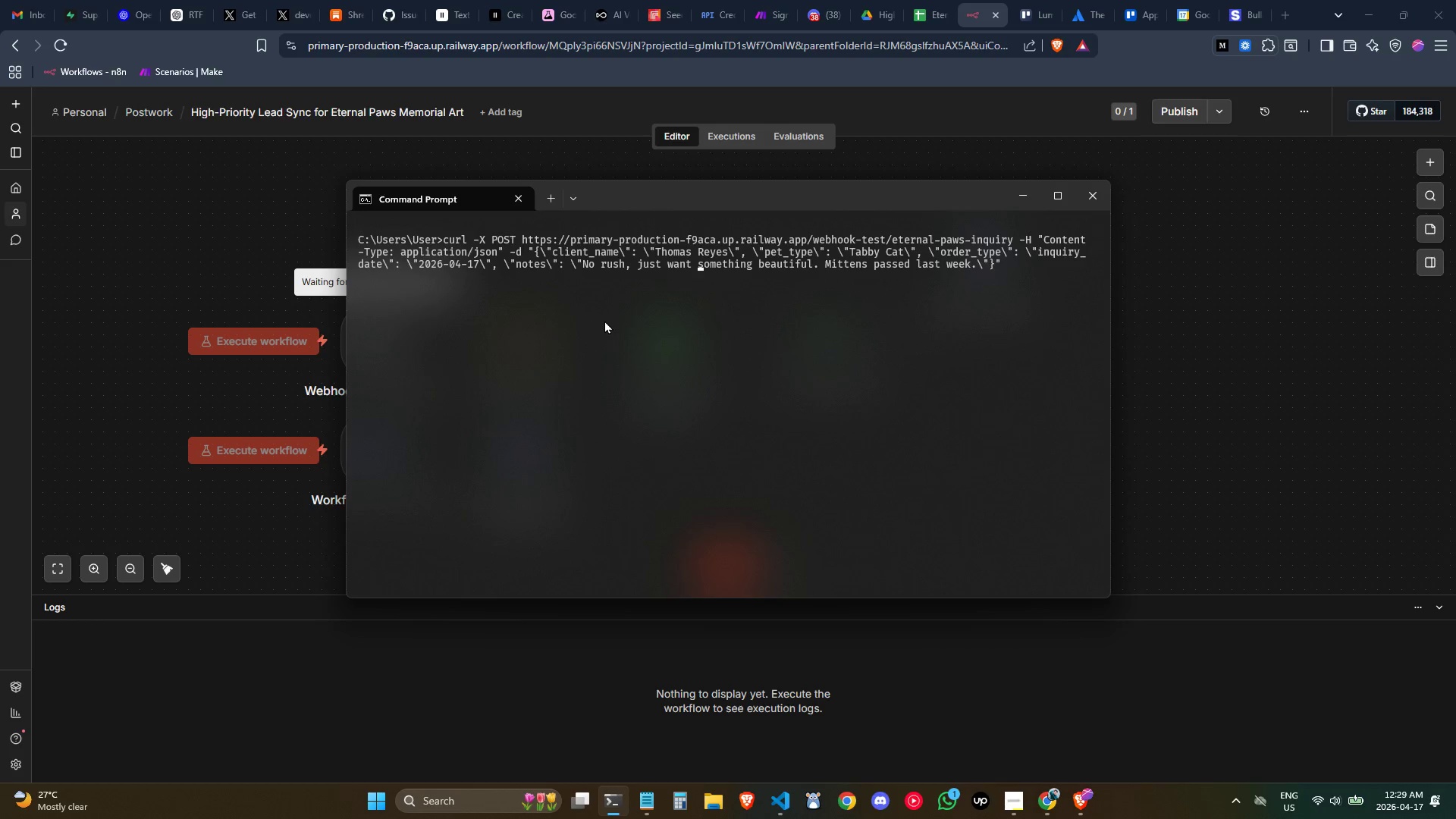 
hold_key(key=ArrowLeft, duration=1.52)
 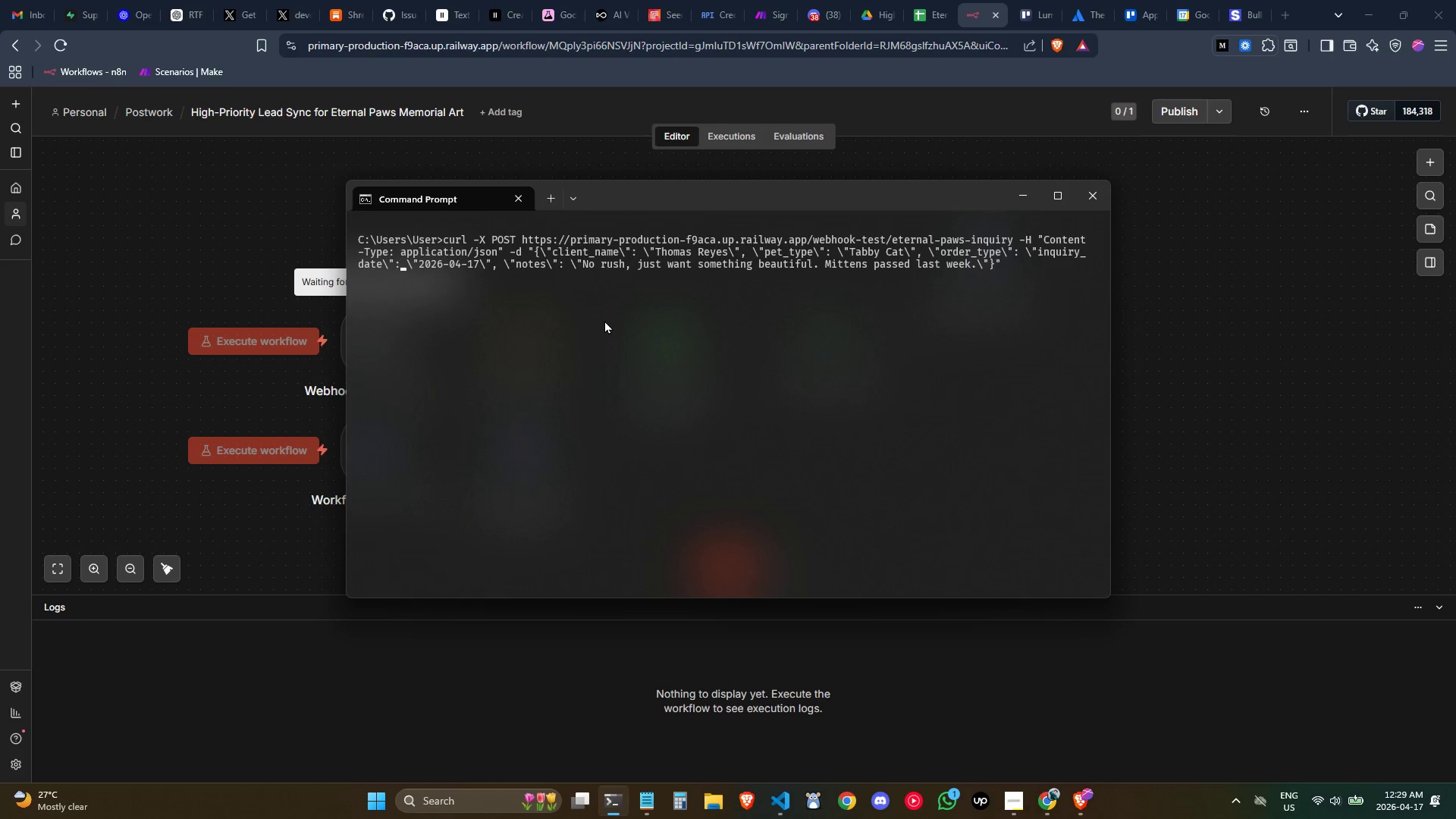 
hold_key(key=ArrowLeft, duration=0.53)
 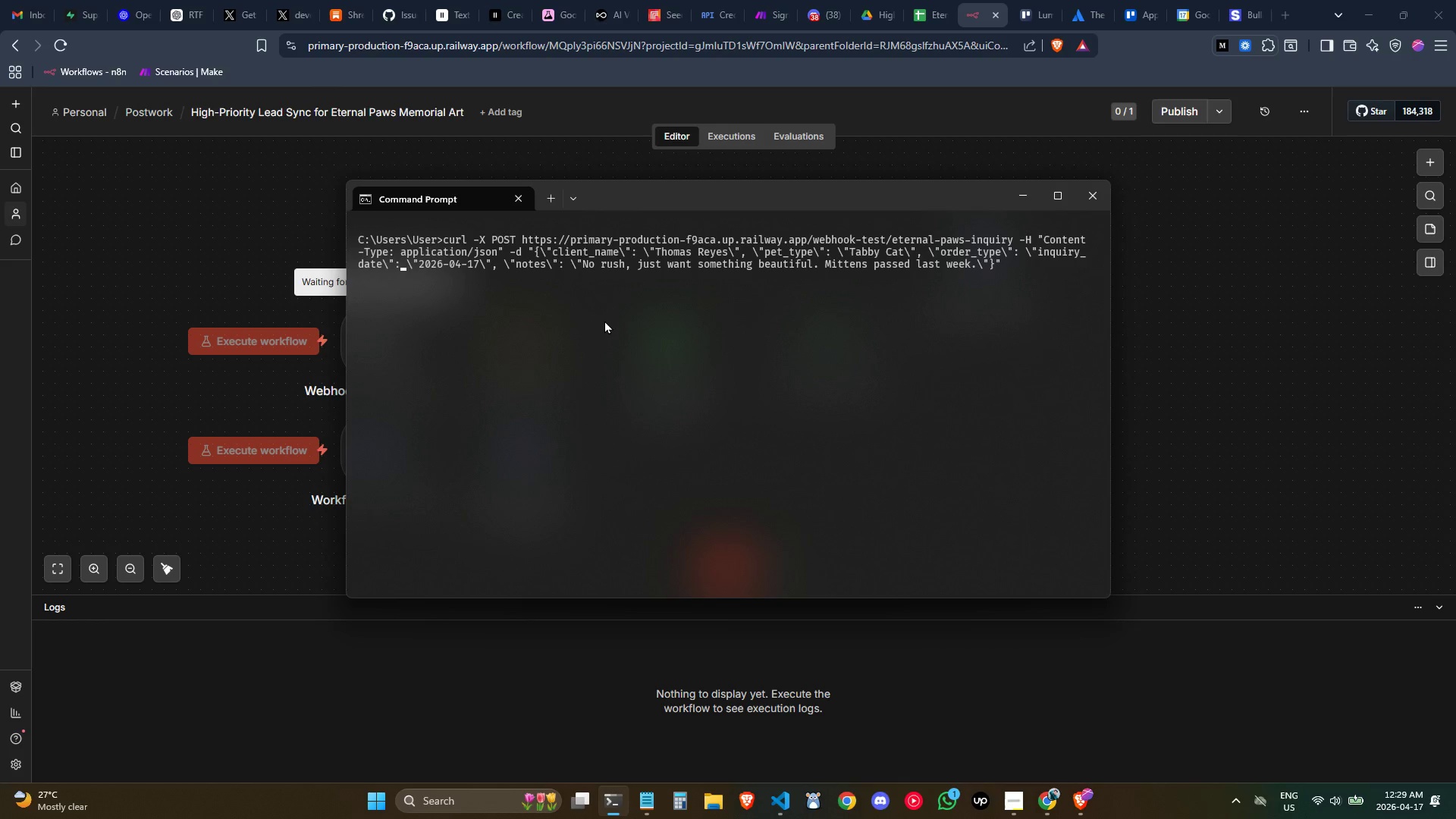 
key(ArrowRight)
 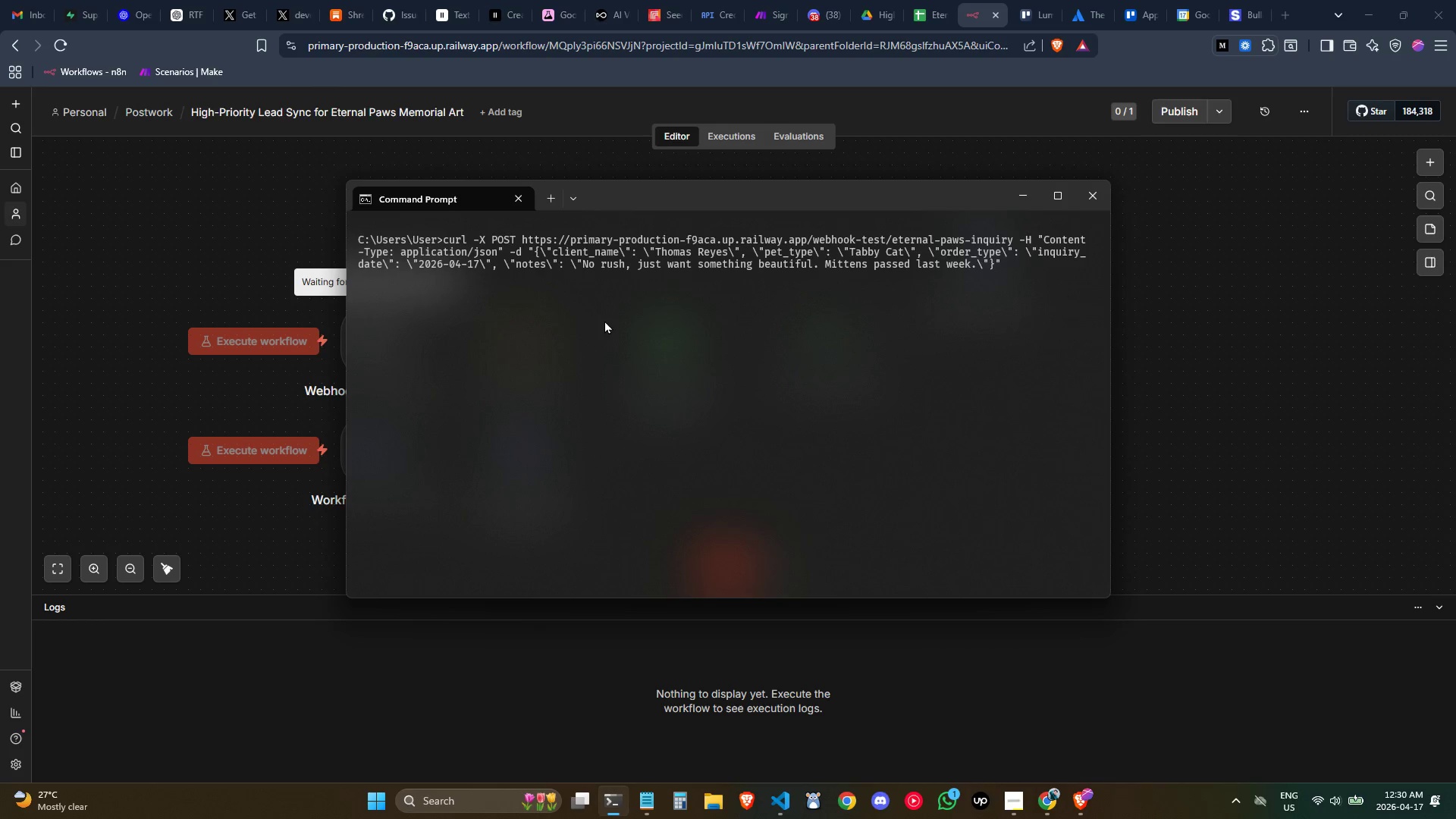 
hold_key(key=ArrowRight, duration=1.28)
 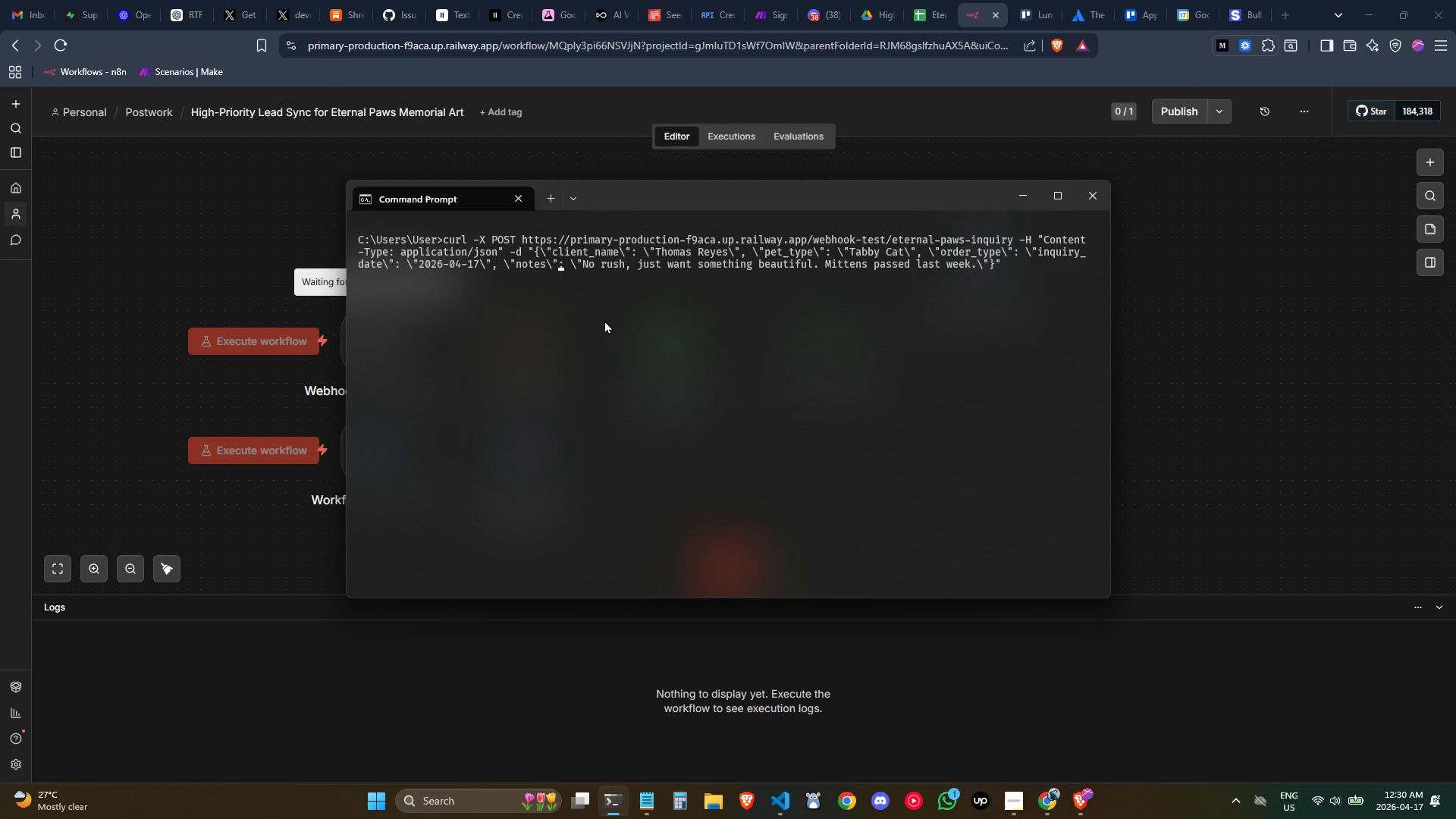 
hold_key(key=ArrowRight, duration=1.5)
 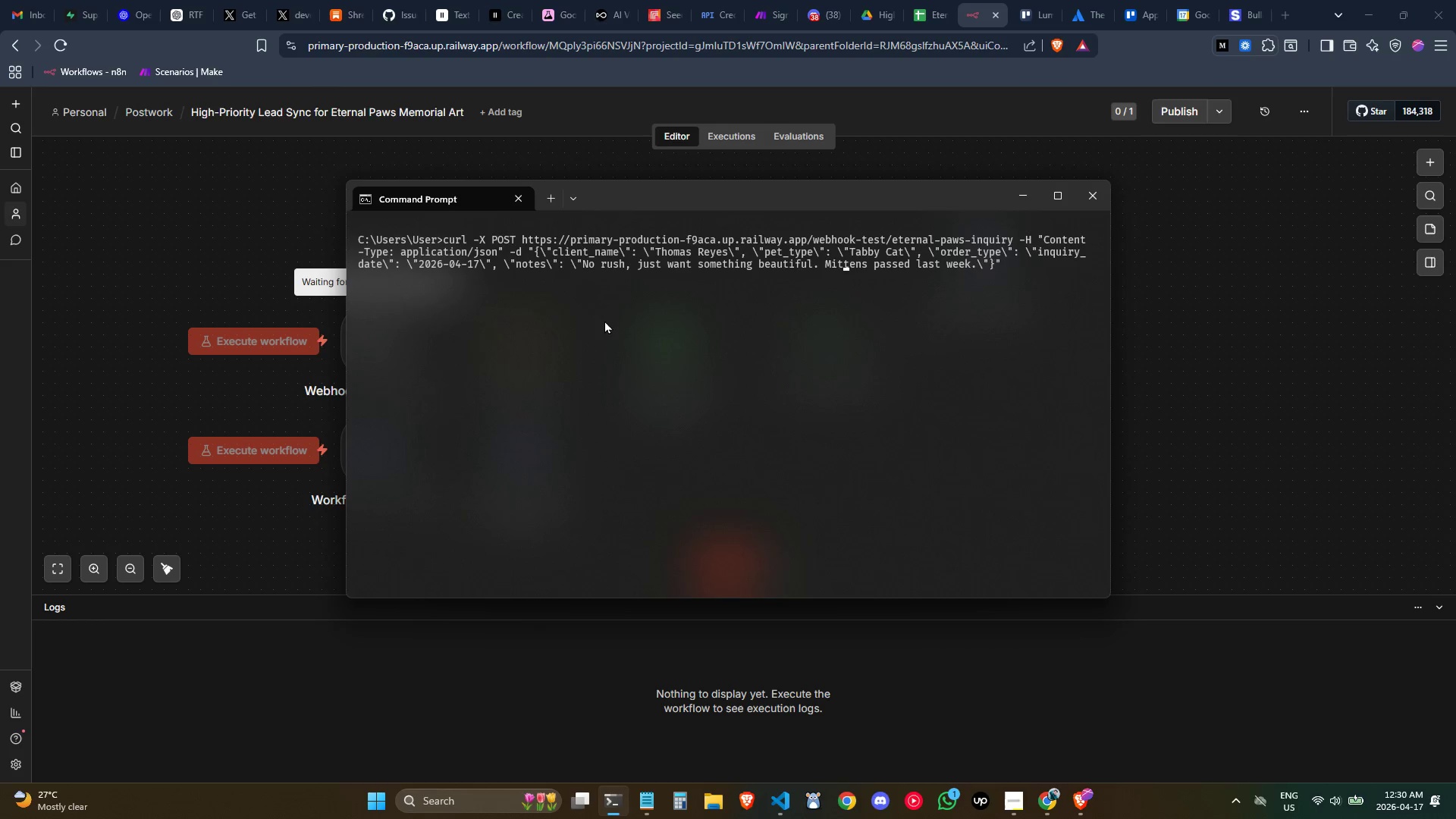 
hold_key(key=ArrowRight, duration=0.95)
 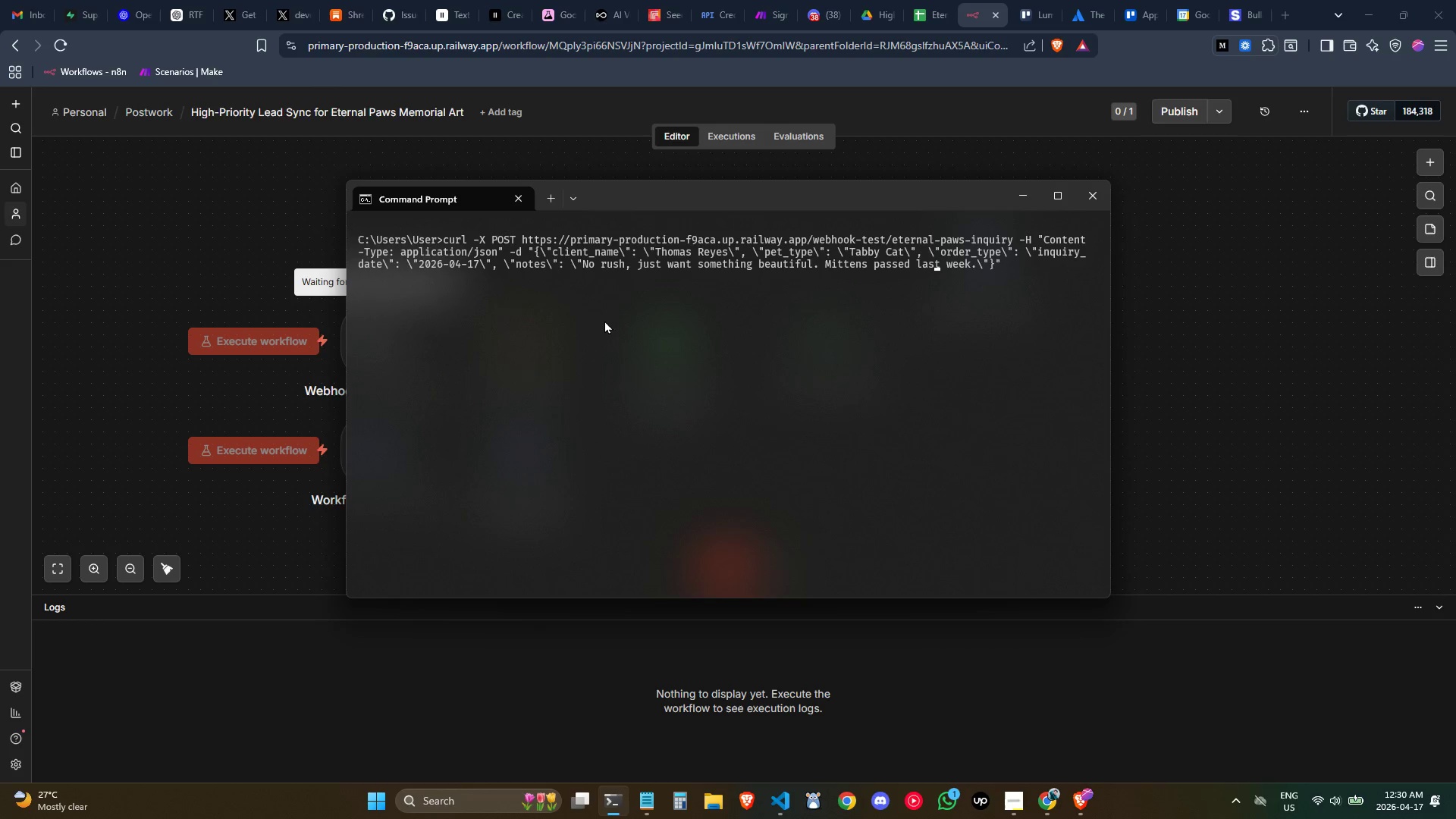 
hold_key(key=ArrowRight, duration=1.39)
 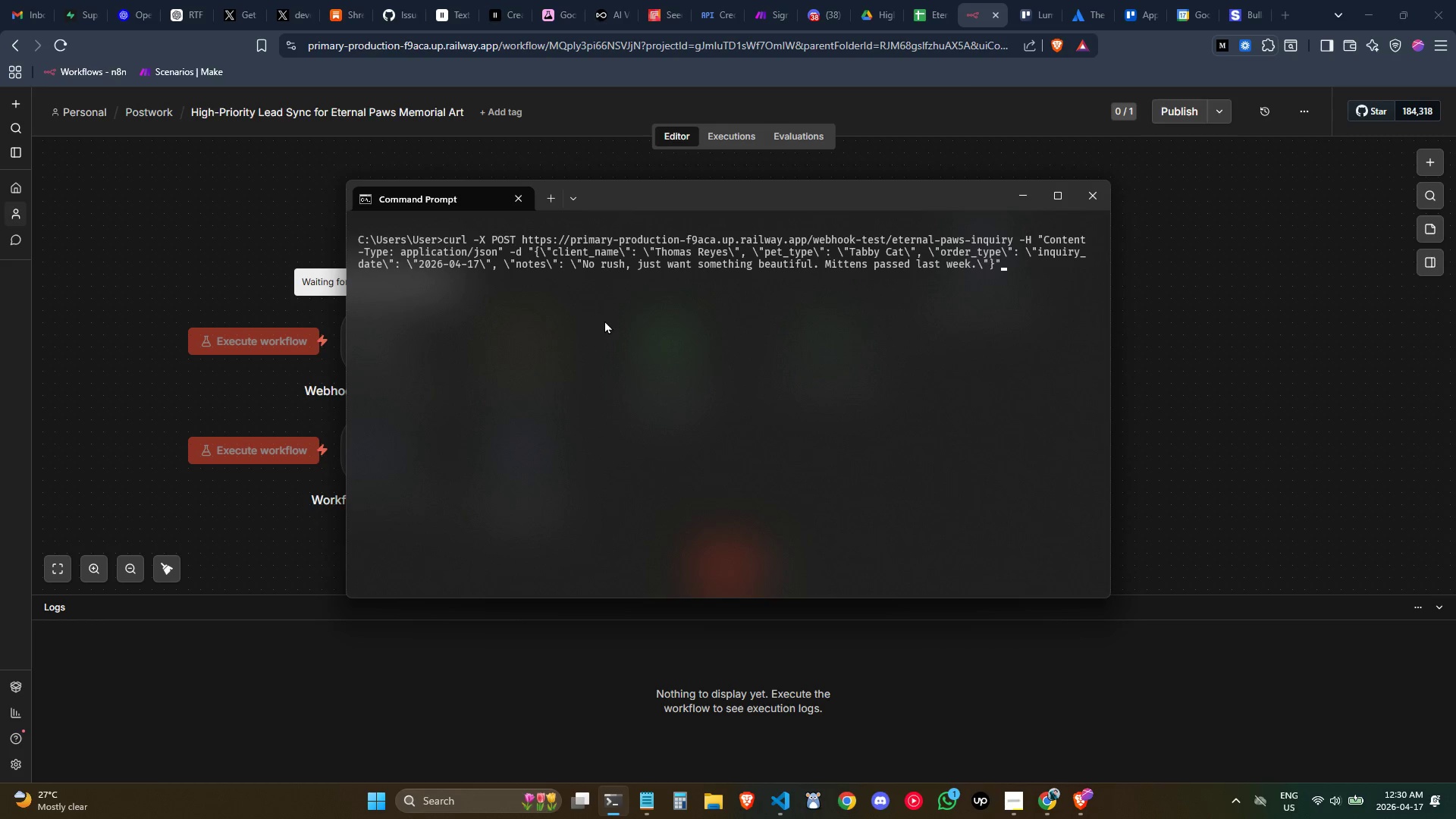 
hold_key(key=ArrowLeft, duration=0.59)
 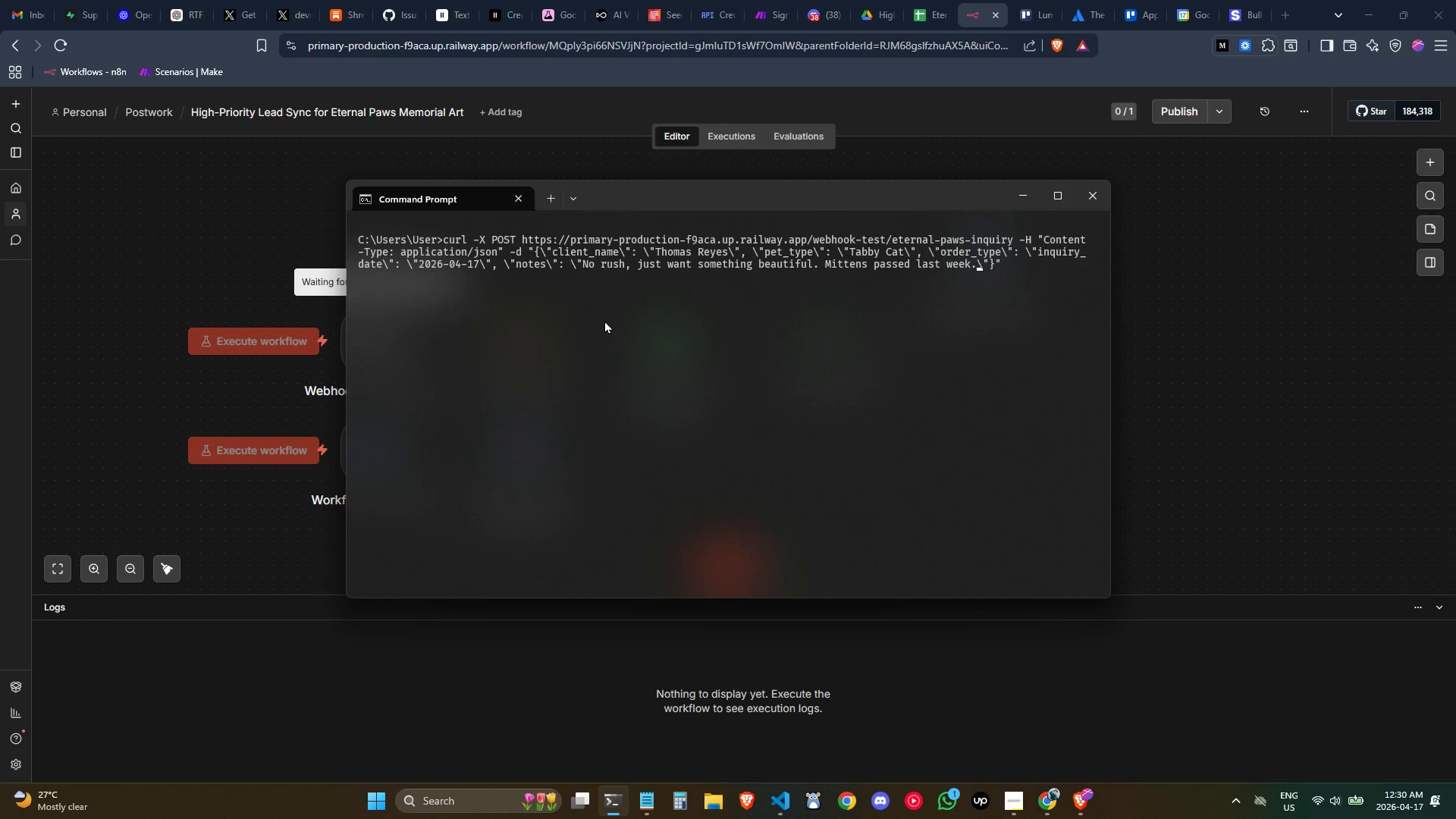 
key(ArrowRight)
 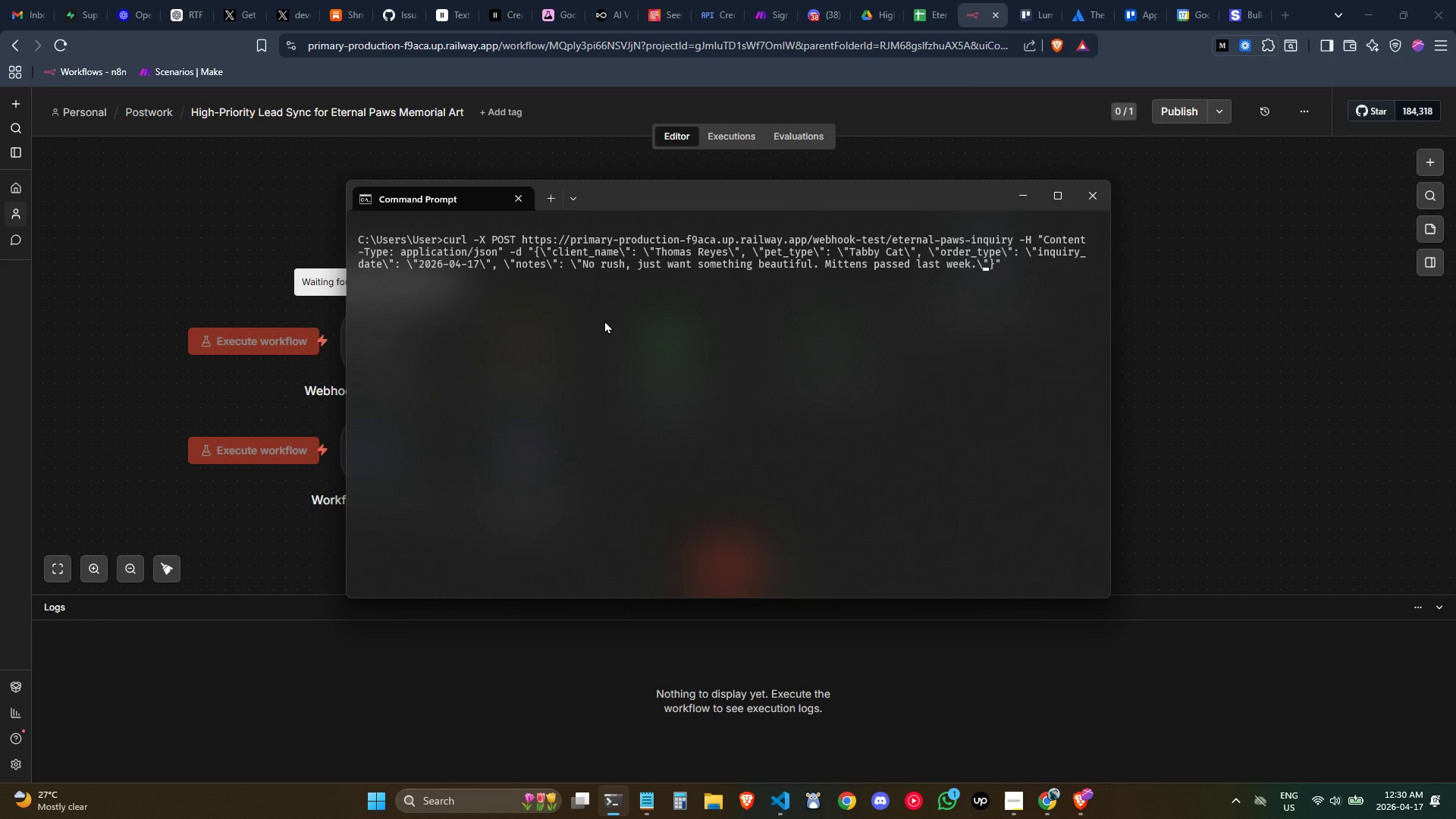 
key(ArrowRight)
 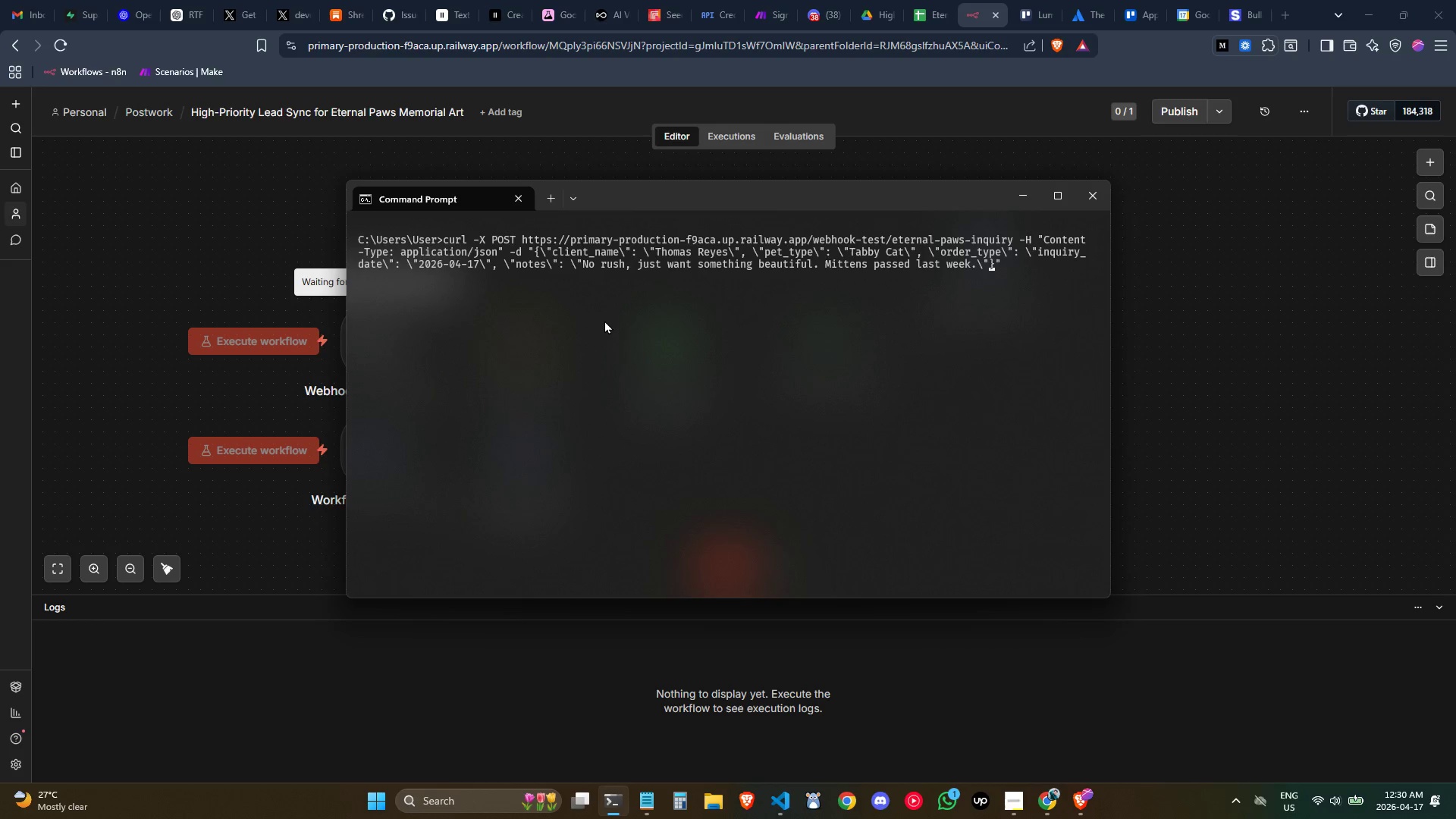 
key(ArrowRight)
 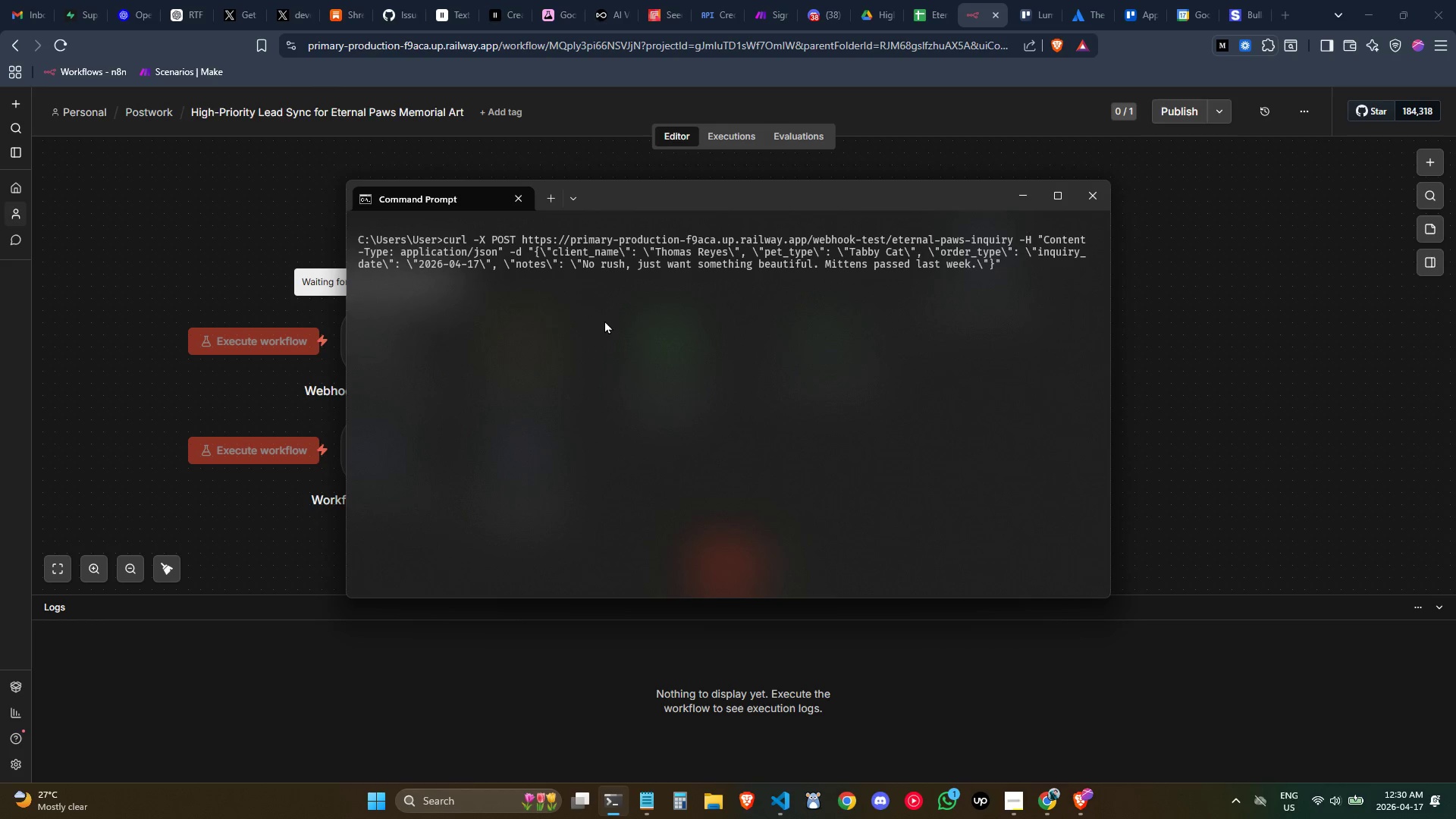 
wait(18.0)
 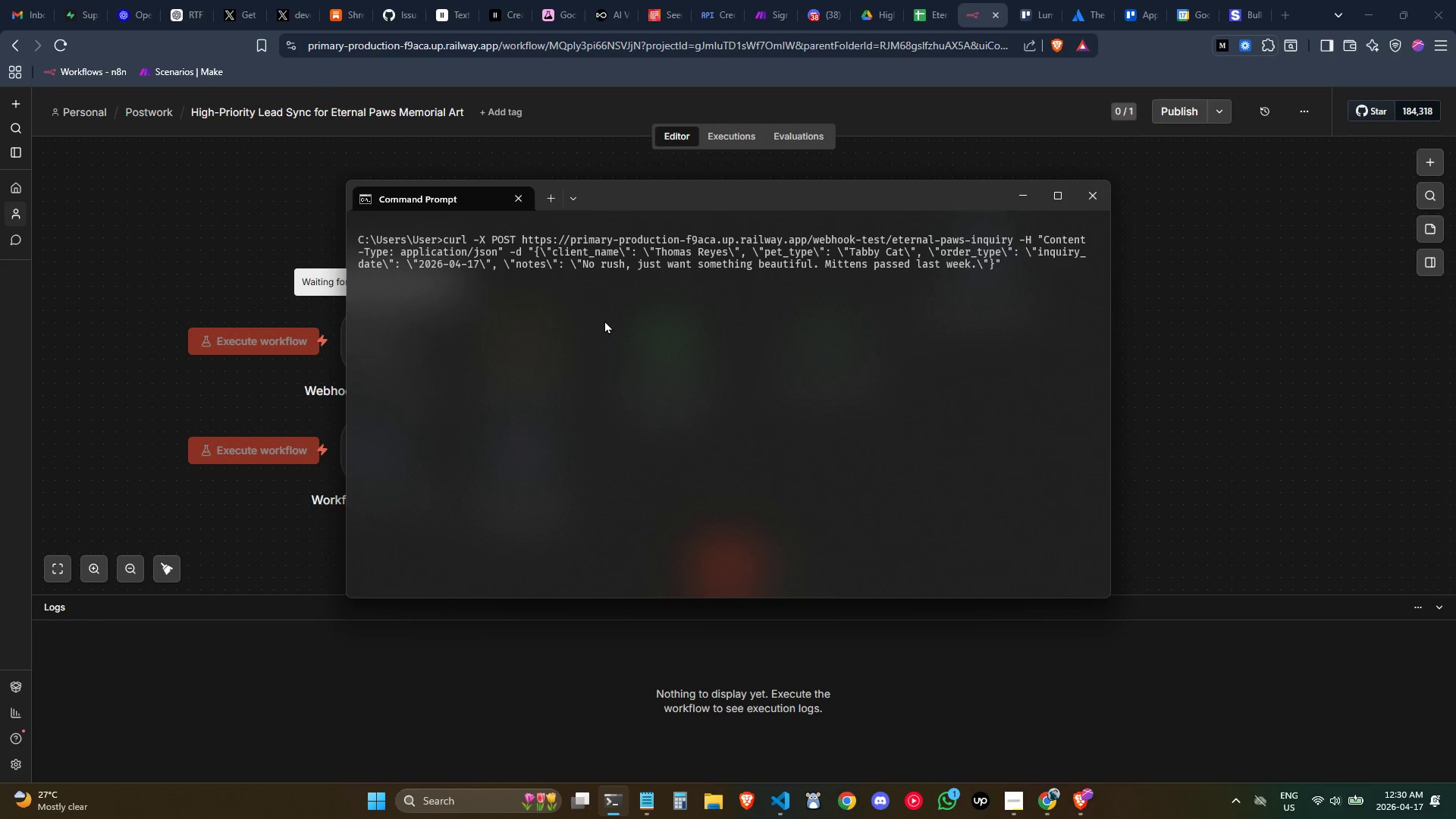 
key(ArrowLeft)
 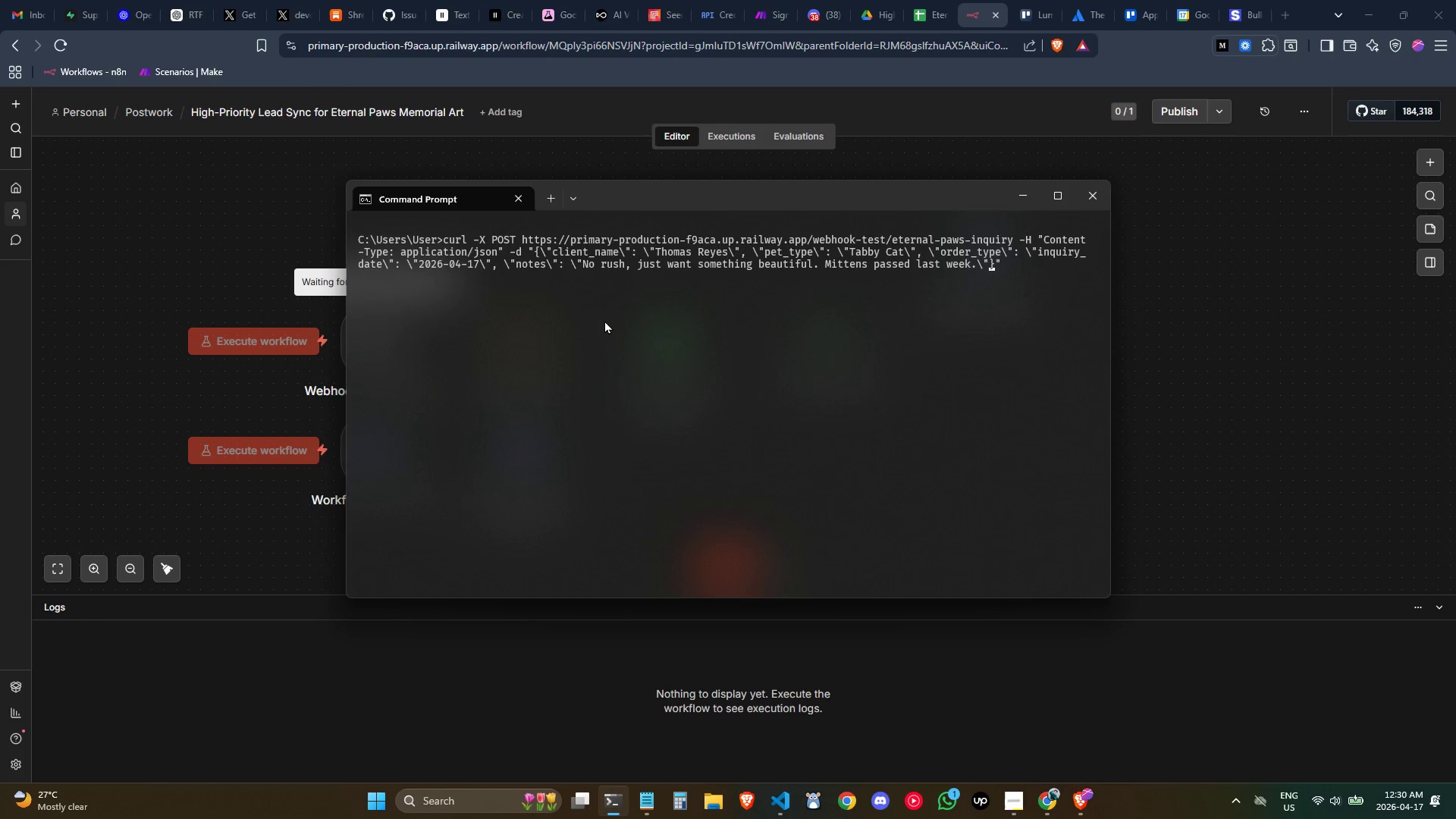 
key(ArrowLeft)
 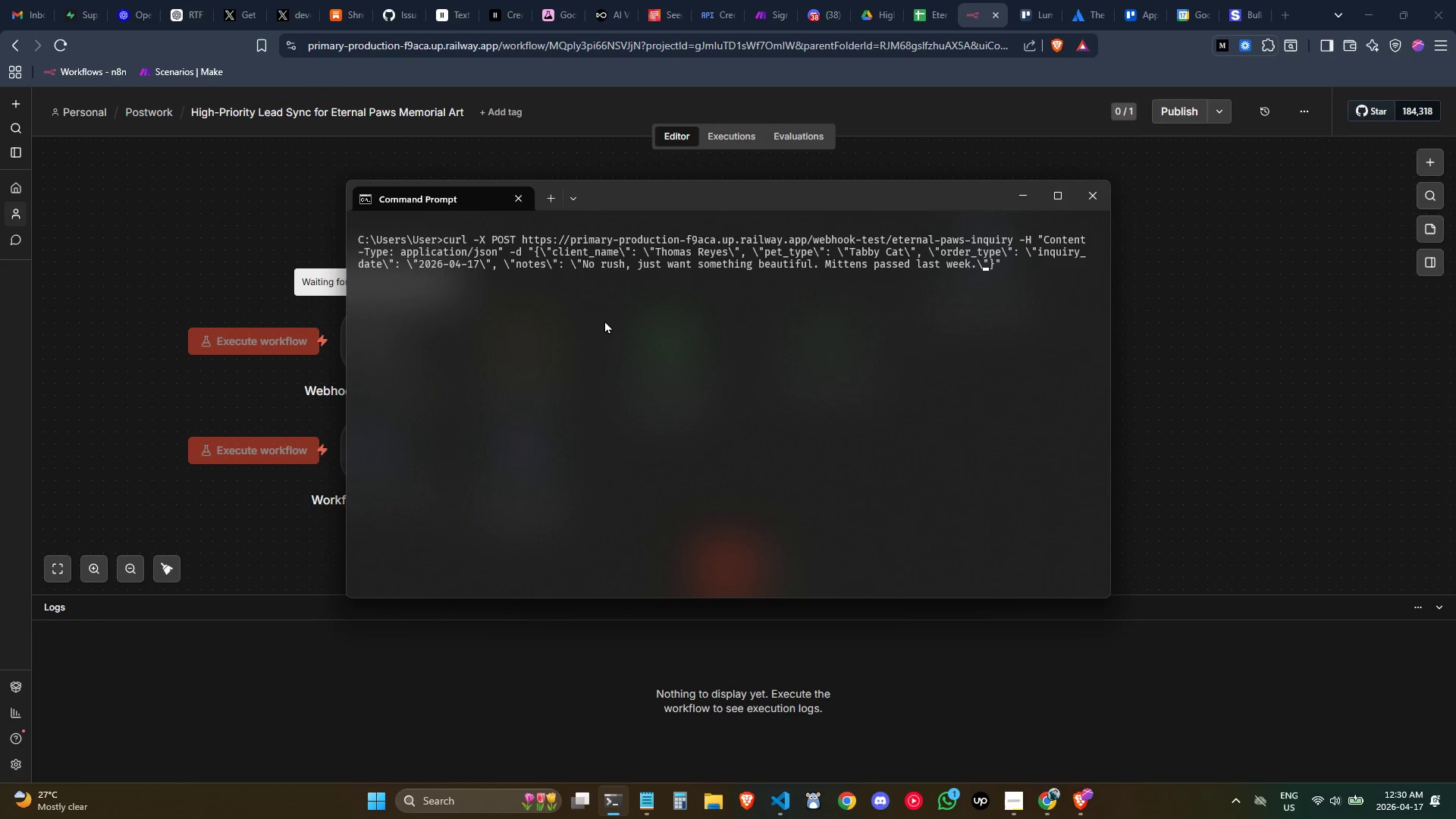 
hold_key(key=ArrowLeft, duration=1.5)
 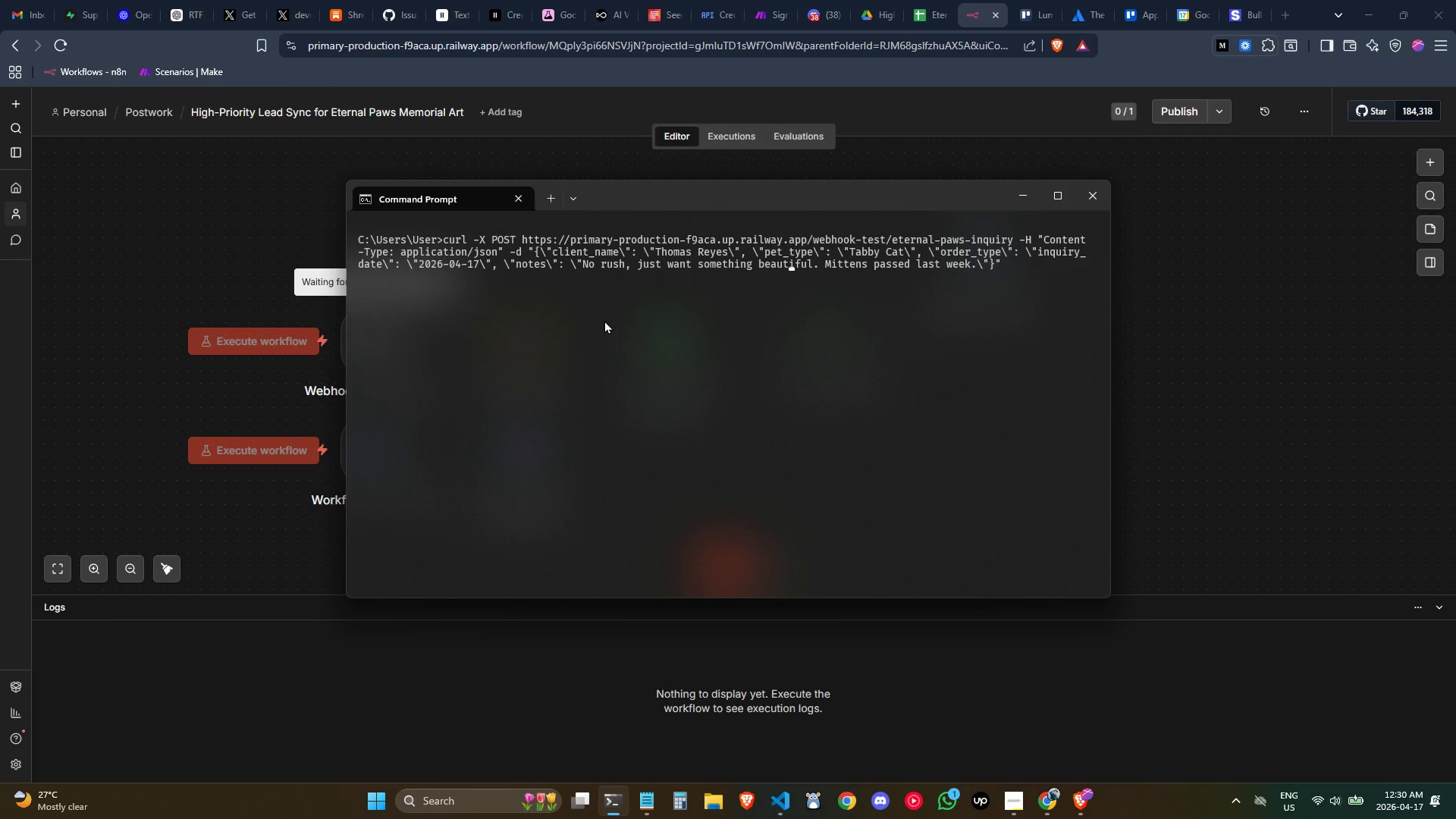 
key(ArrowLeft)
 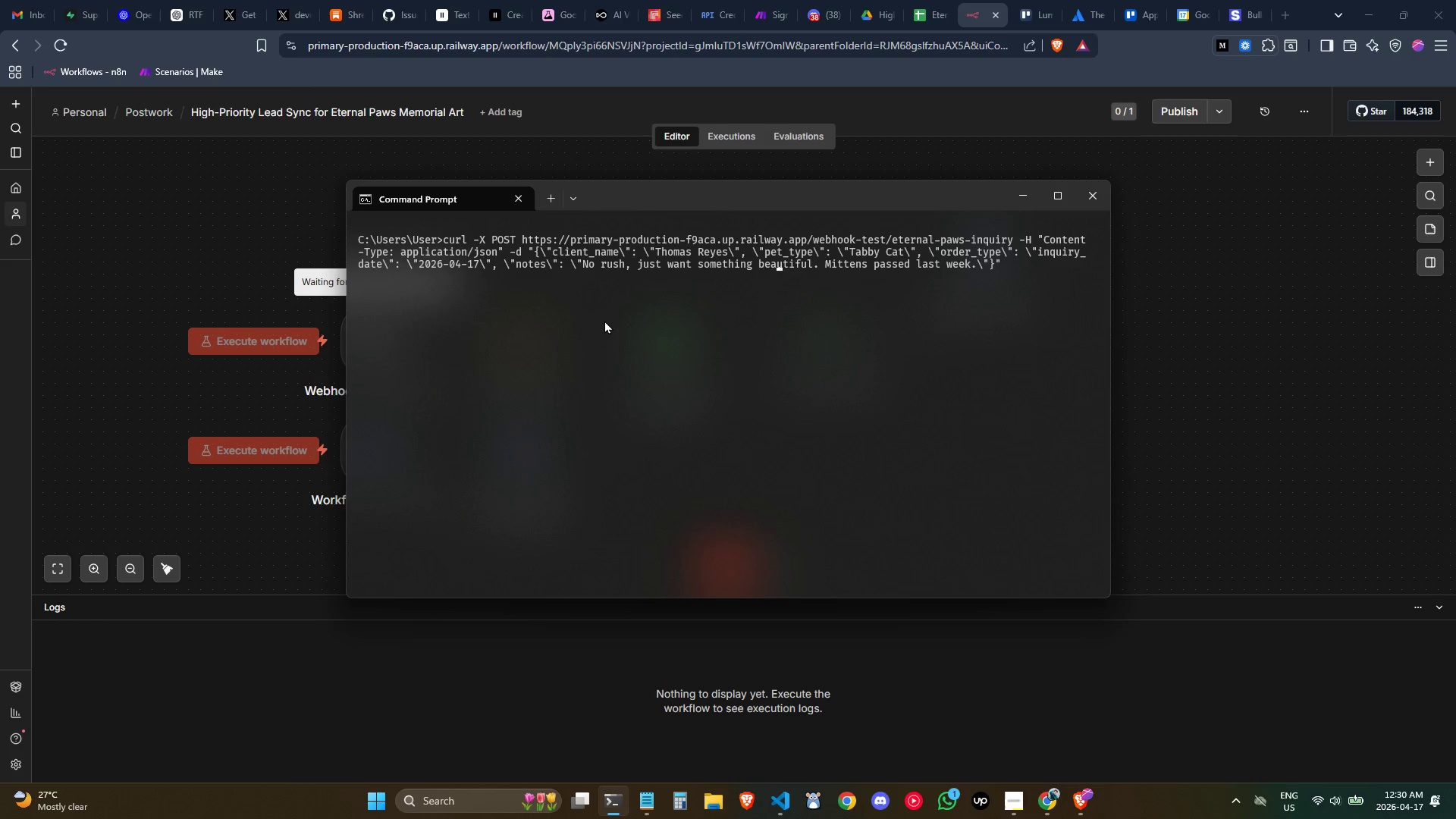 
key(ArrowLeft)
 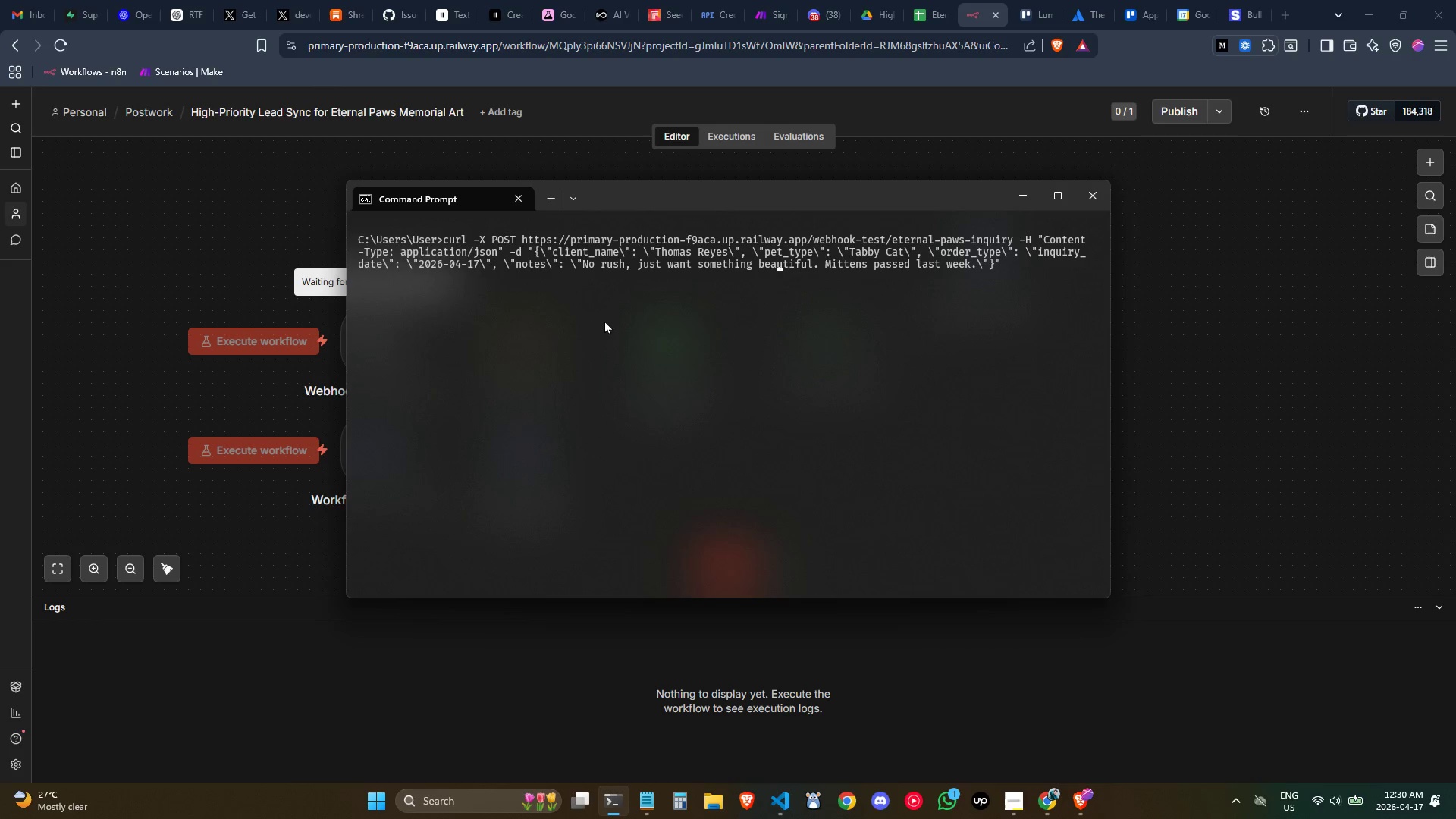 
key(ArrowLeft)
 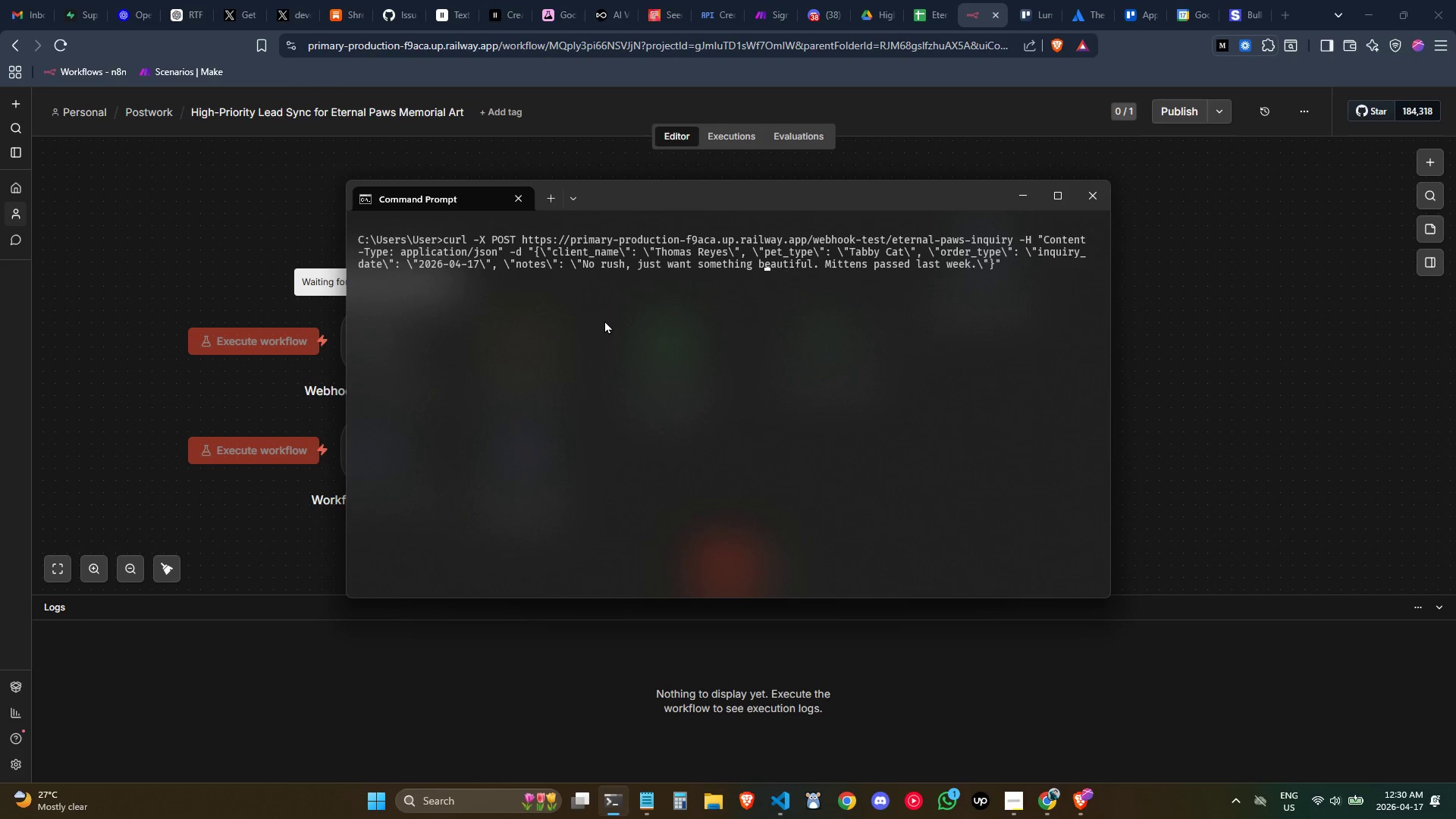 
key(ArrowLeft)
 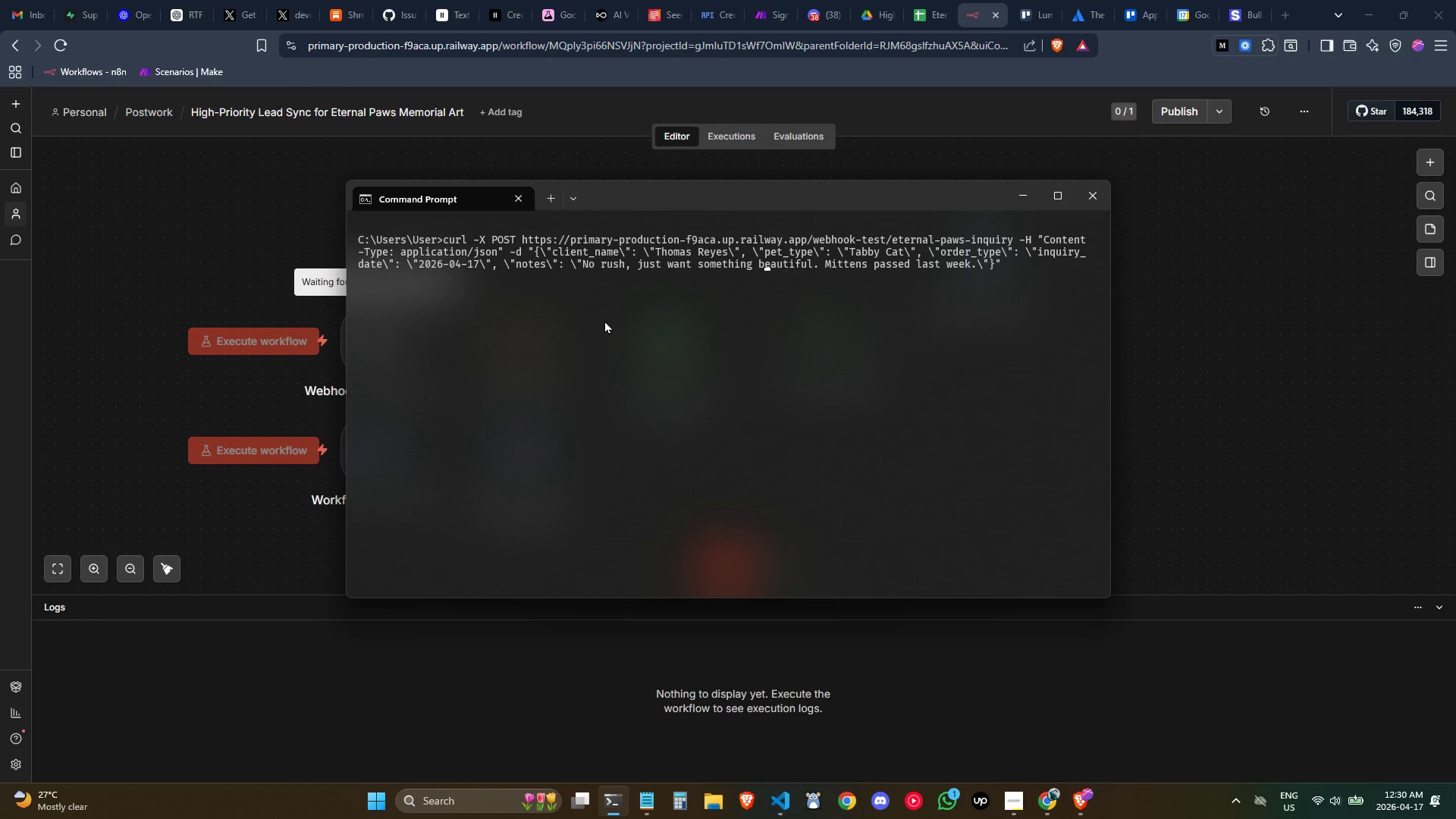 
key(ArrowLeft)
 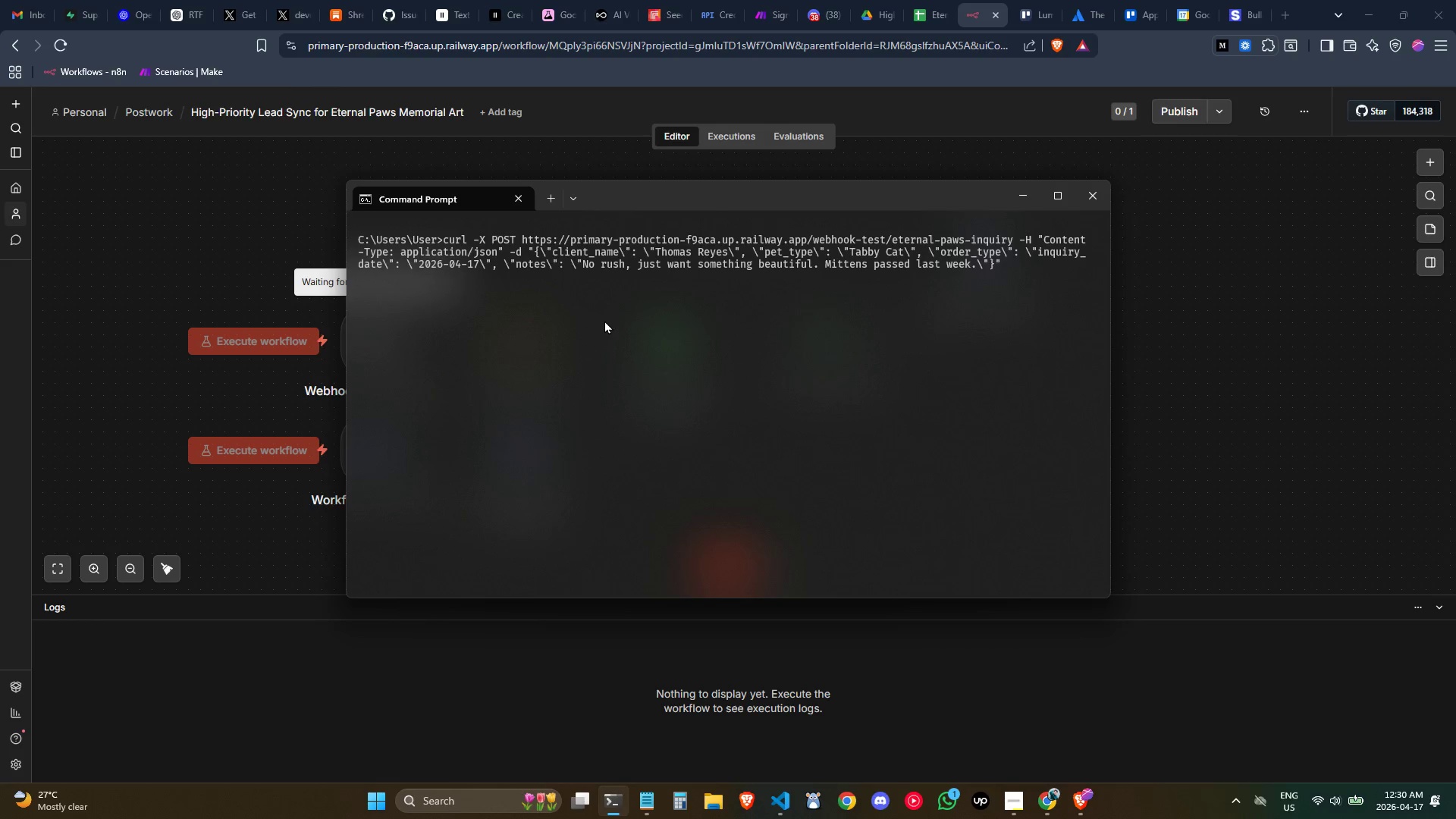 
wait(14.97)
 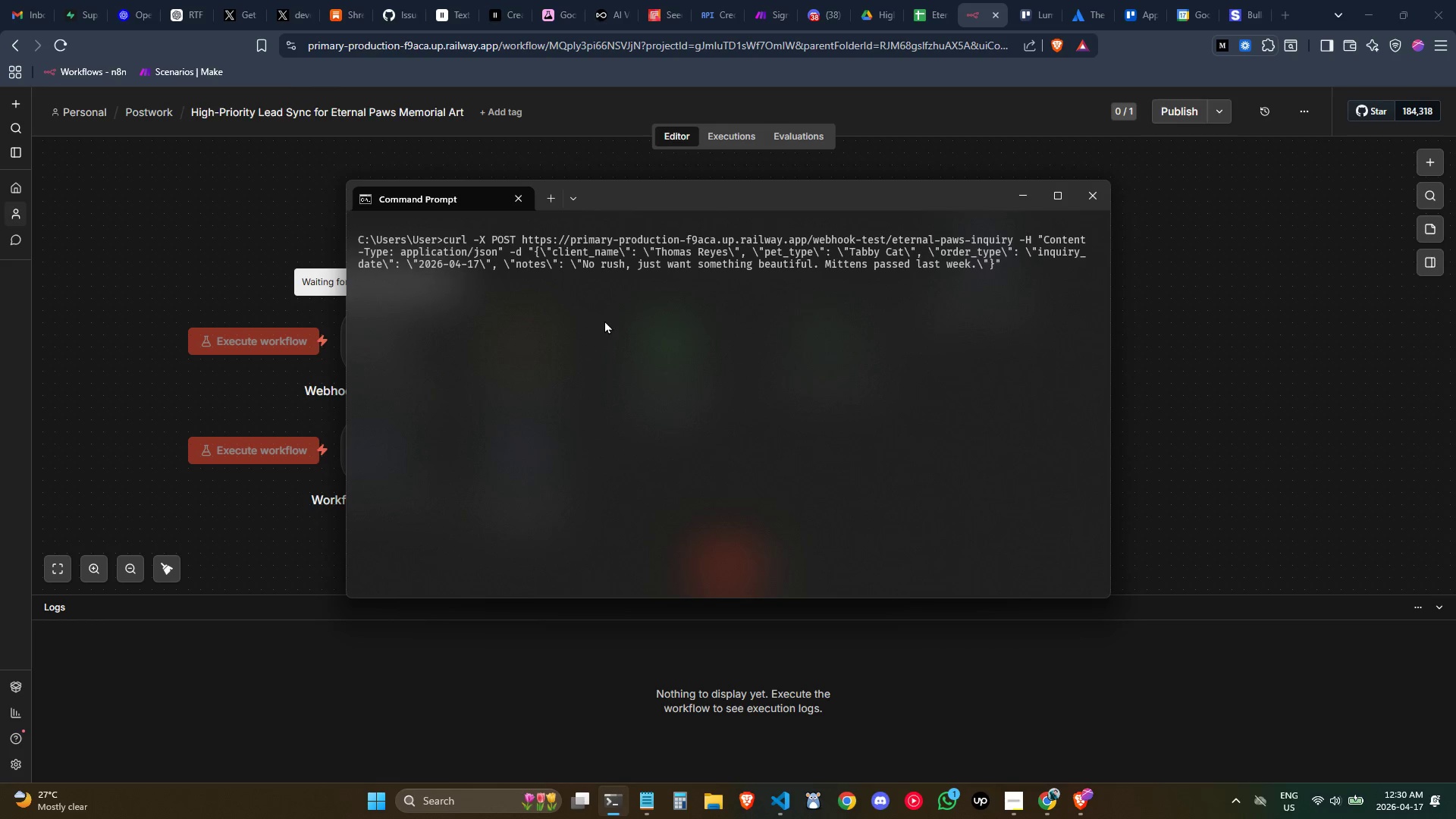 
hold_key(key=ArrowLeft, duration=1.5)
 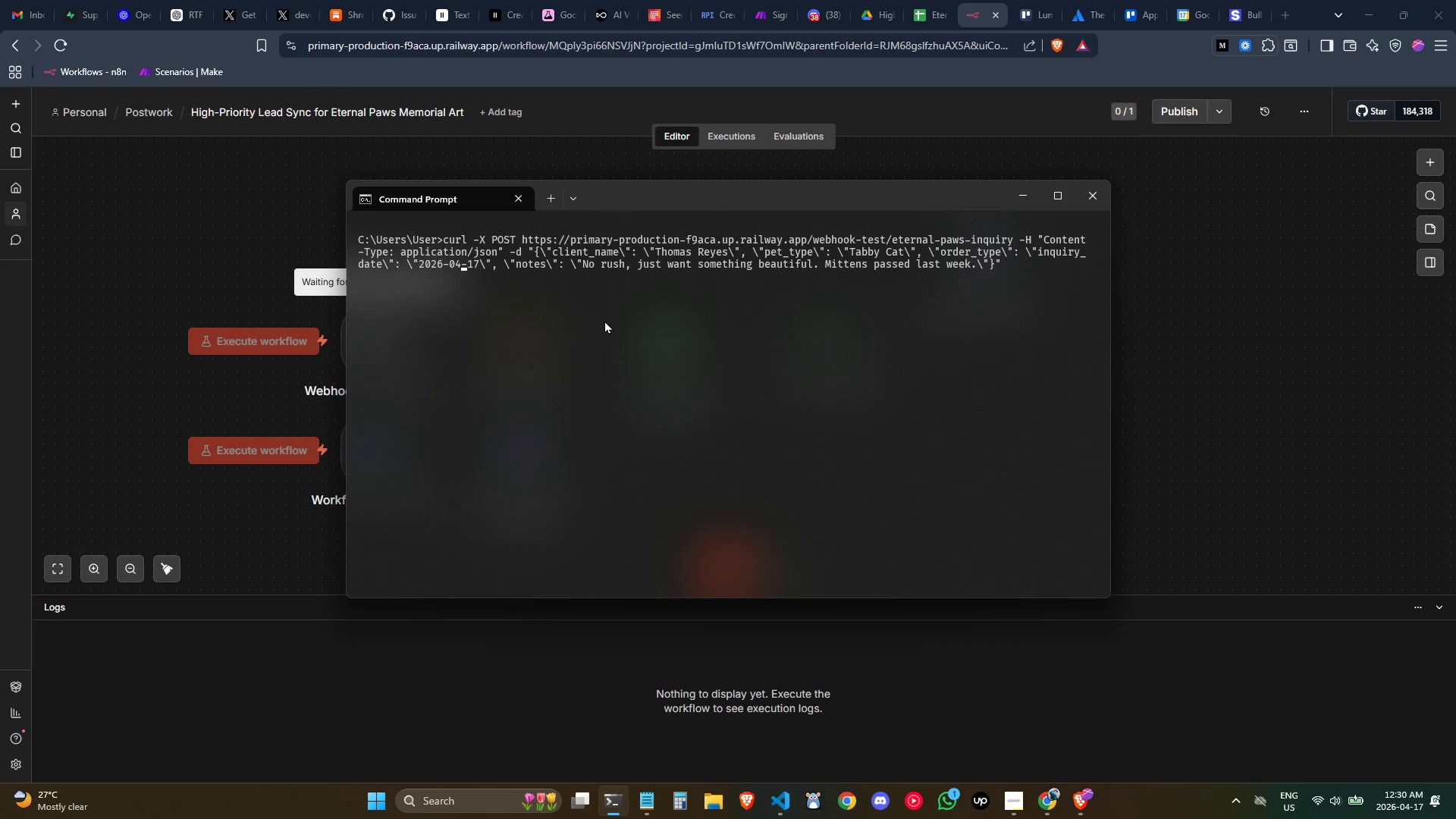 
hold_key(key=ArrowLeft, duration=1.5)
 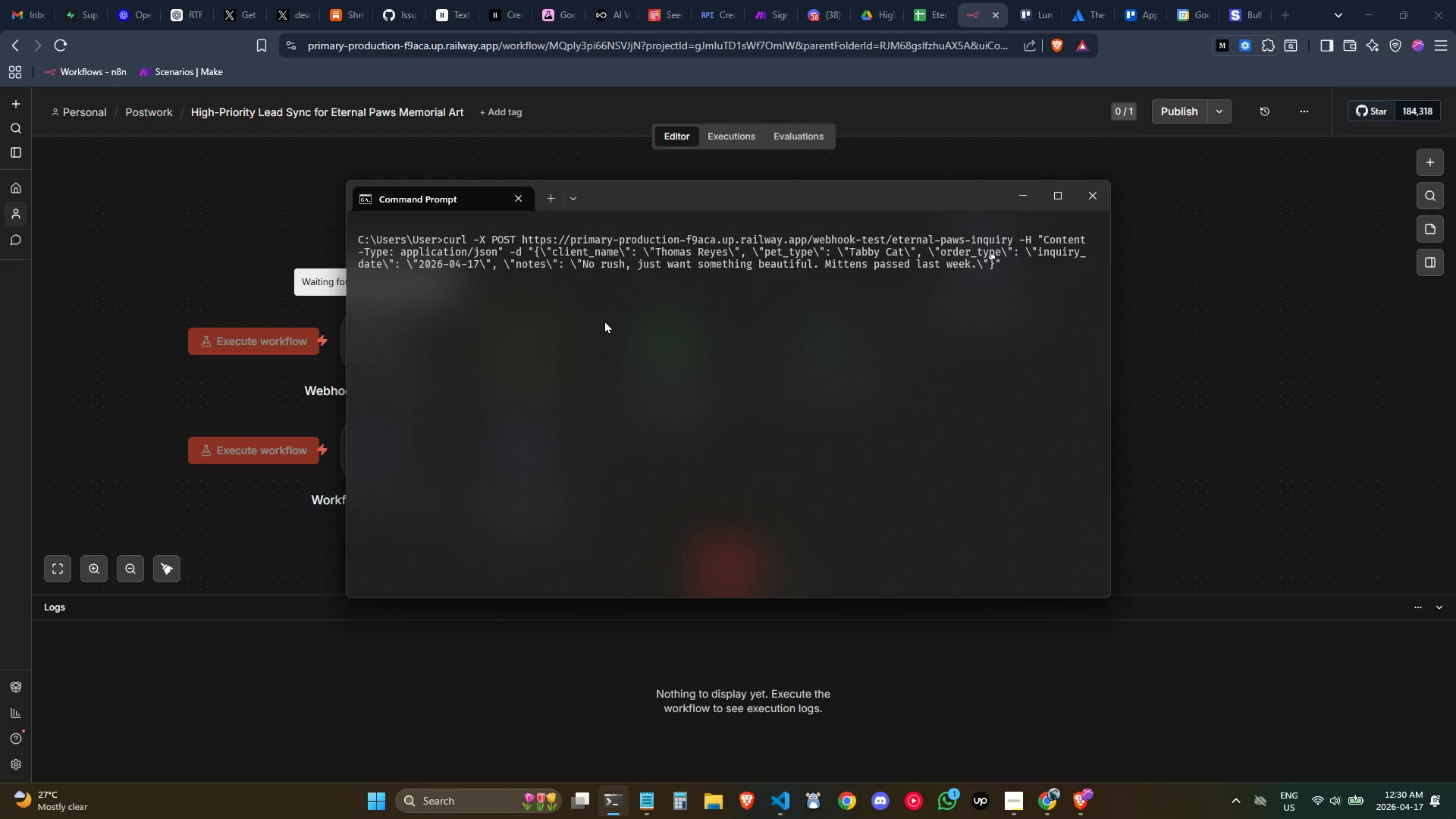 
key(ArrowLeft)
 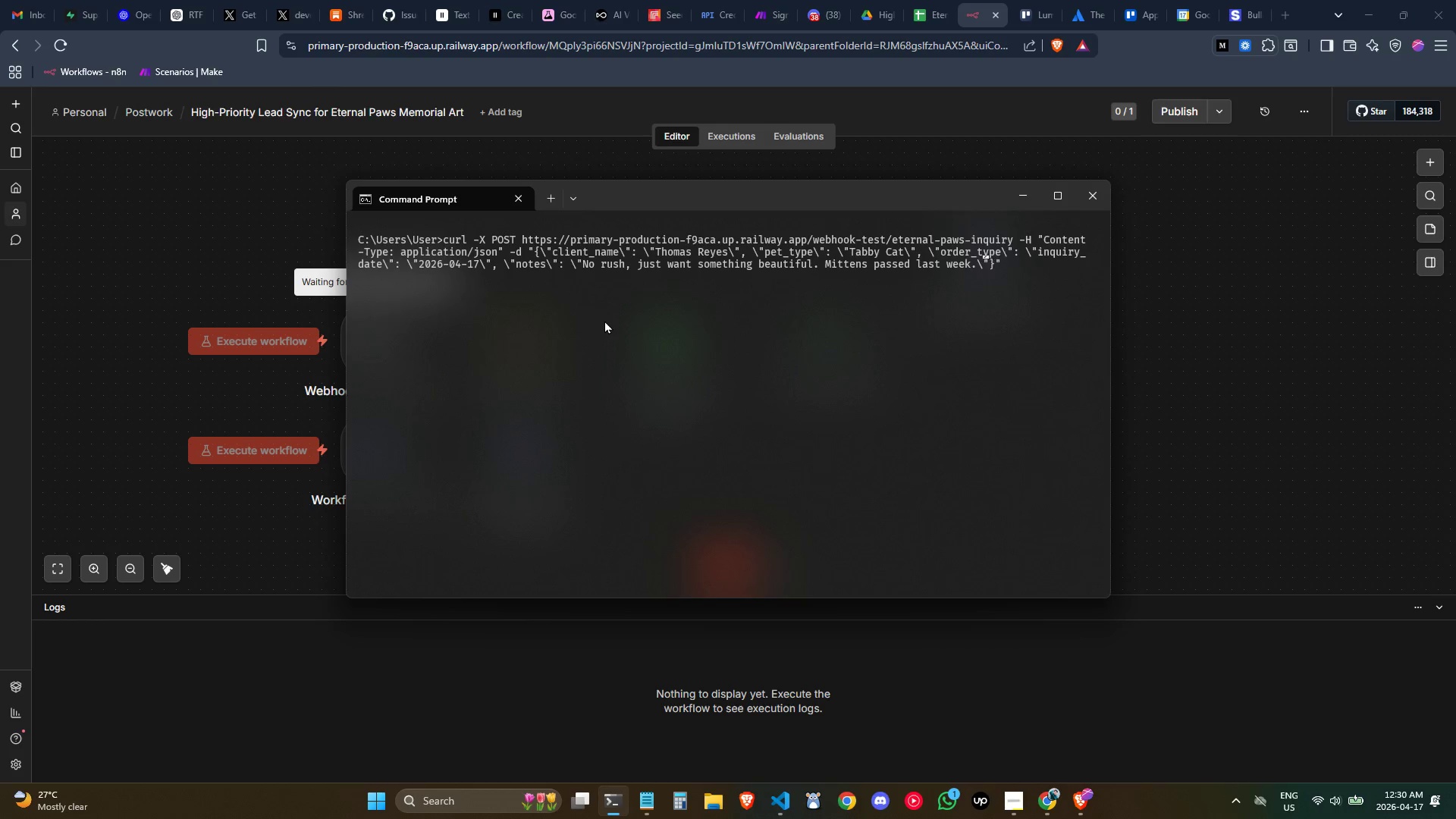 
key(ArrowLeft)
 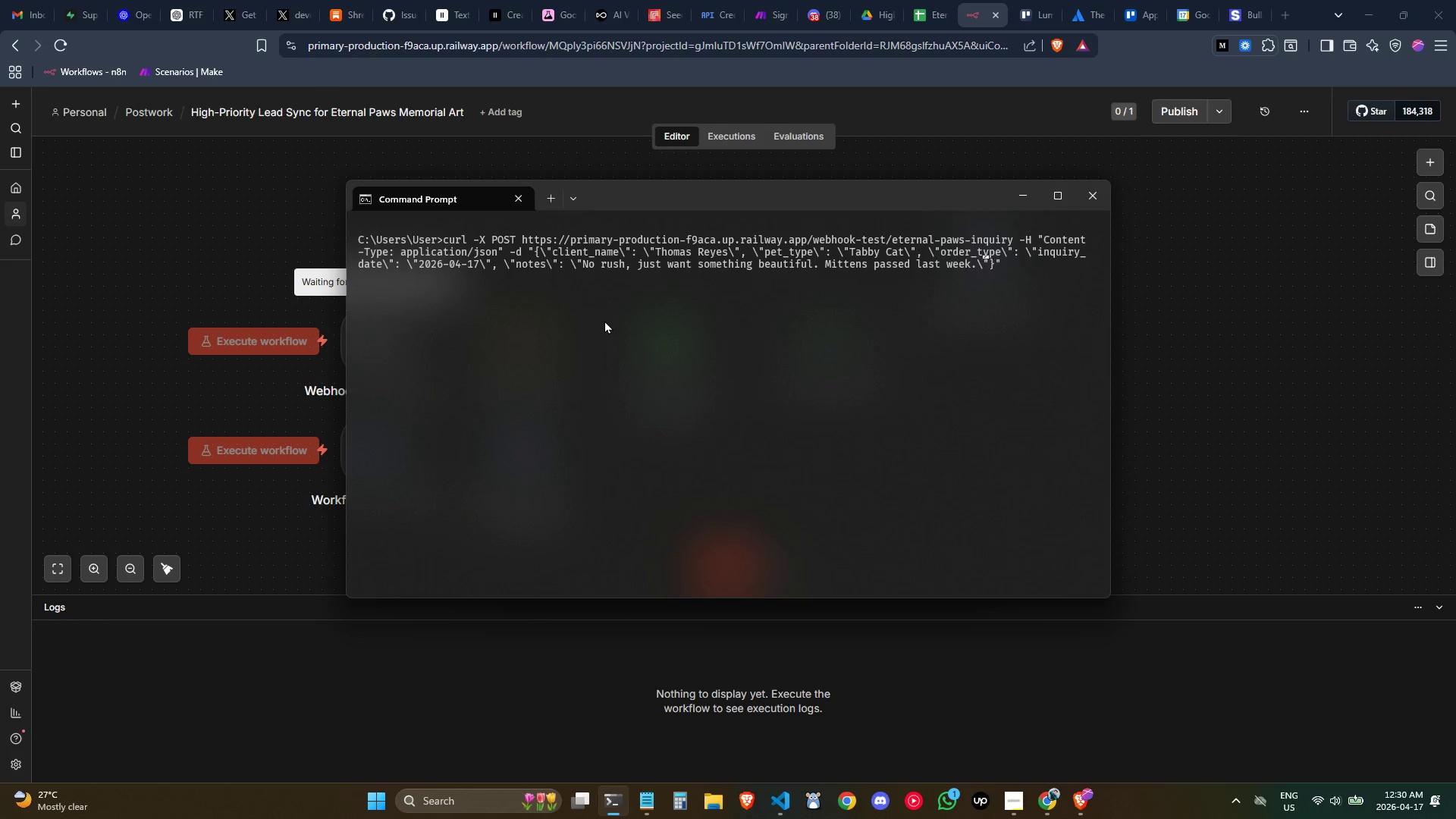 
key(ArrowLeft)
 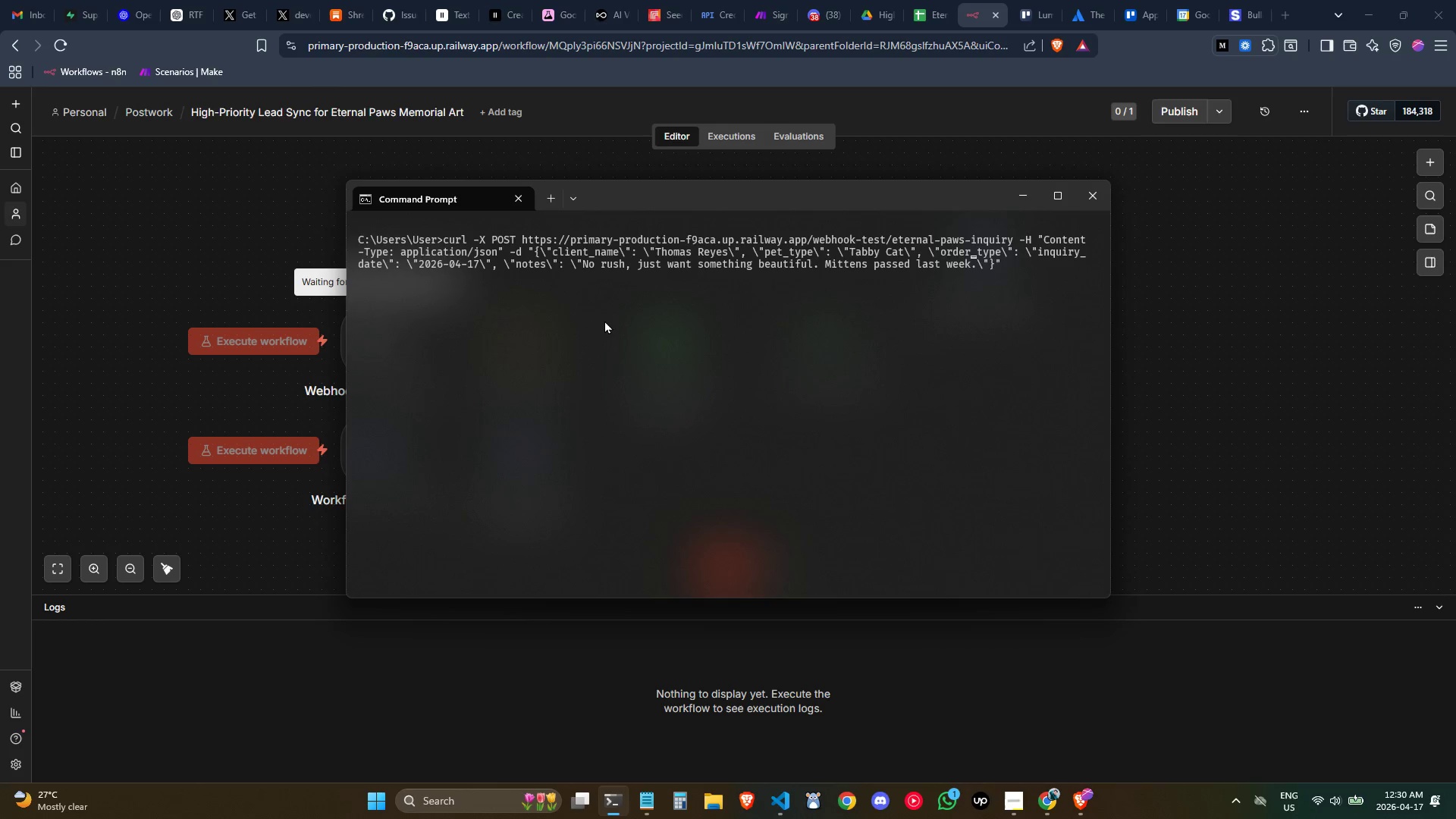 
key(ArrowLeft)
 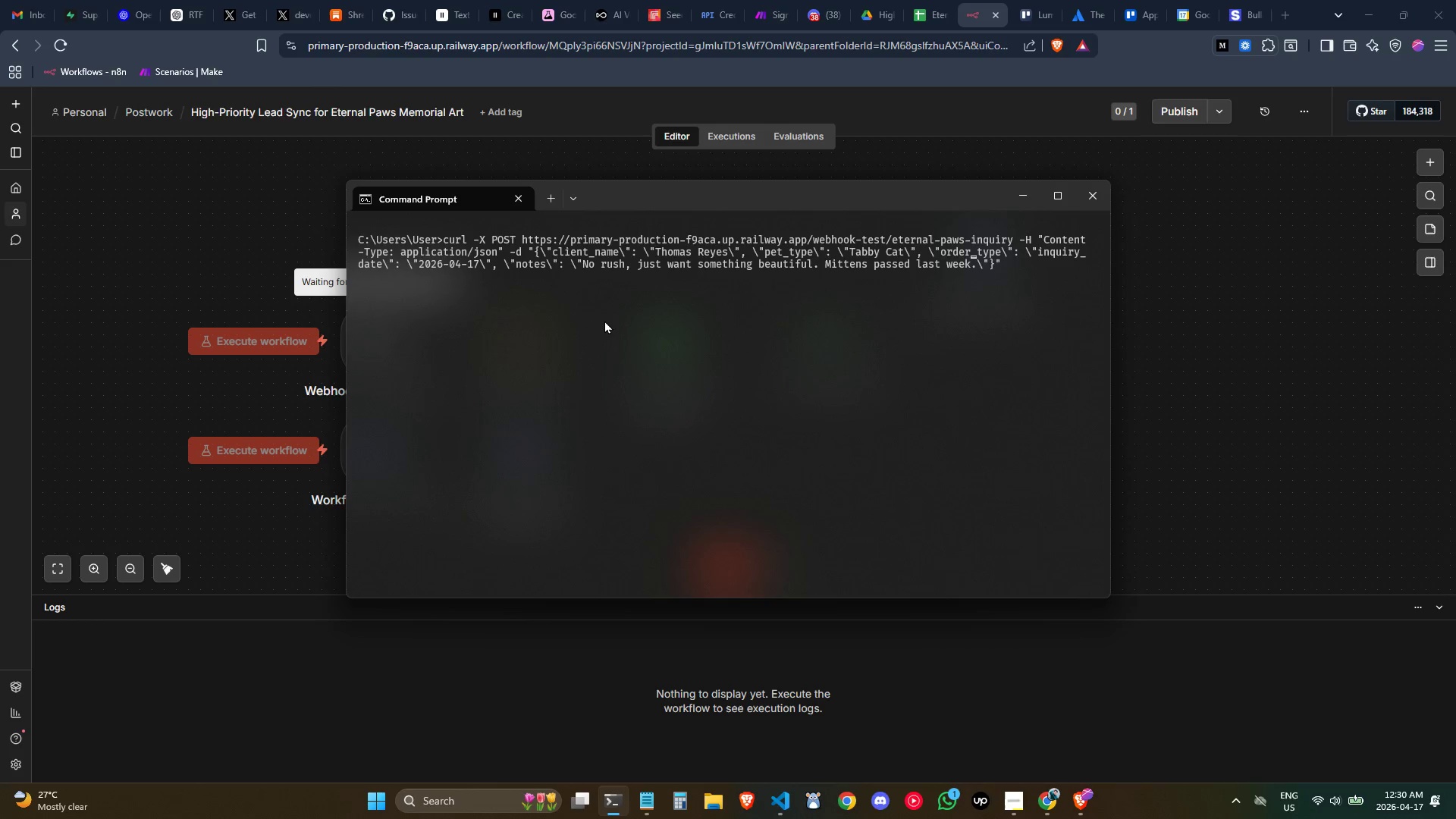 
key(ArrowLeft)
 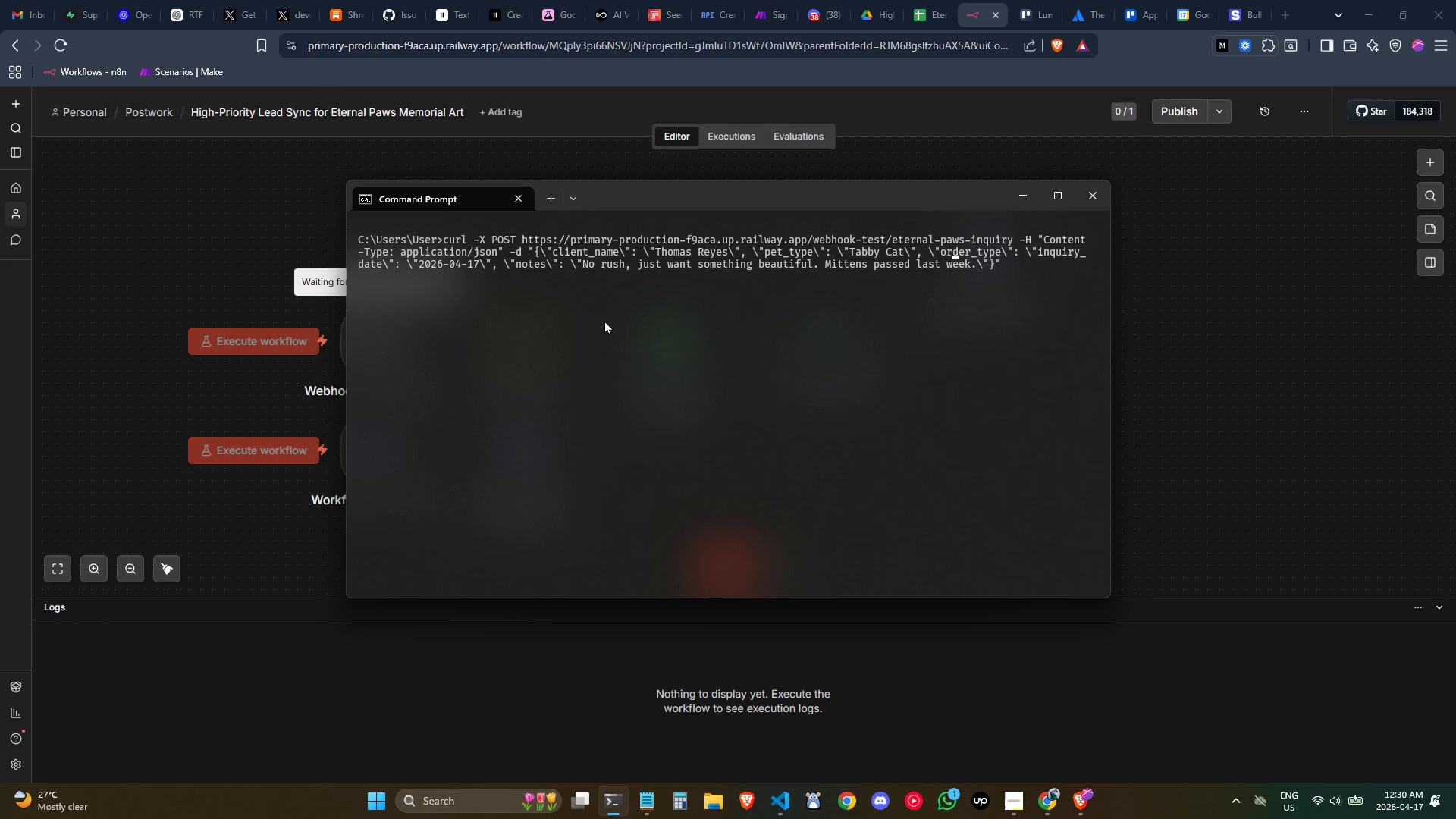 
key(ArrowLeft)
 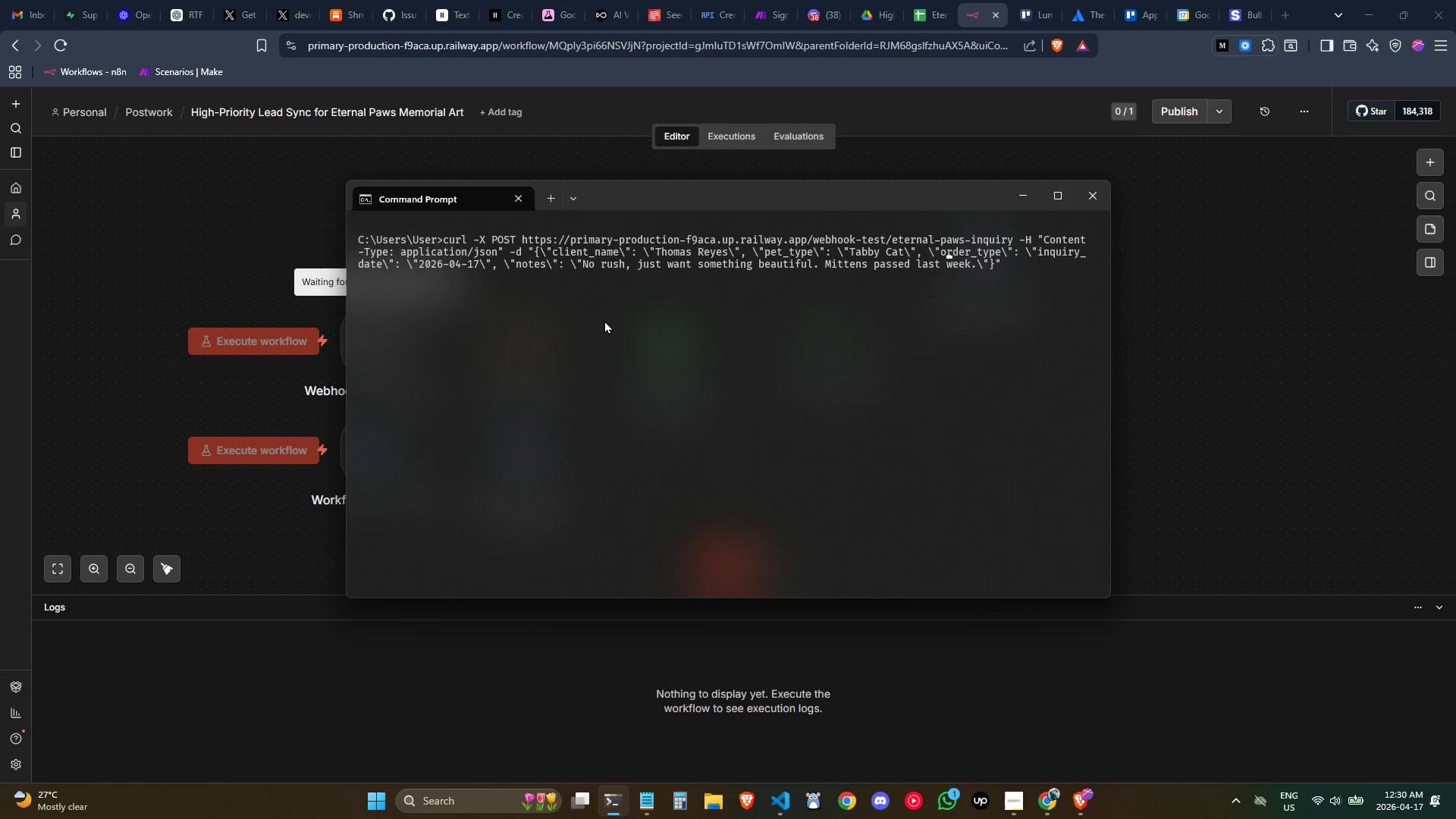 
hold_key(key=ArrowLeft, duration=0.72)
 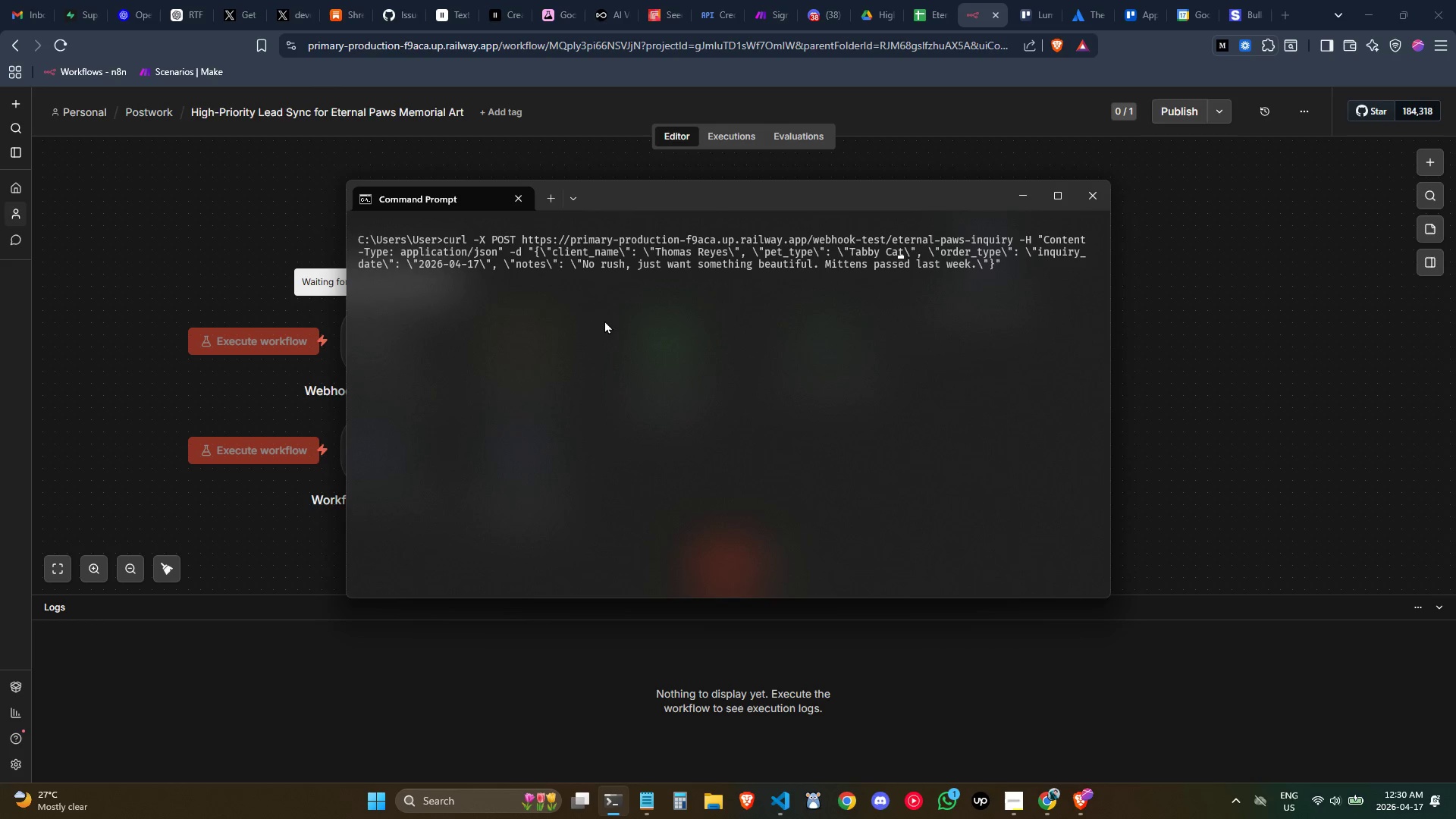 
key(ArrowRight)
 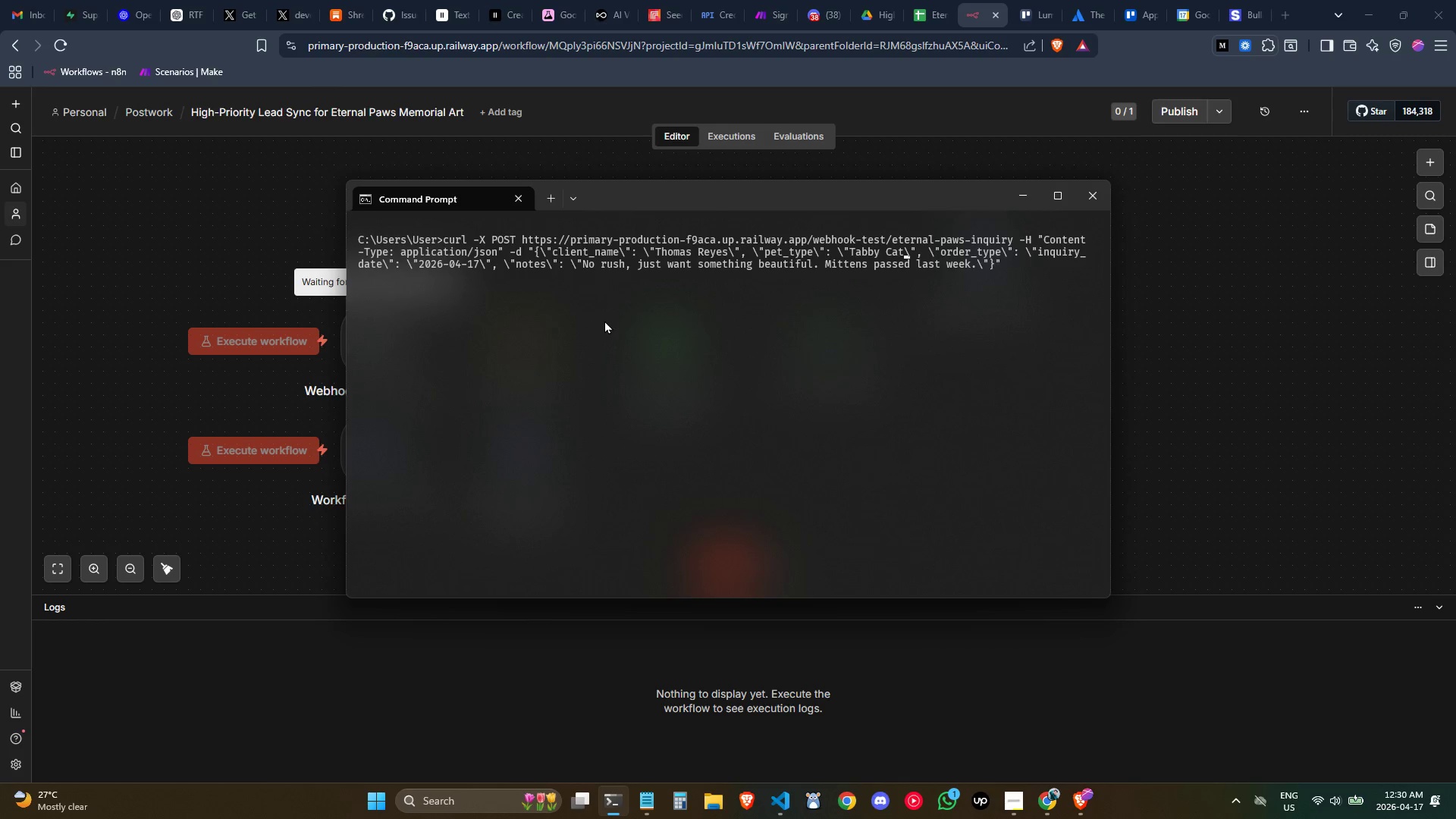 
key(ArrowRight)
 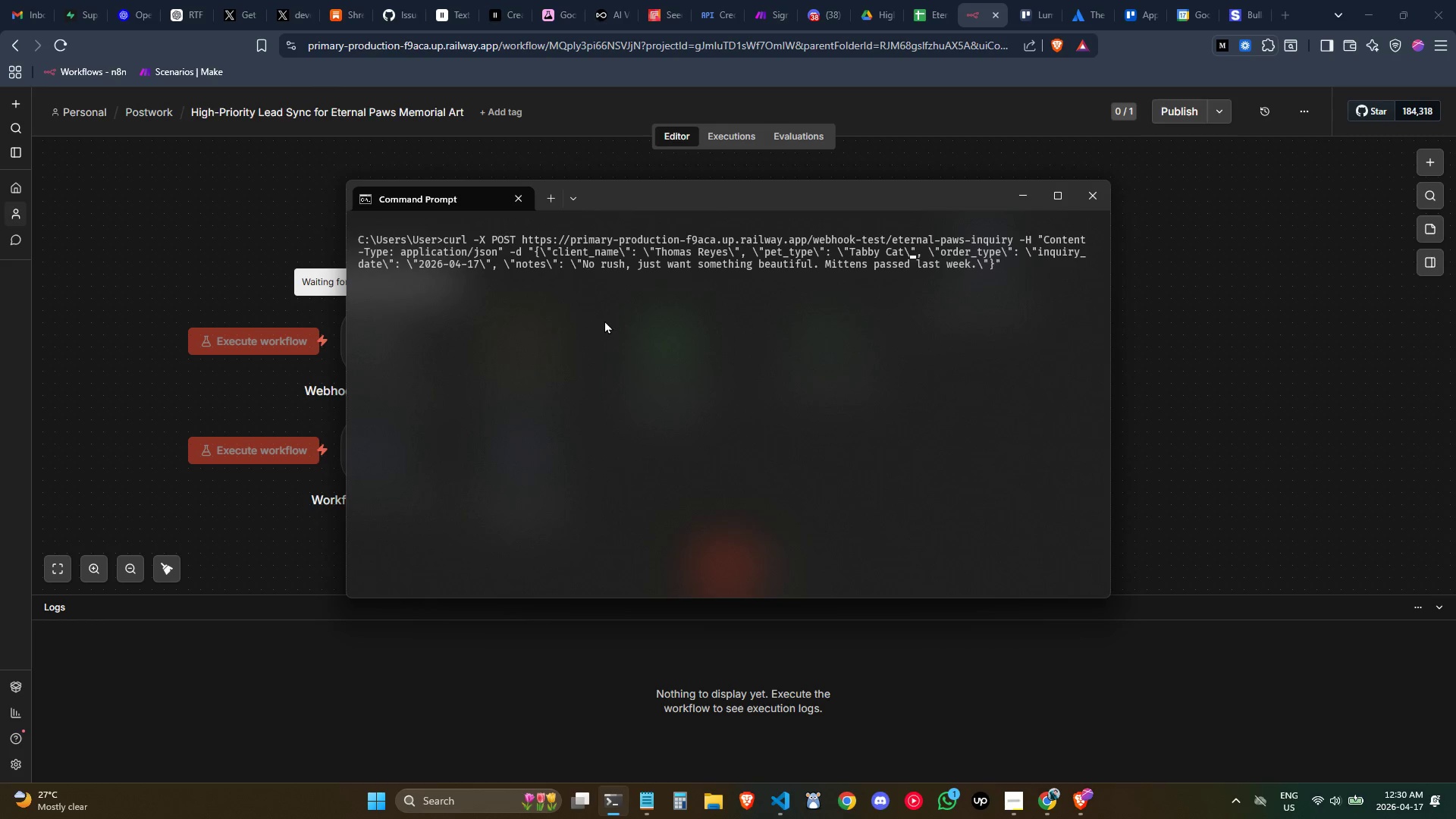 
key(ArrowRight)
 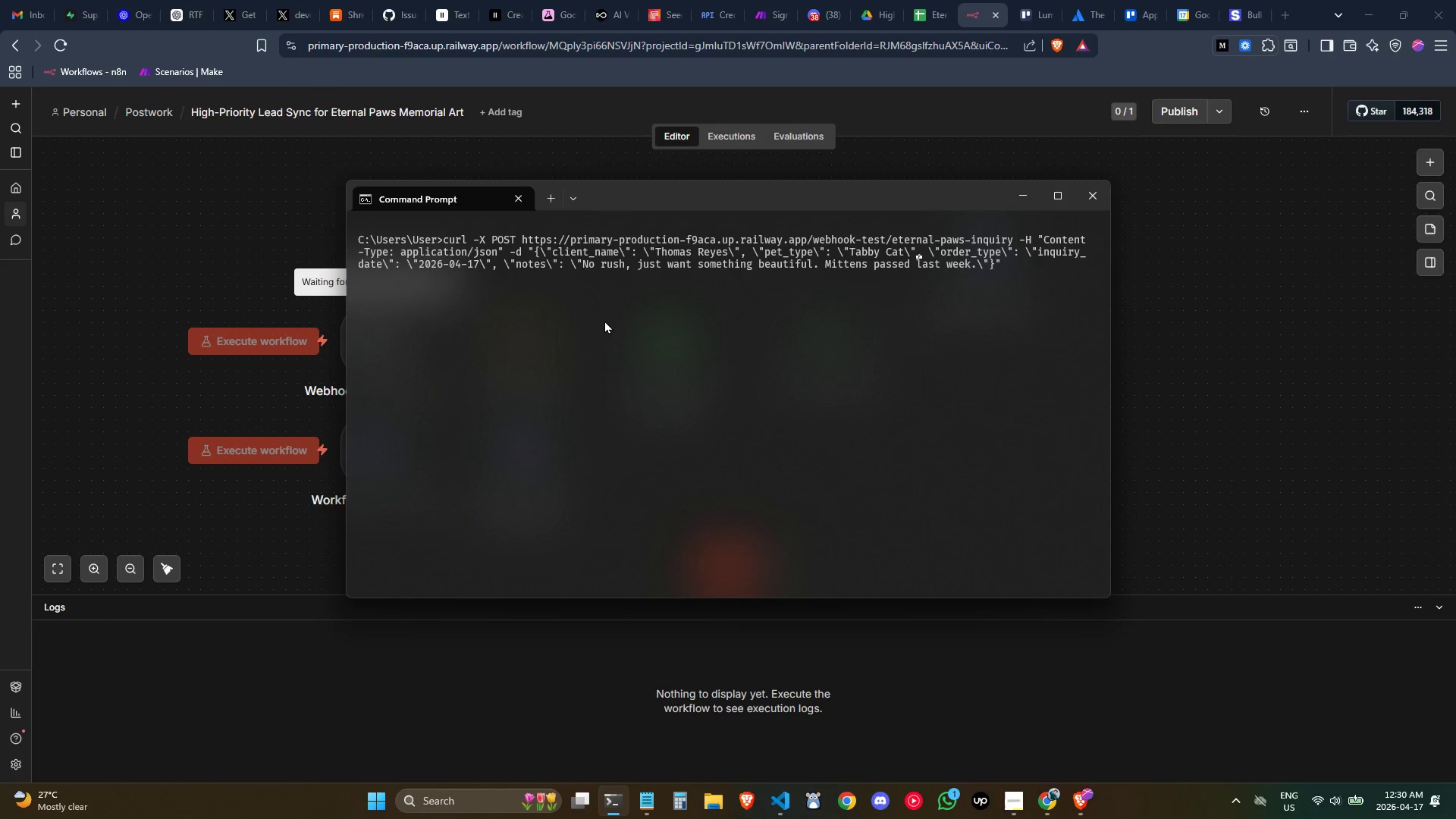 
key(ArrowRight)
 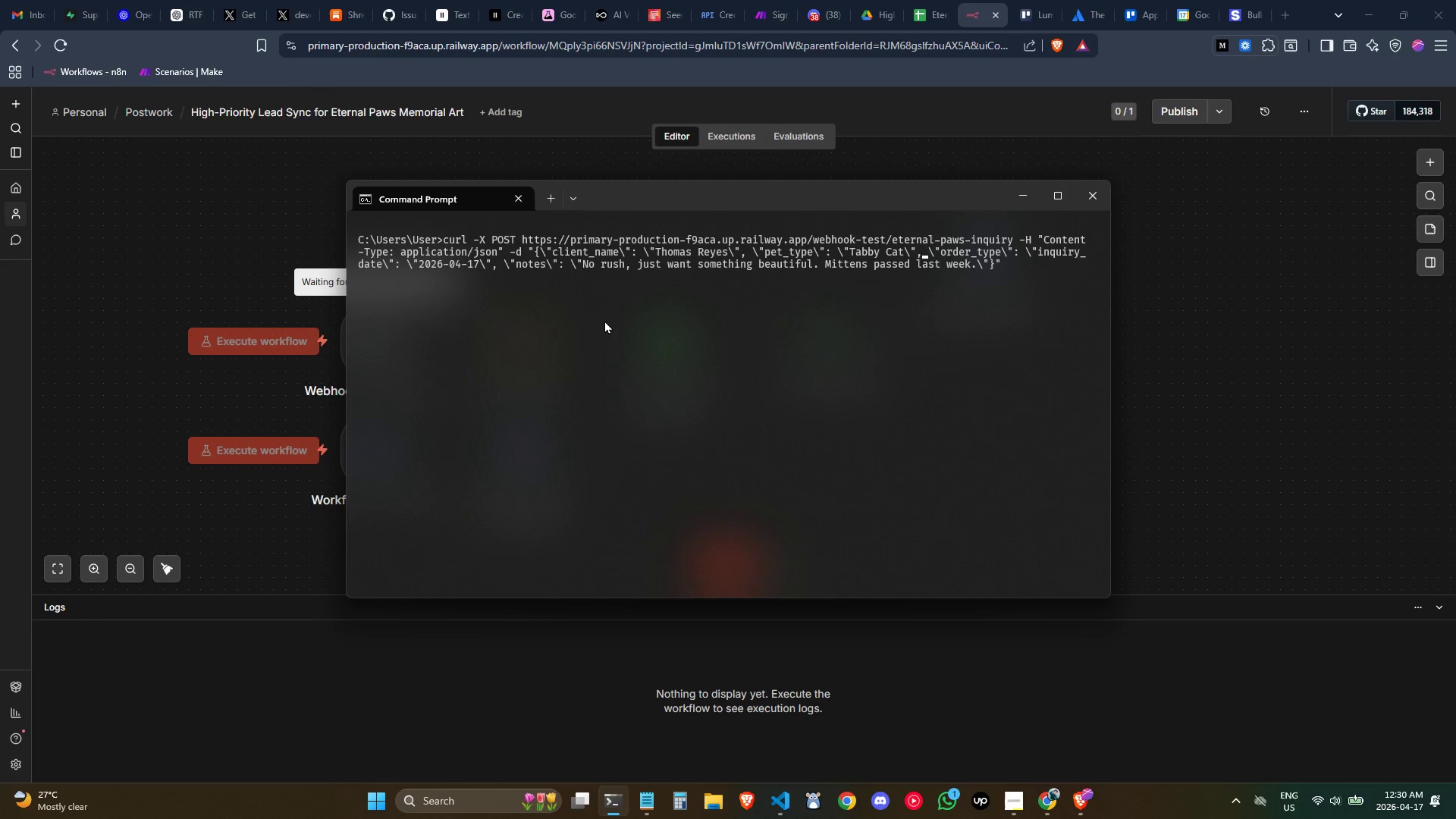 
key(ArrowRight)
 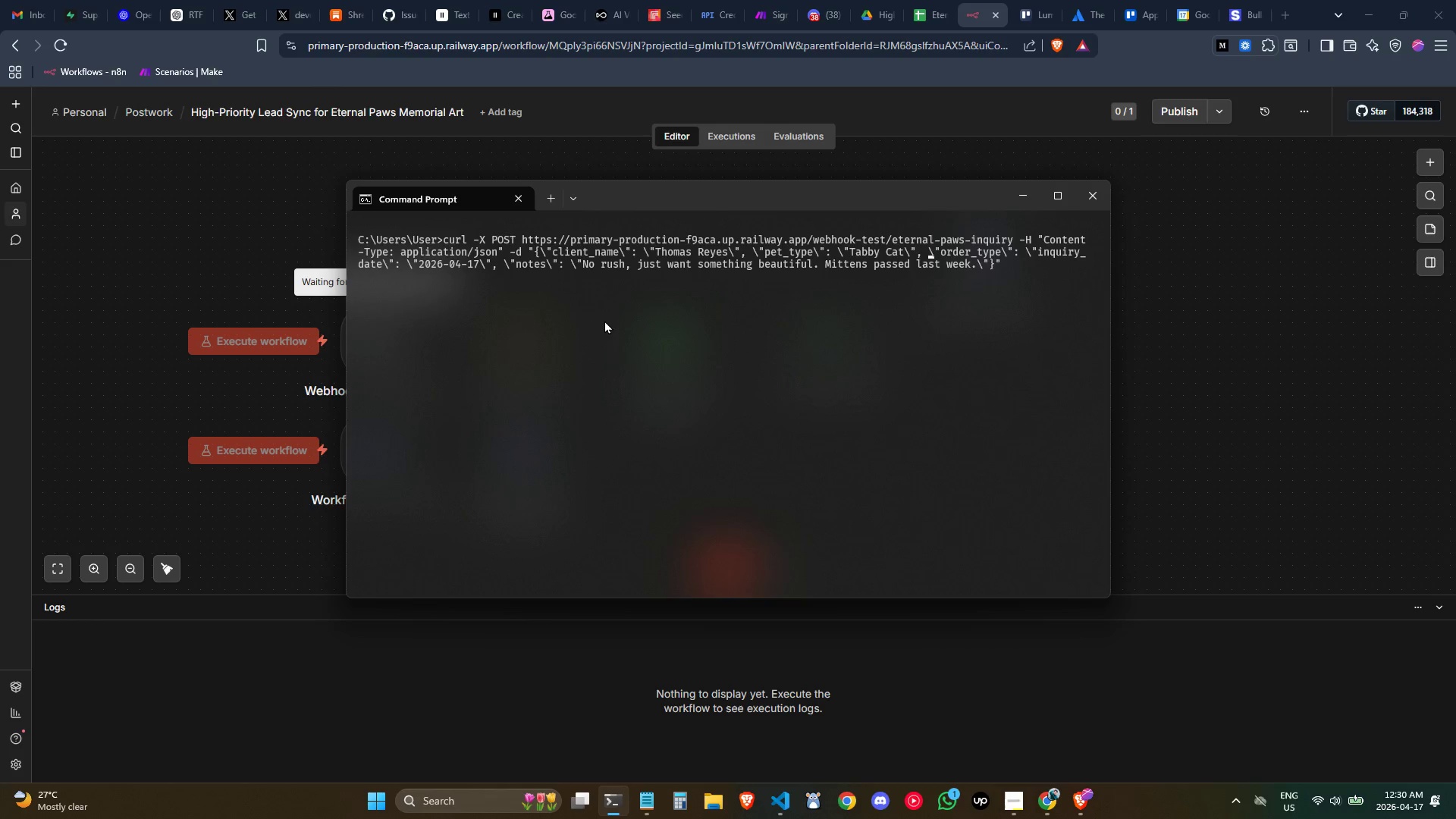 
hold_key(key=ArrowRight, duration=0.84)
 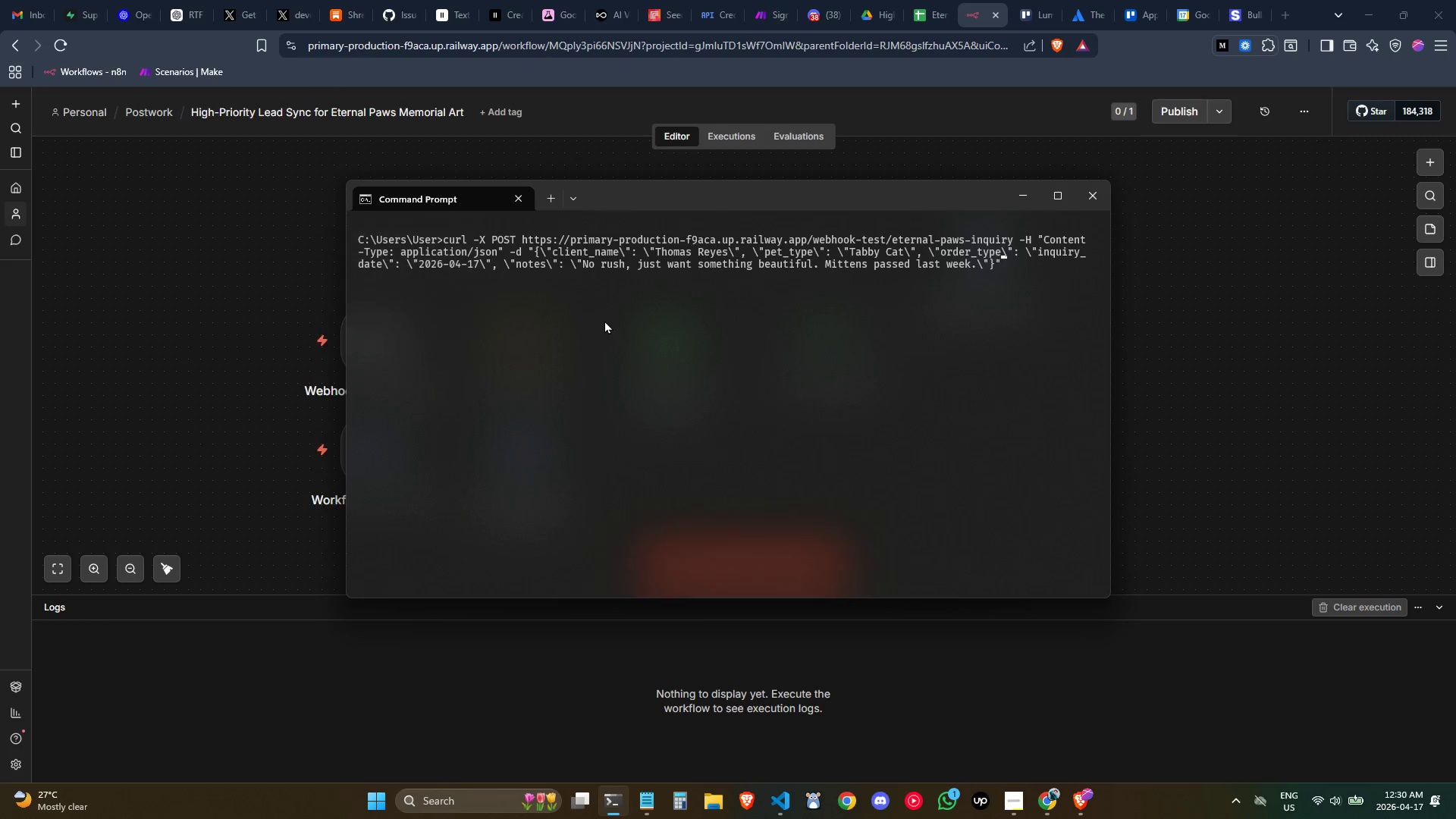 
key(ArrowRight)
 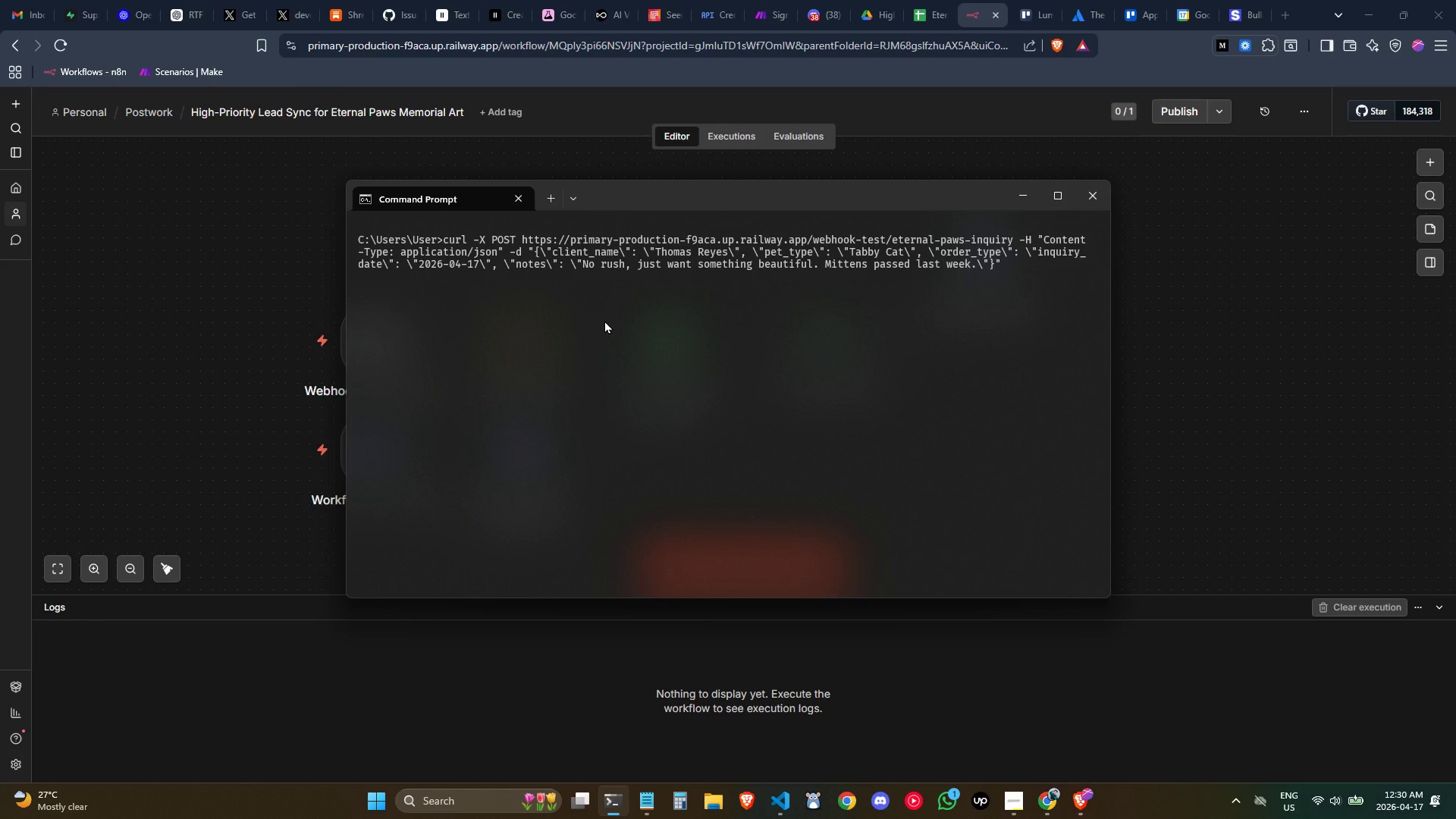 
hold_key(key=ArrowLeft, duration=0.45)
 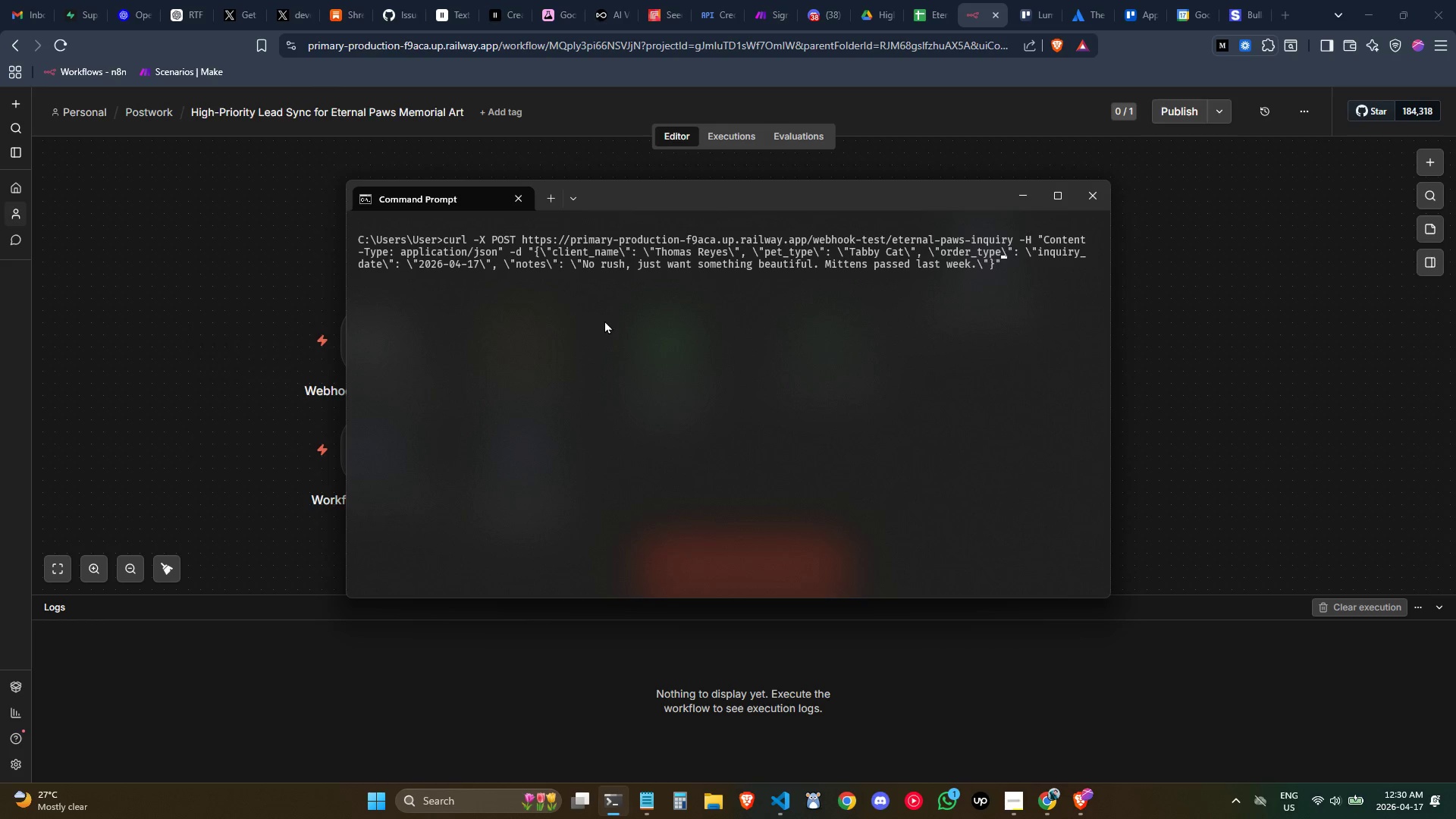 
key(ArrowLeft)
 